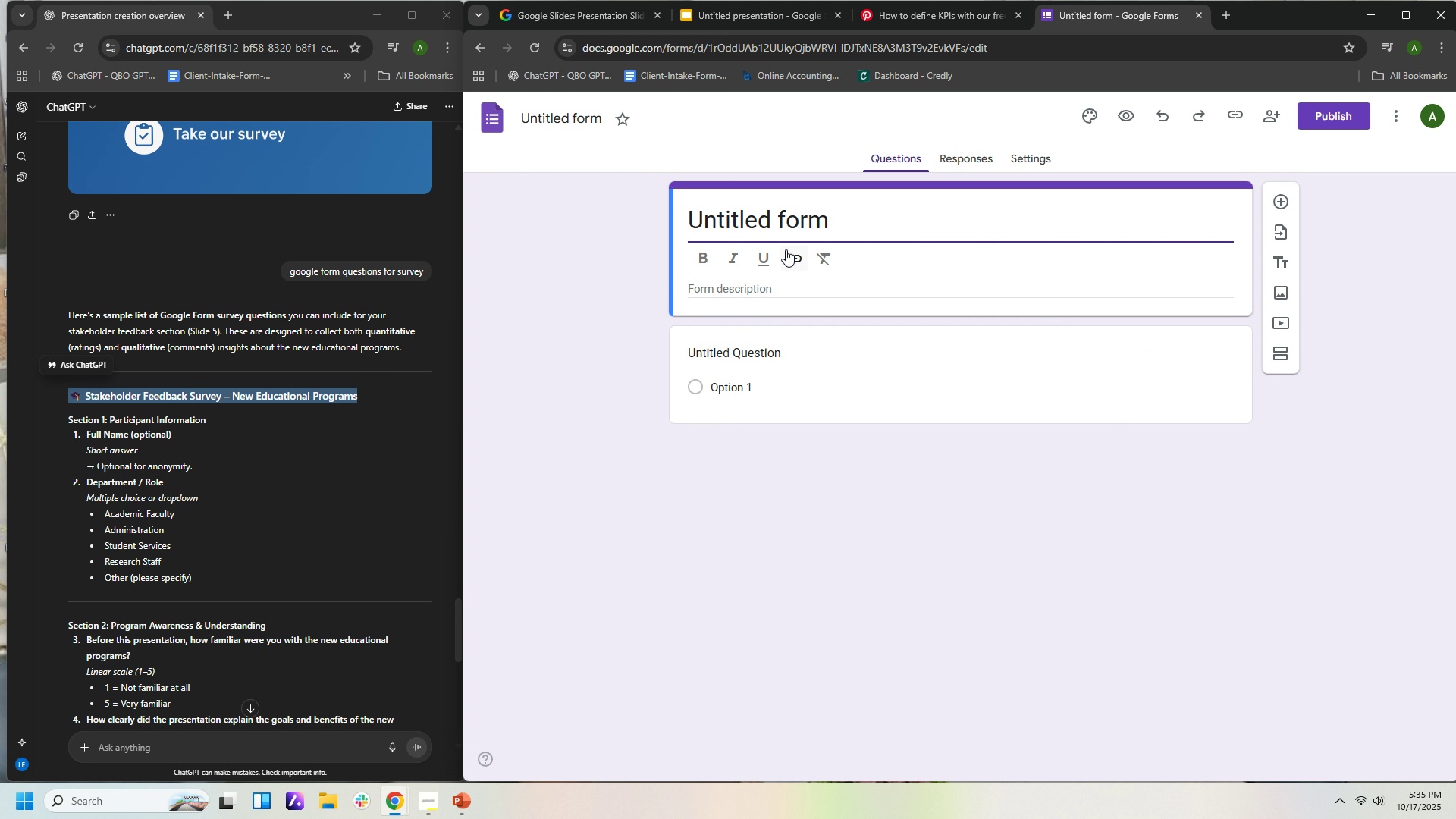 
hold_key(key=ControlLeft, duration=0.78)
 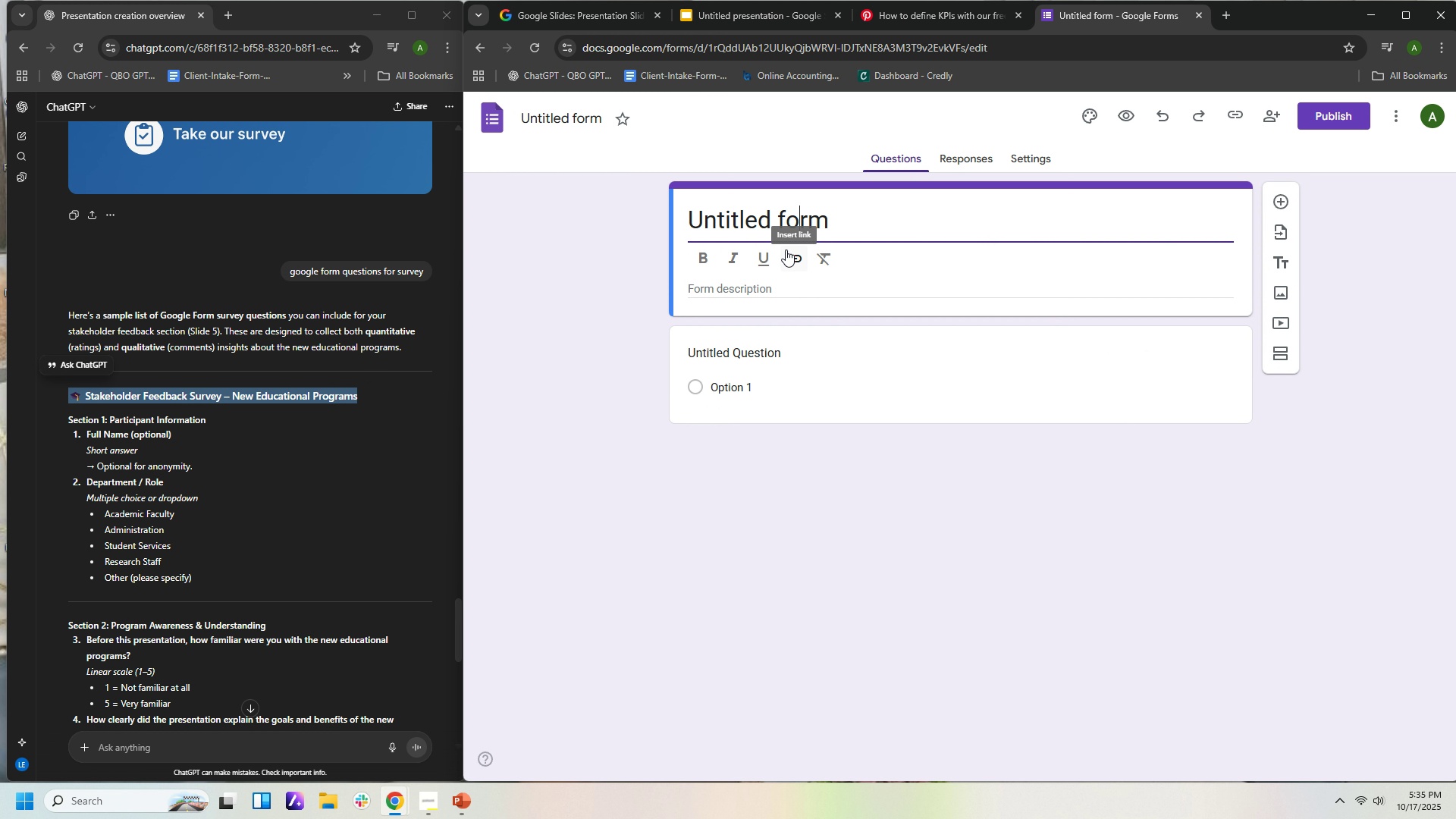 
key(ArrowRight)
 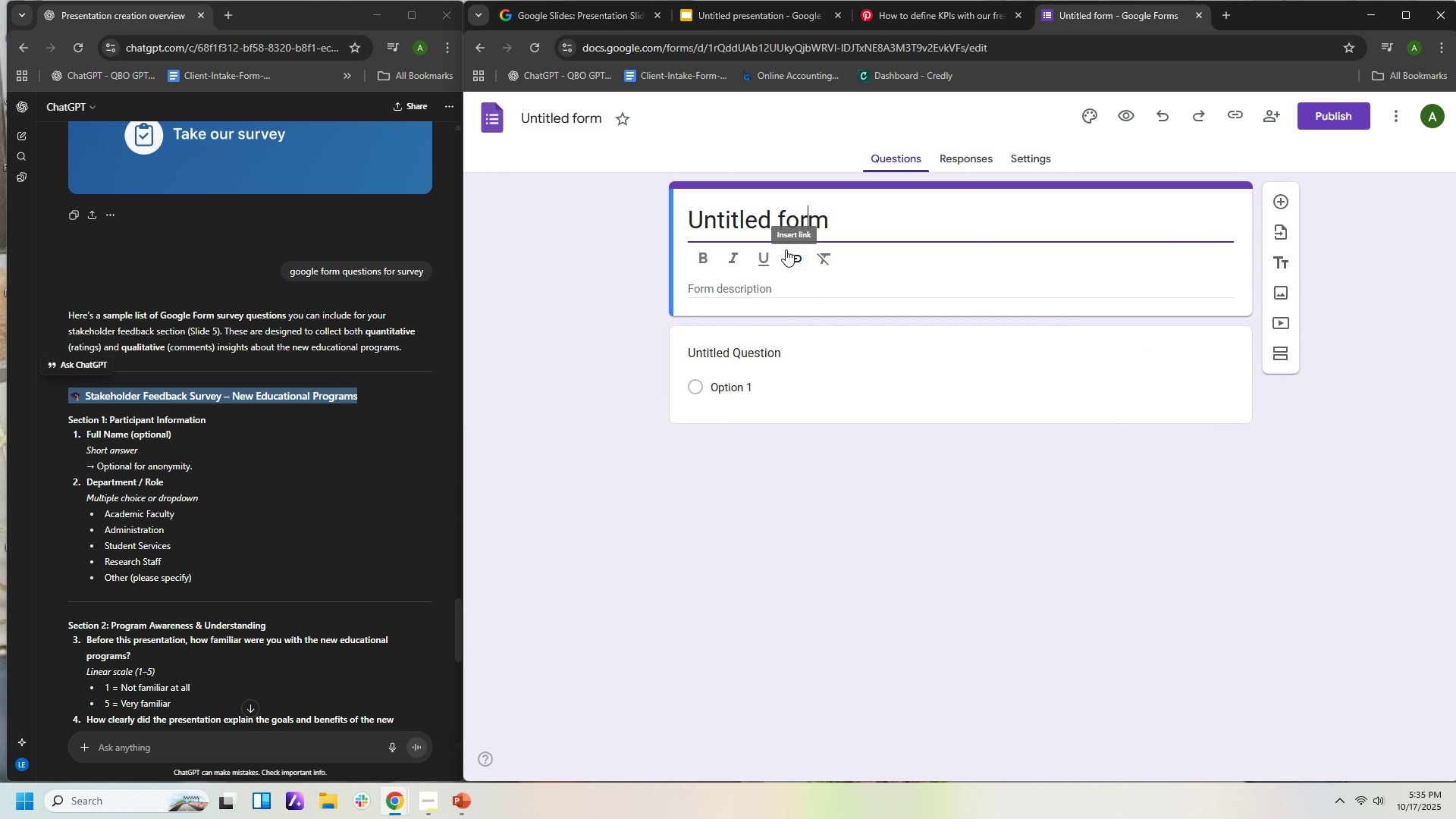 
key(ArrowRight)
 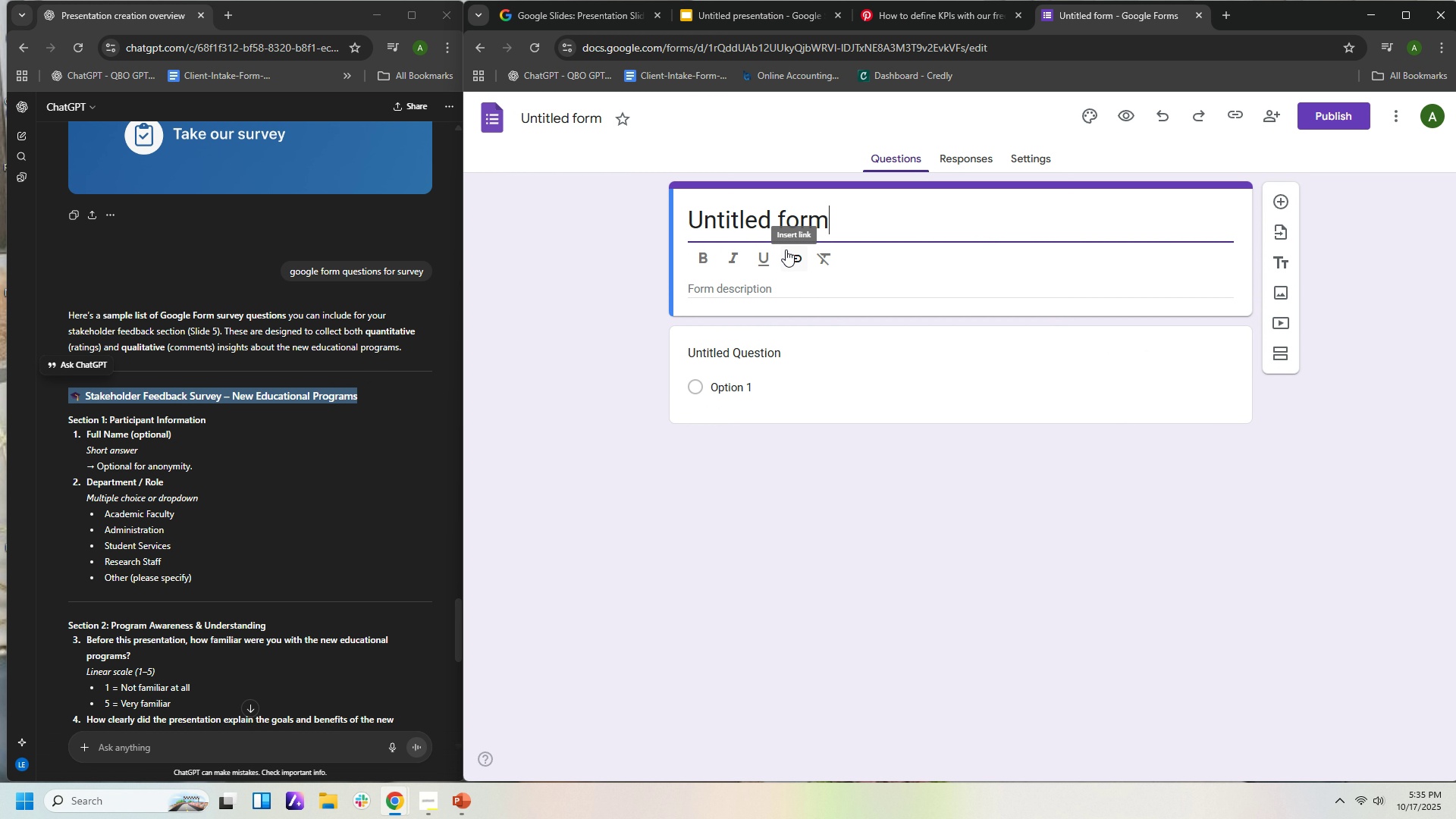 
key(ArrowRight)
 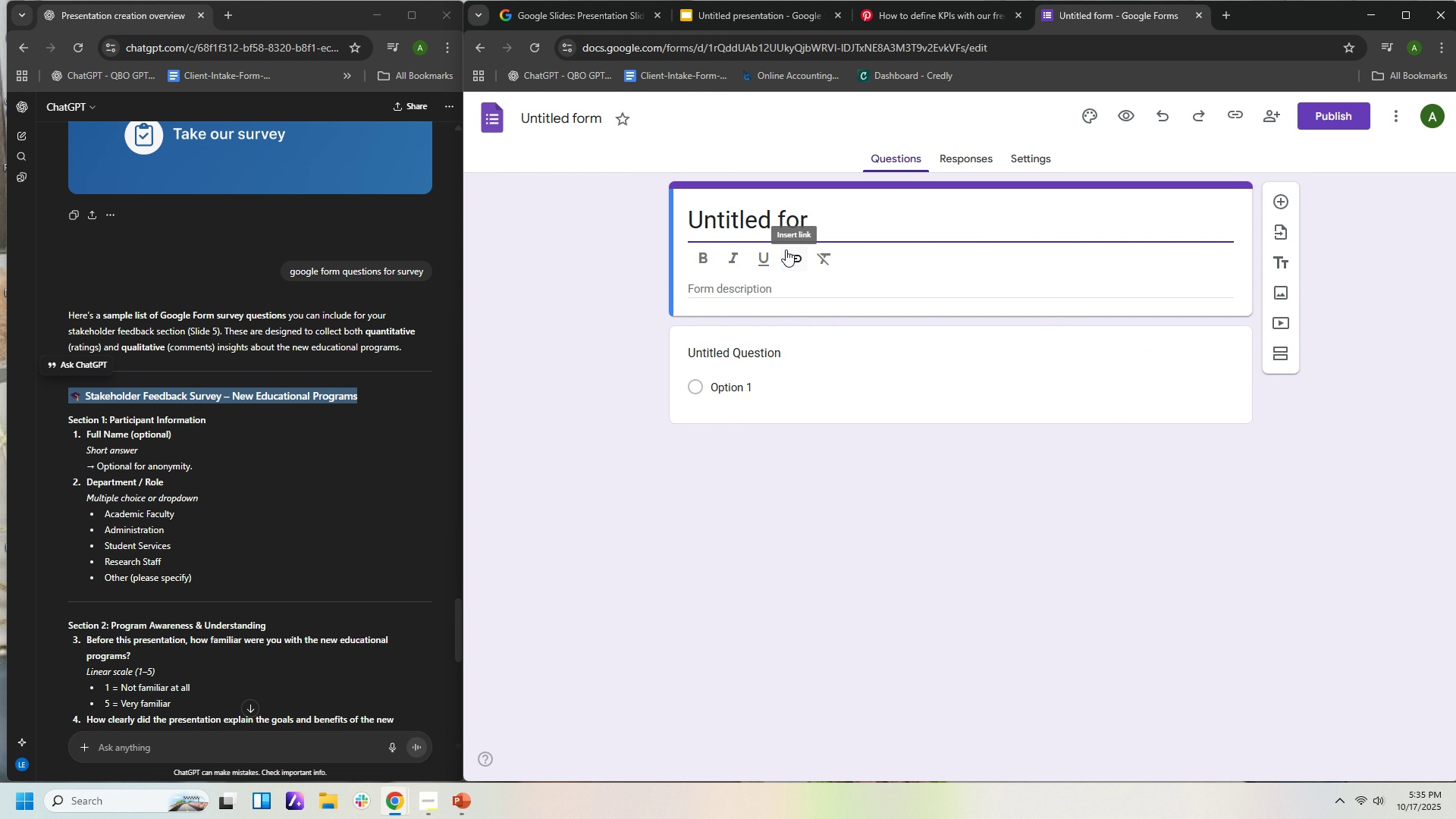 
key(ArrowRight)
 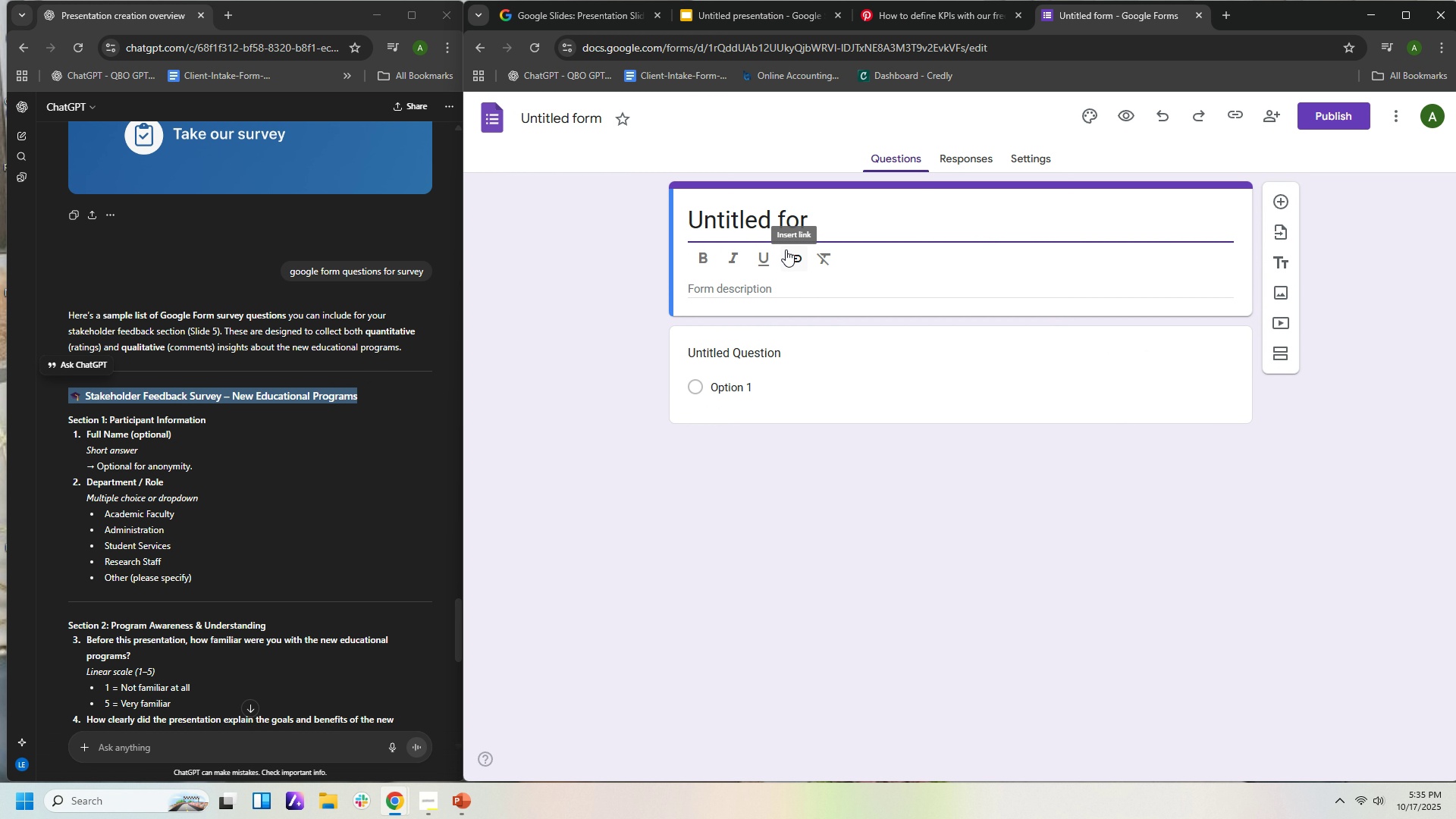 
key(Backspace)
 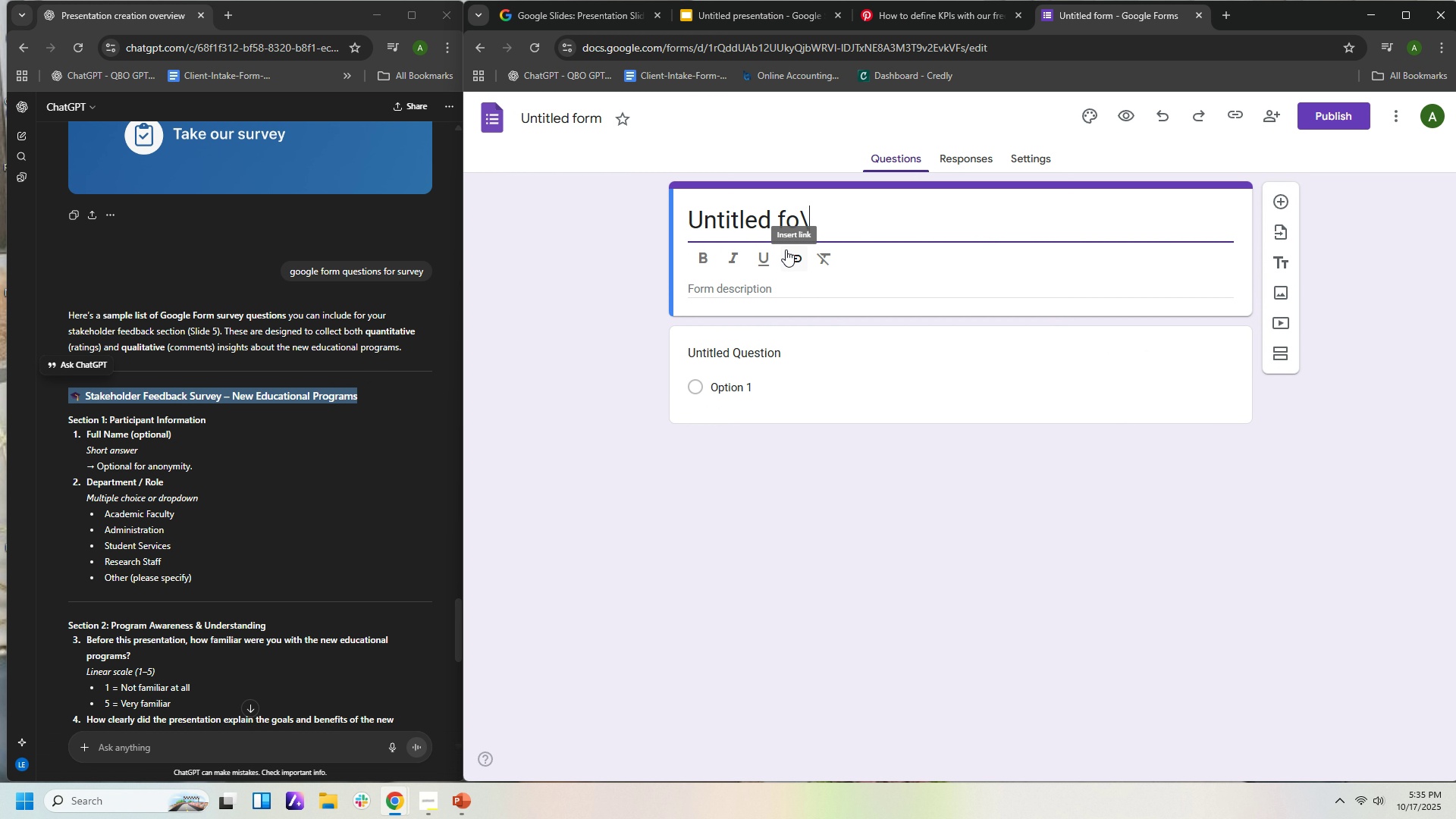 
key(Backspace)
 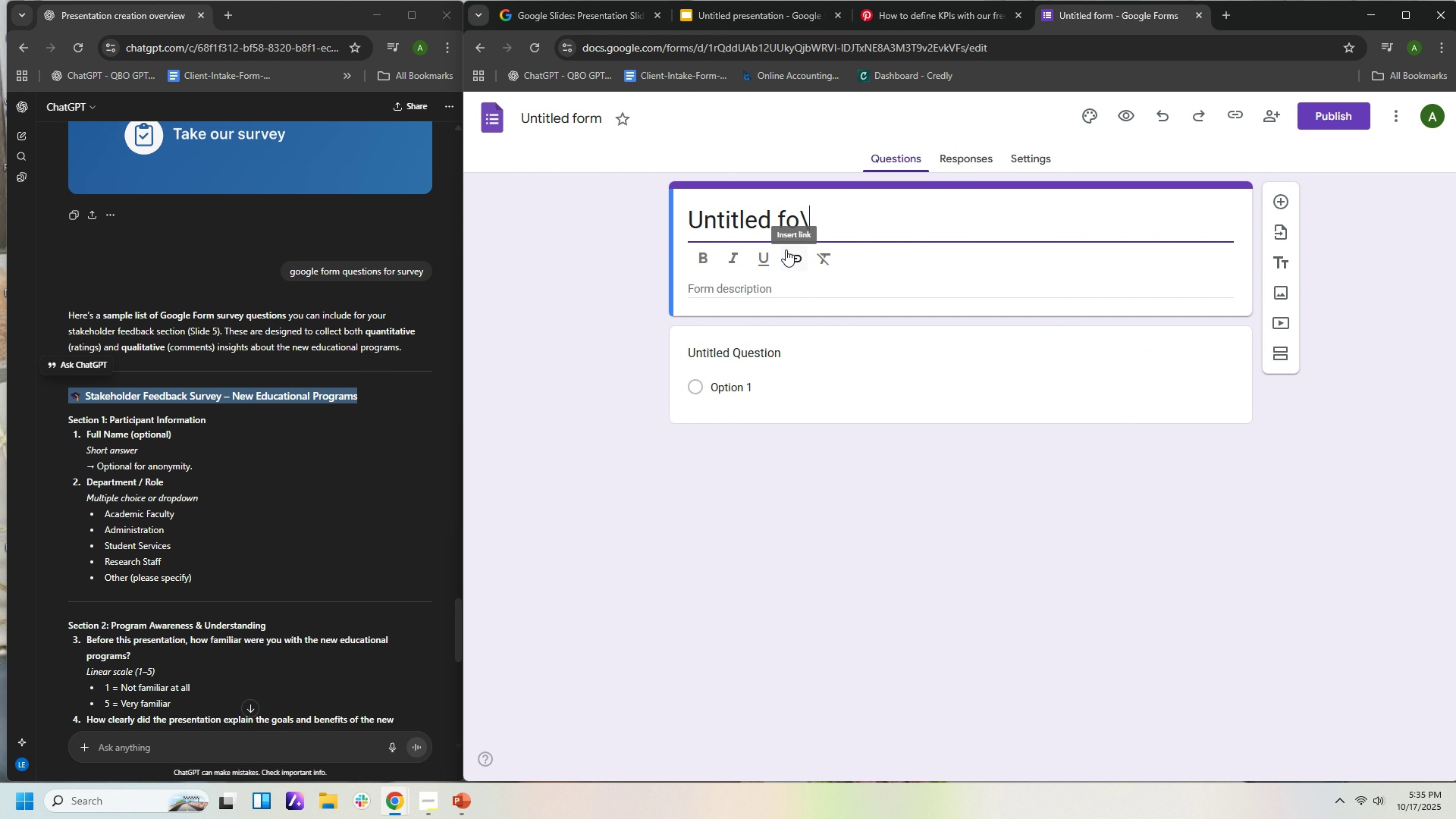 
key(Backslash)
 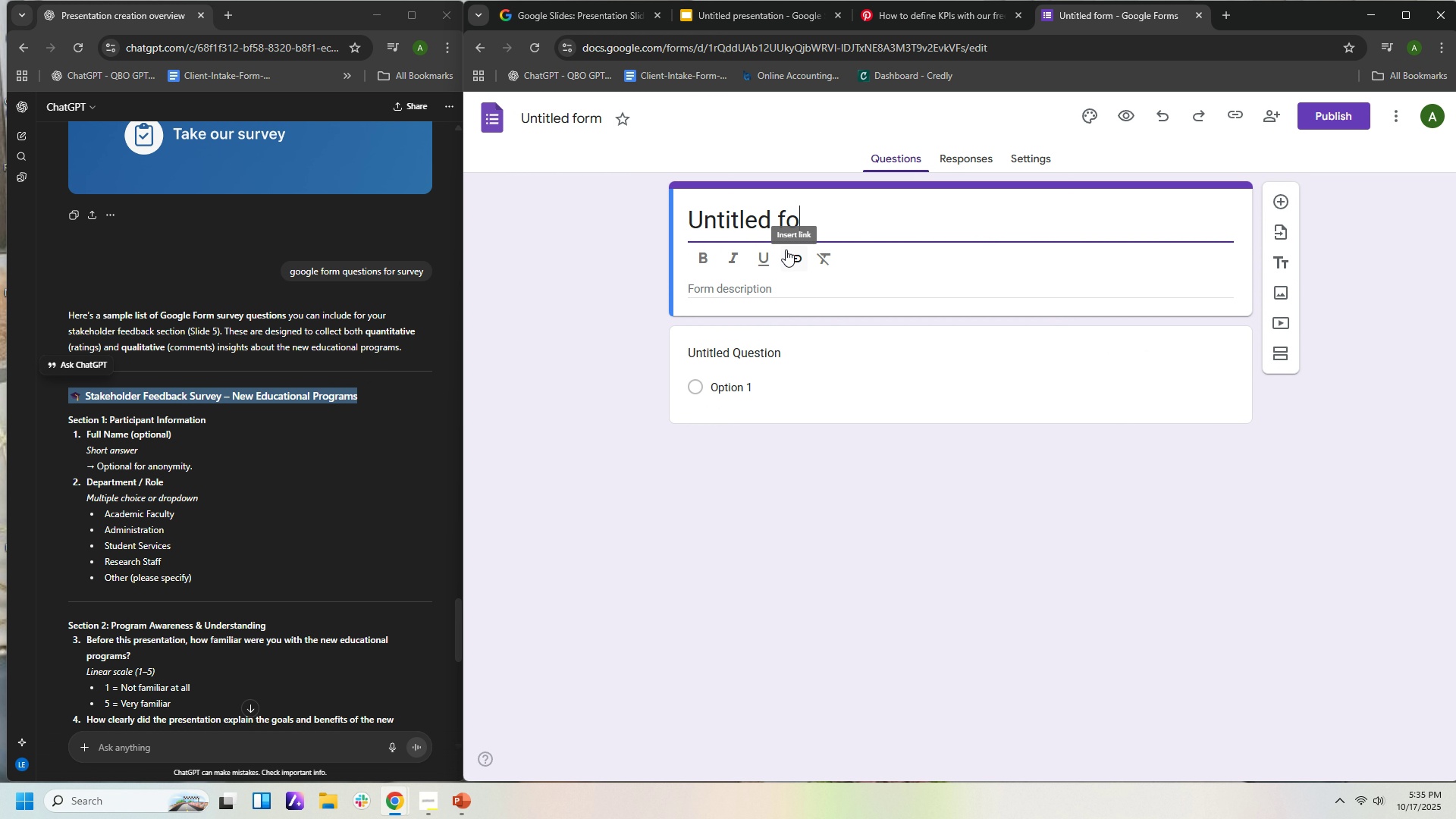 
hold_key(key=Backspace, duration=1.02)
 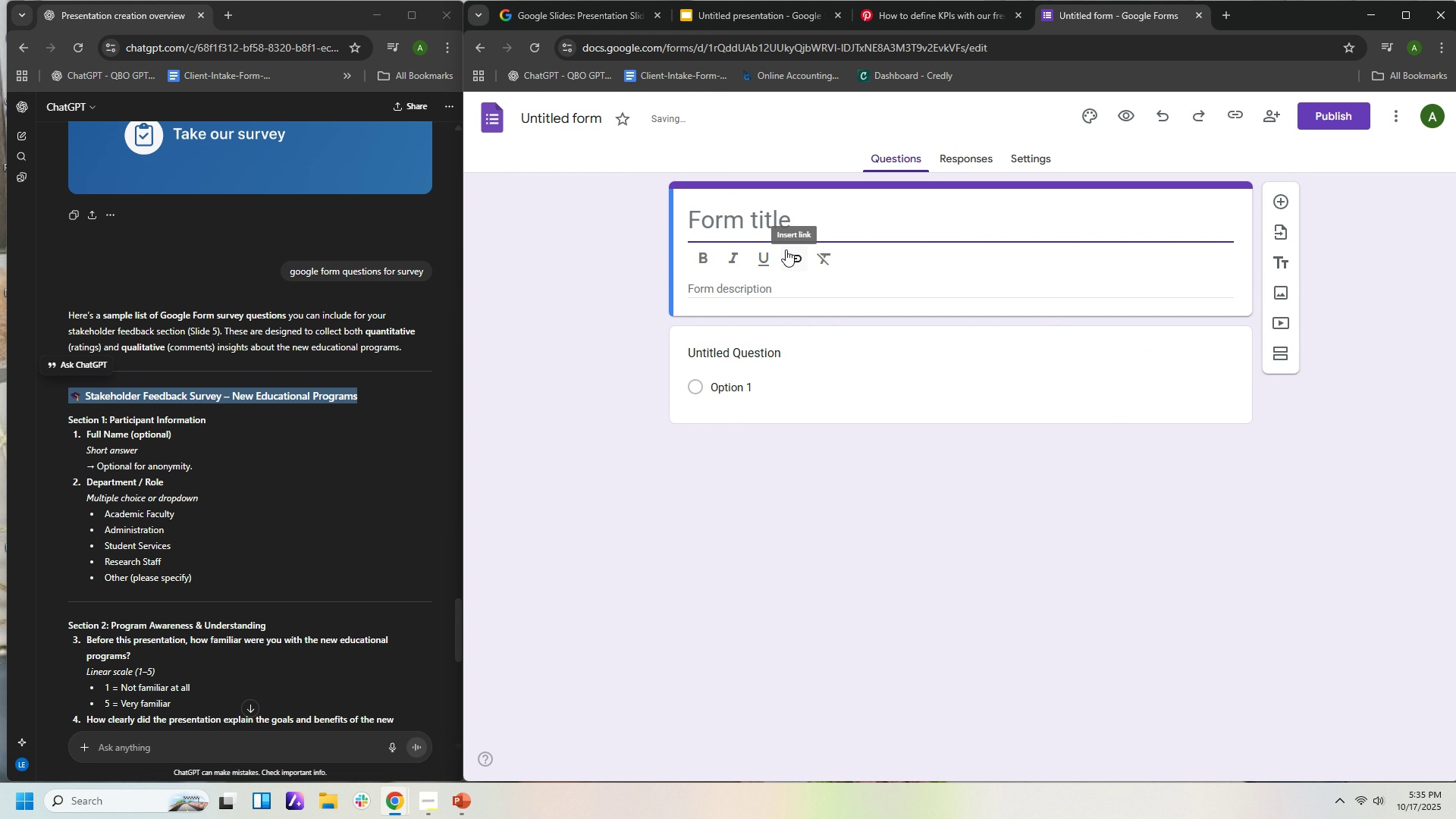 
key(Control+V)
 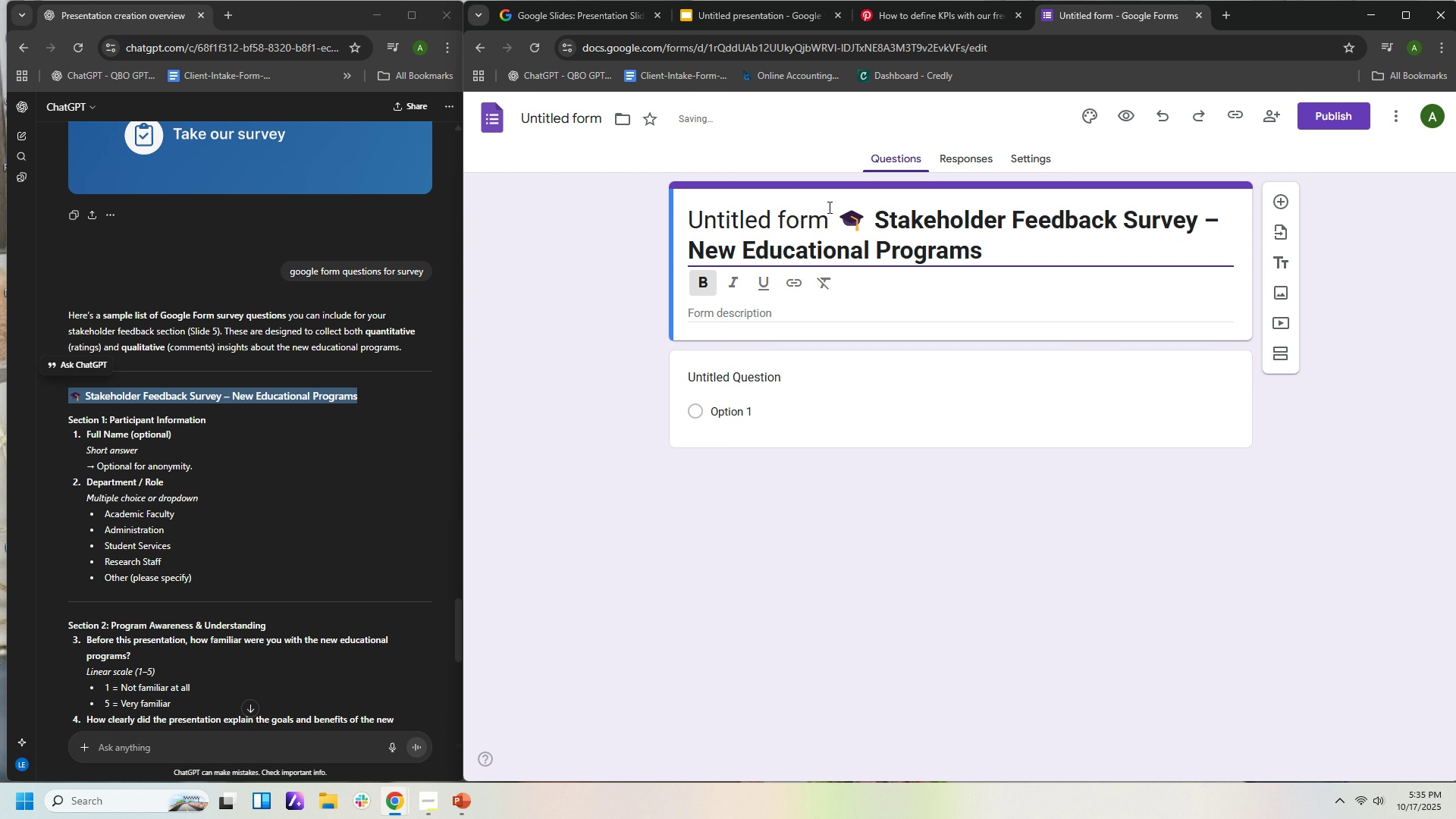 
left_click([839, 208])
 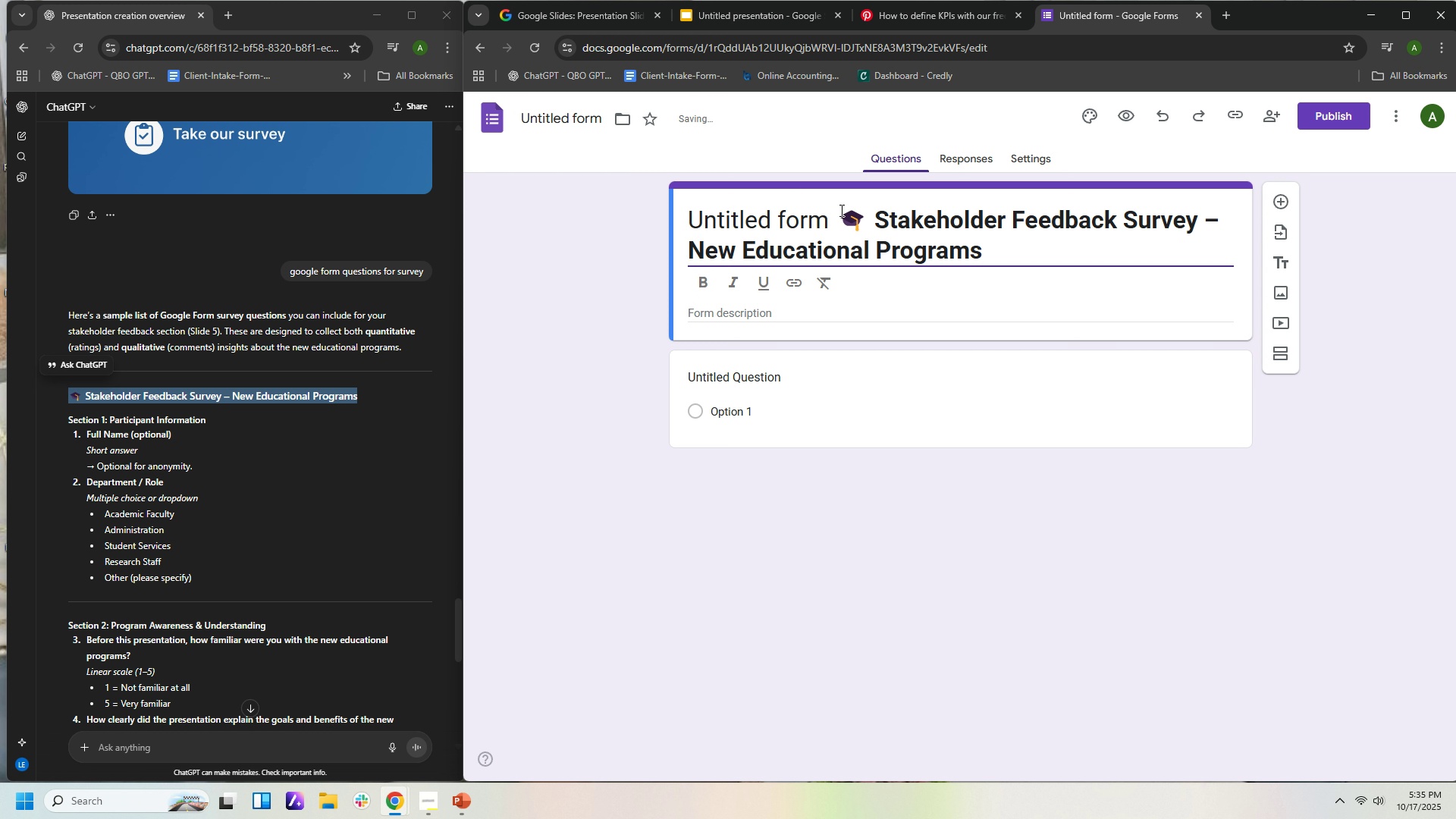 
hold_key(key=Backspace, duration=1.14)
 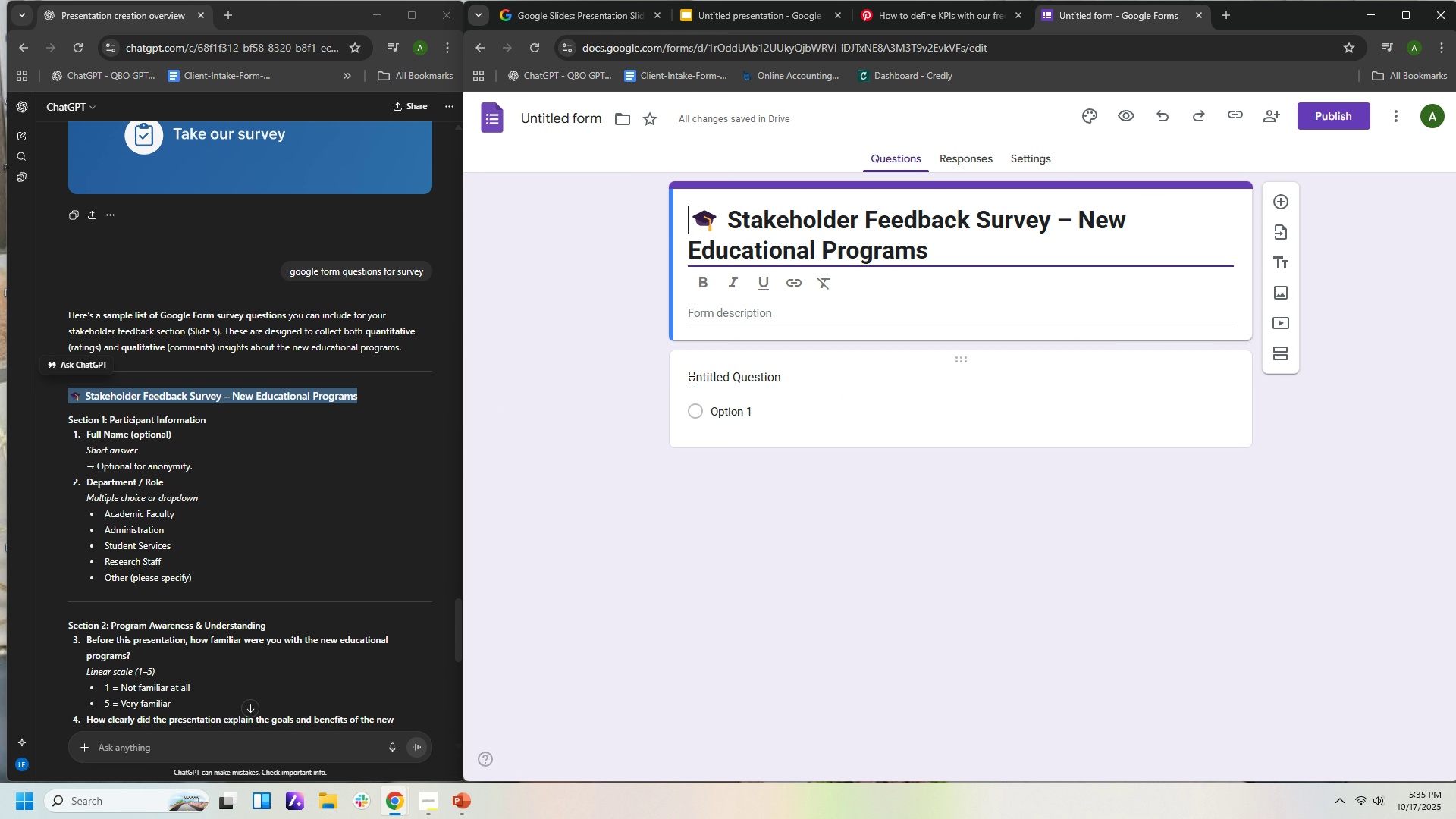 
wait(9.45)
 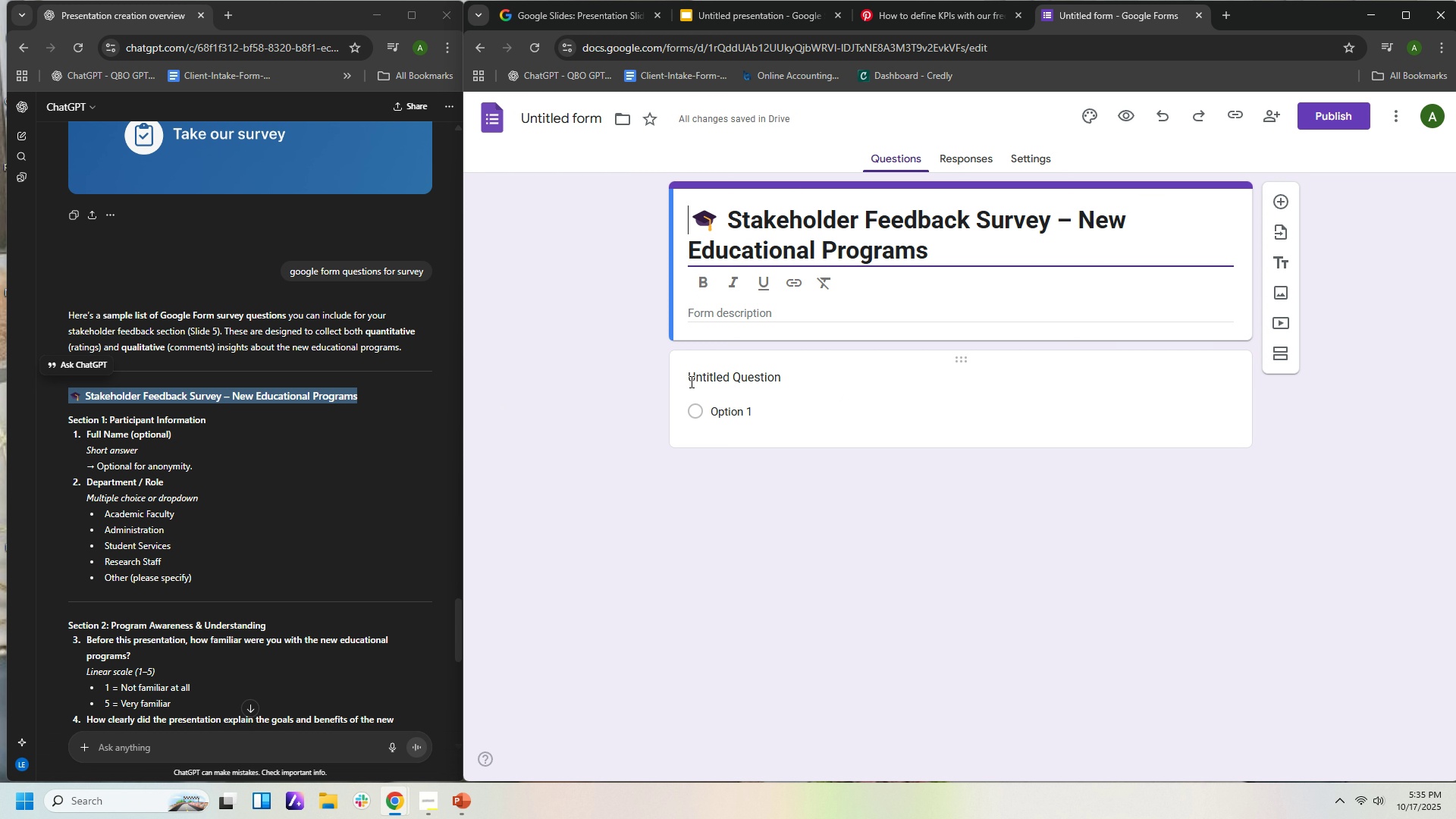 
left_click([1286, 355])
 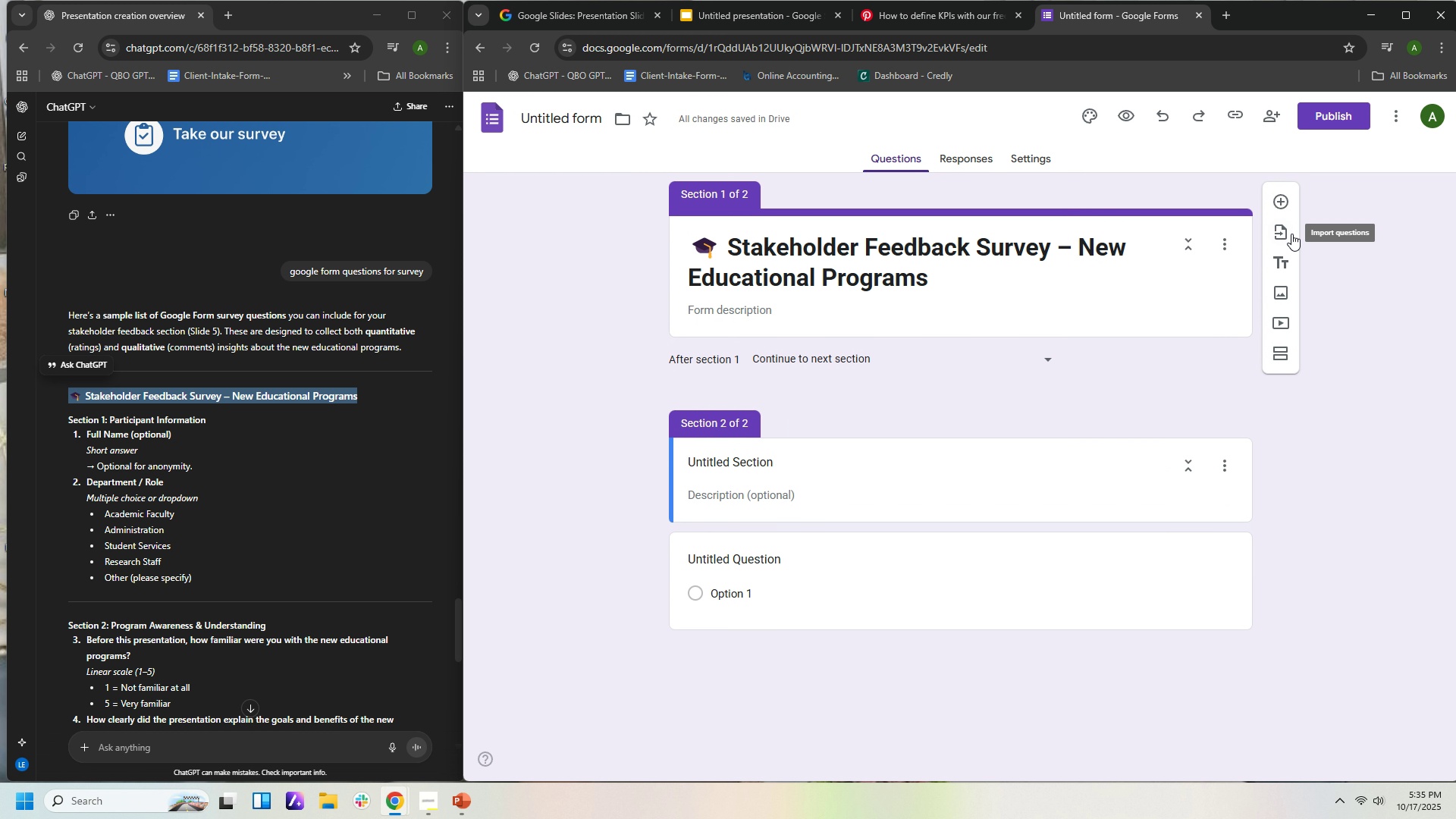 
key(Control+Z)
 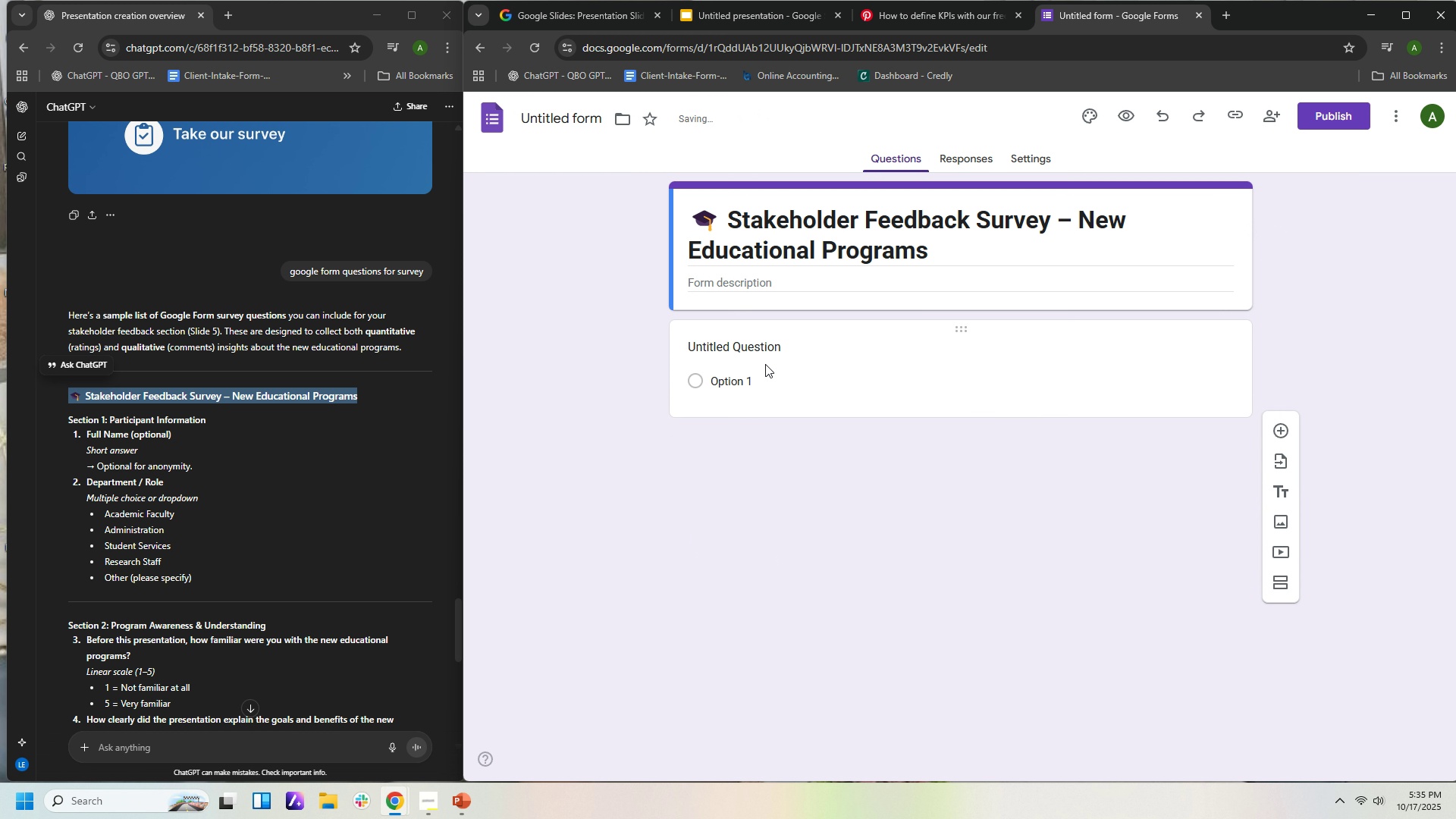 
left_click([761, 338])
 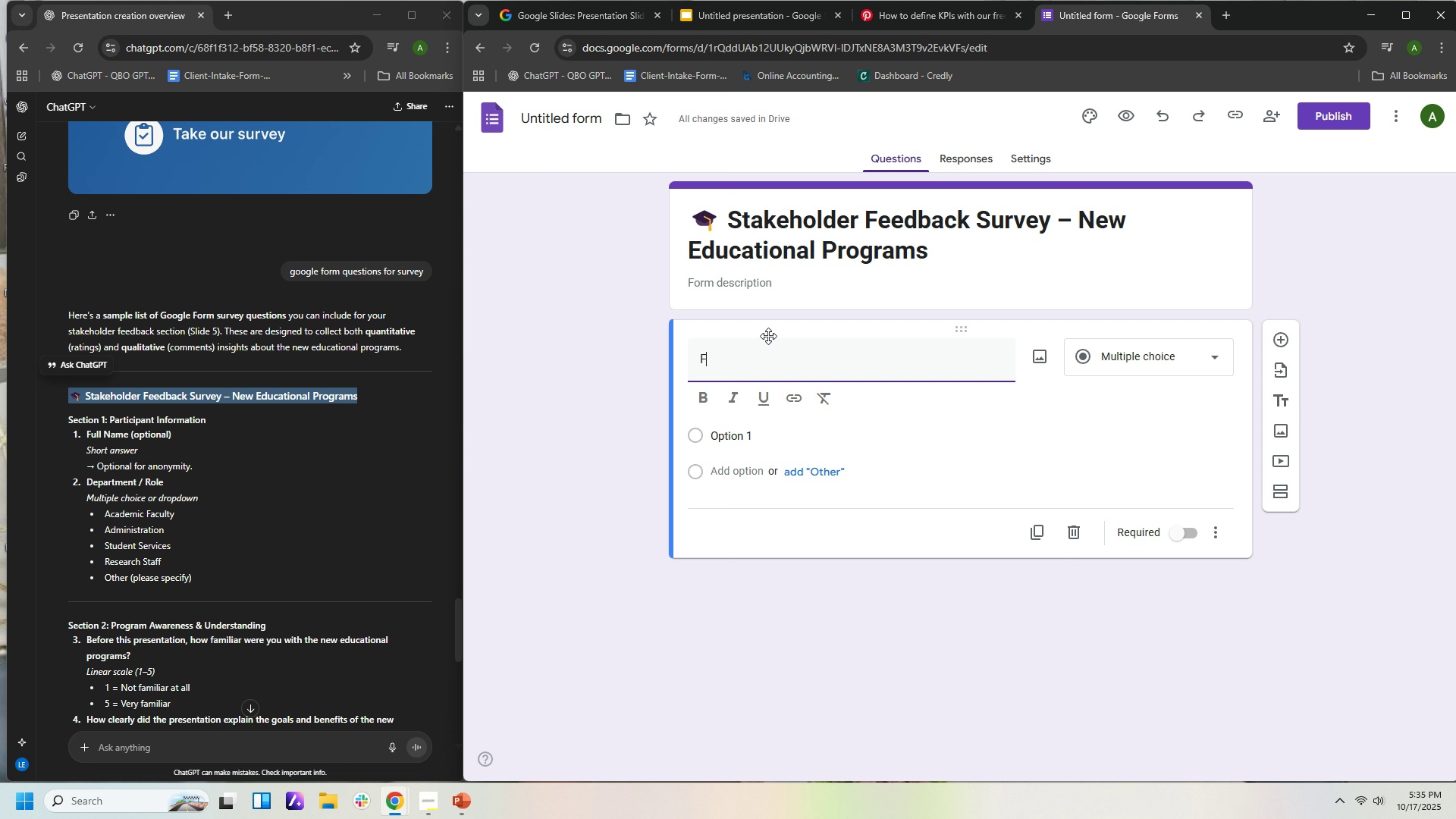 
type(Full Name:)
key(Backspace)
type( (optional))
 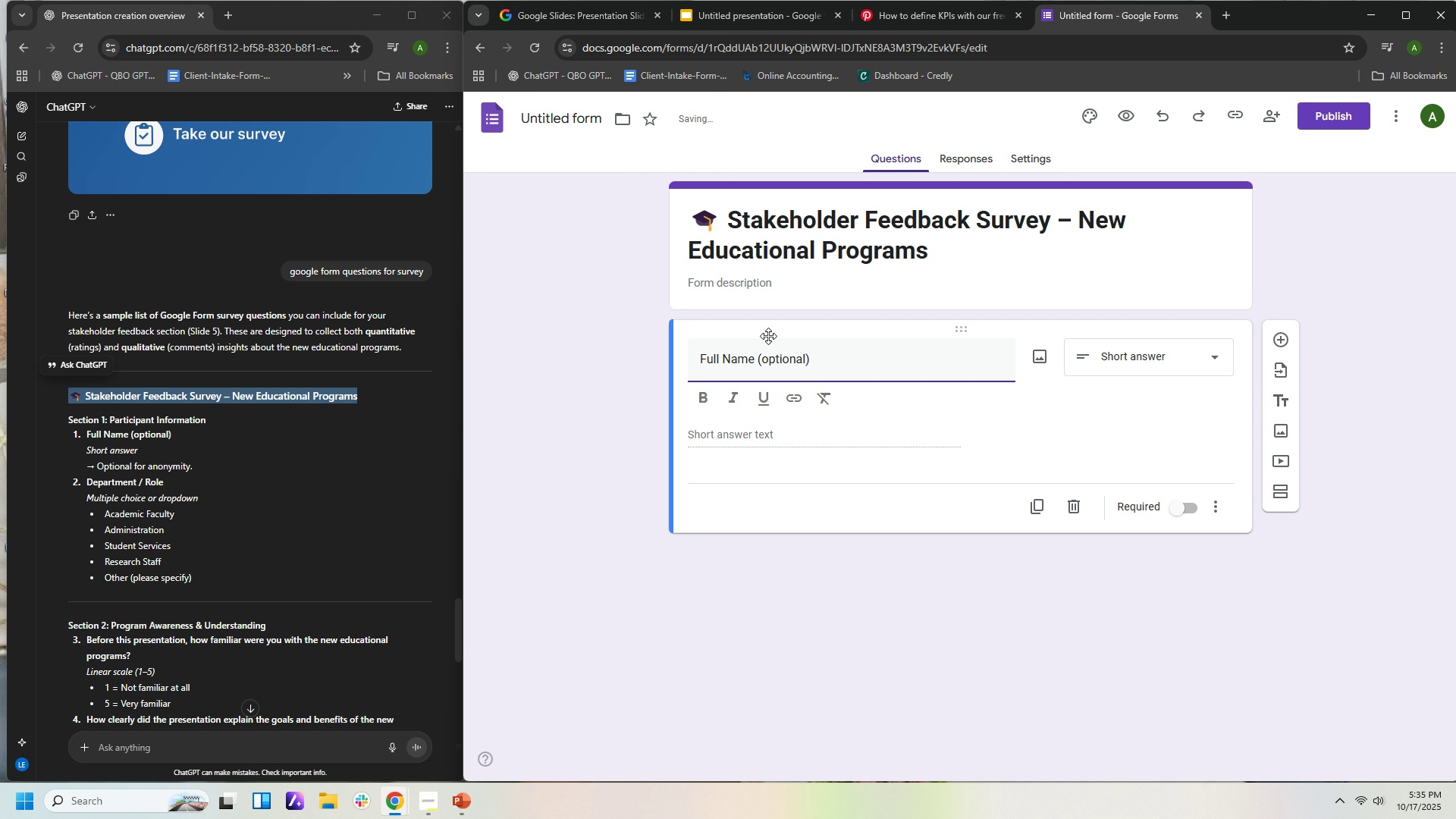 
left_click([1279, 336])
 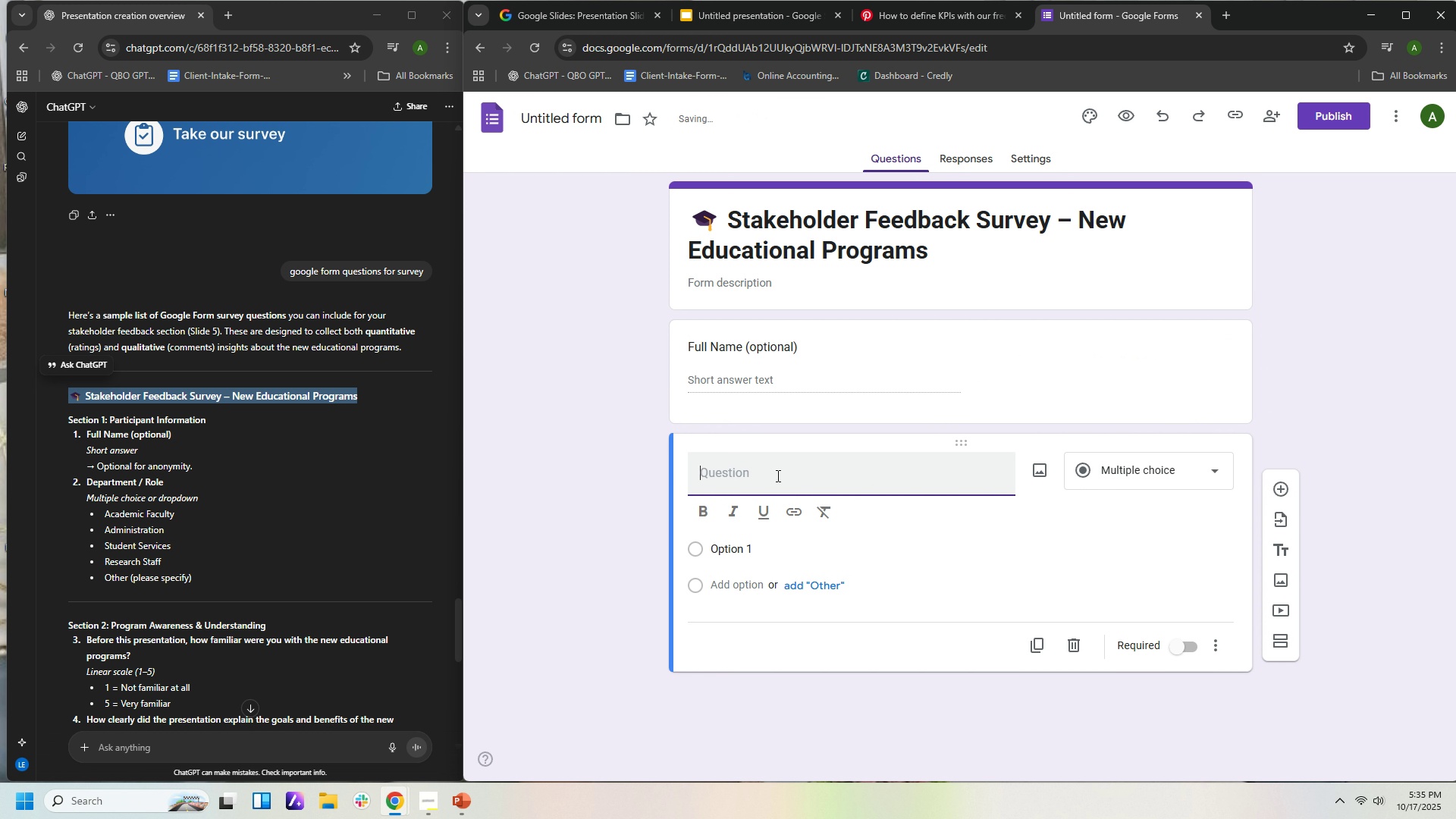 
left_click([777, 475])
 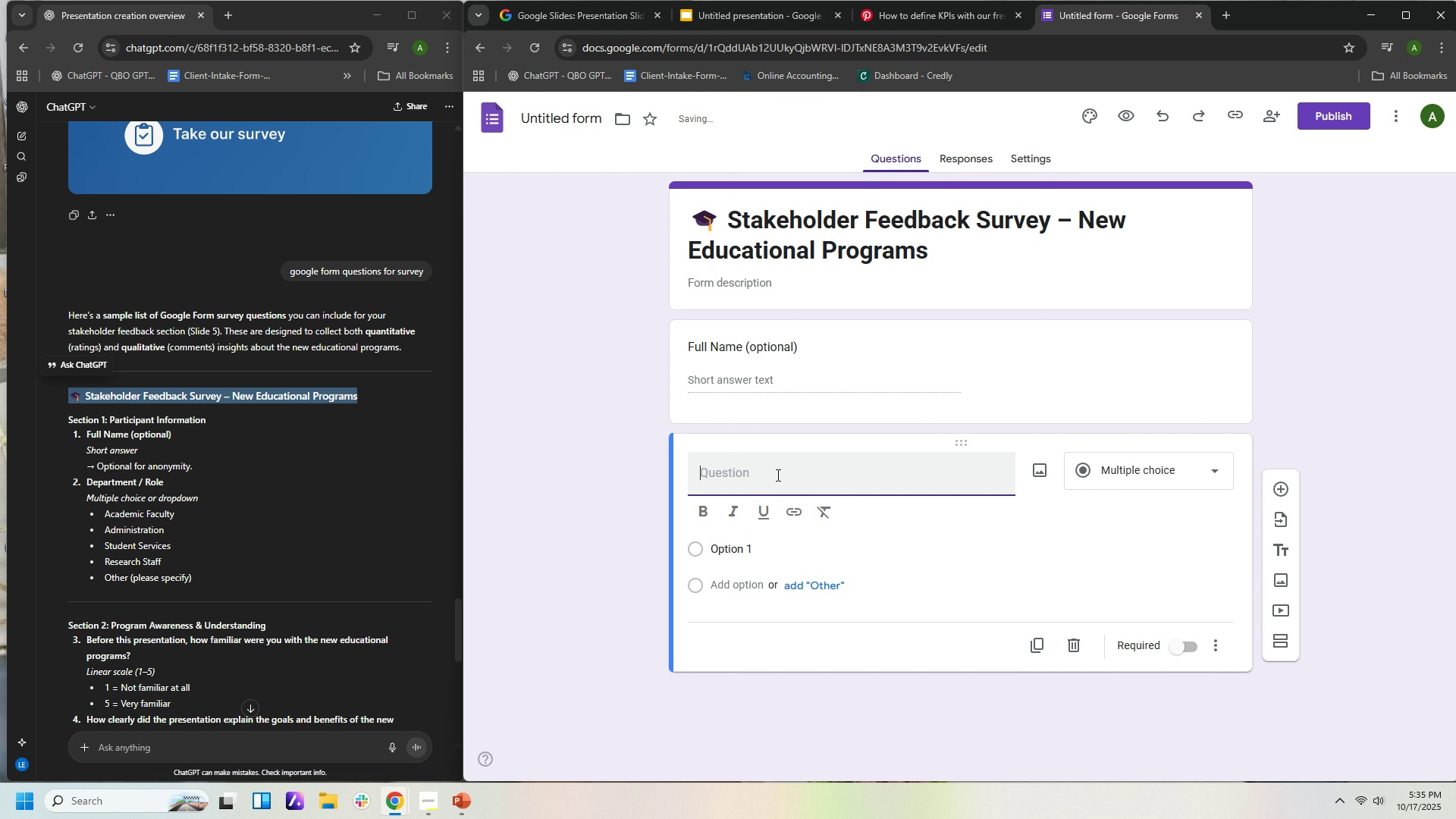 
hold_key(key=ShiftLeft, duration=0.51)
 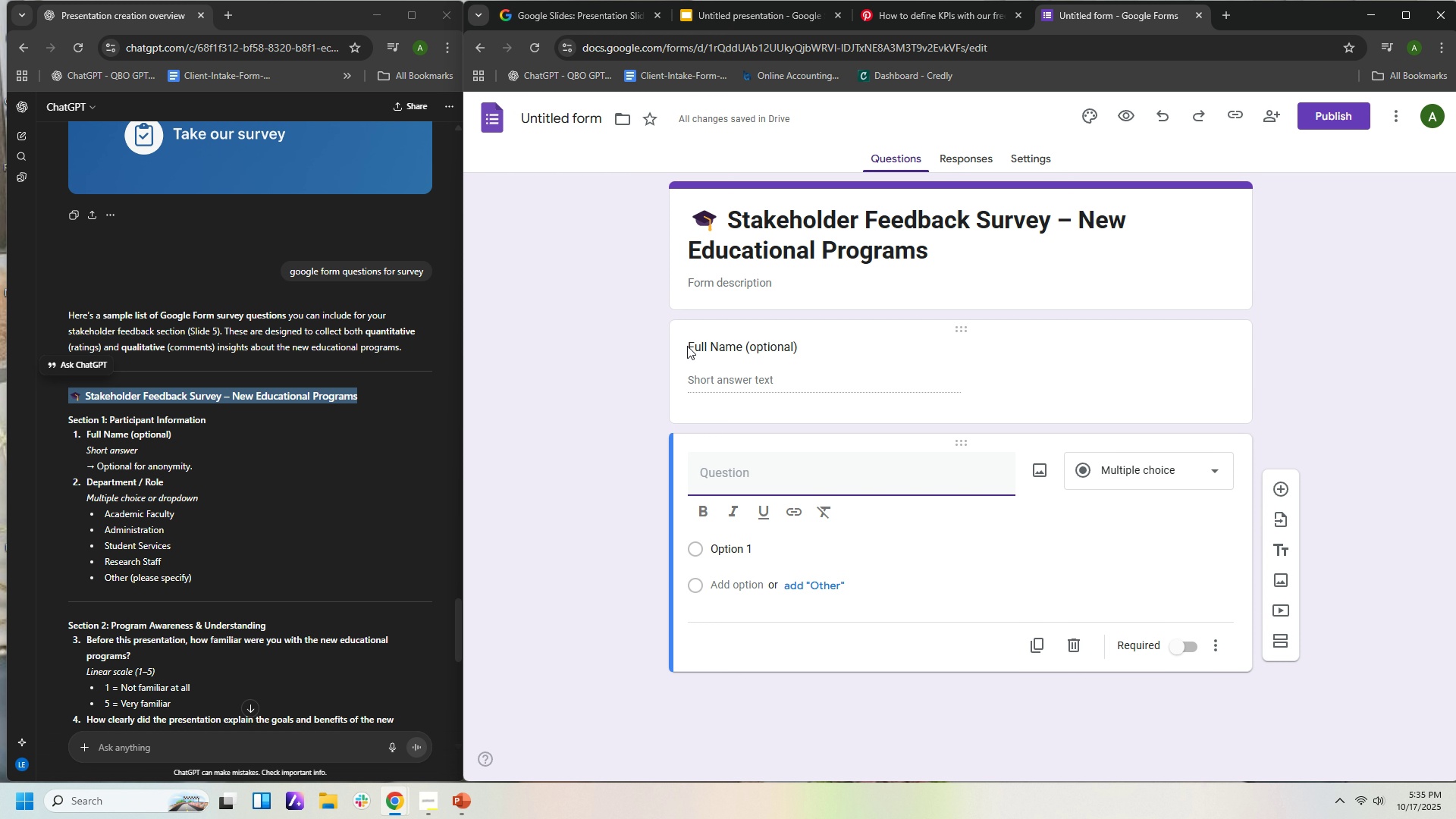 
left_click([687, 346])
 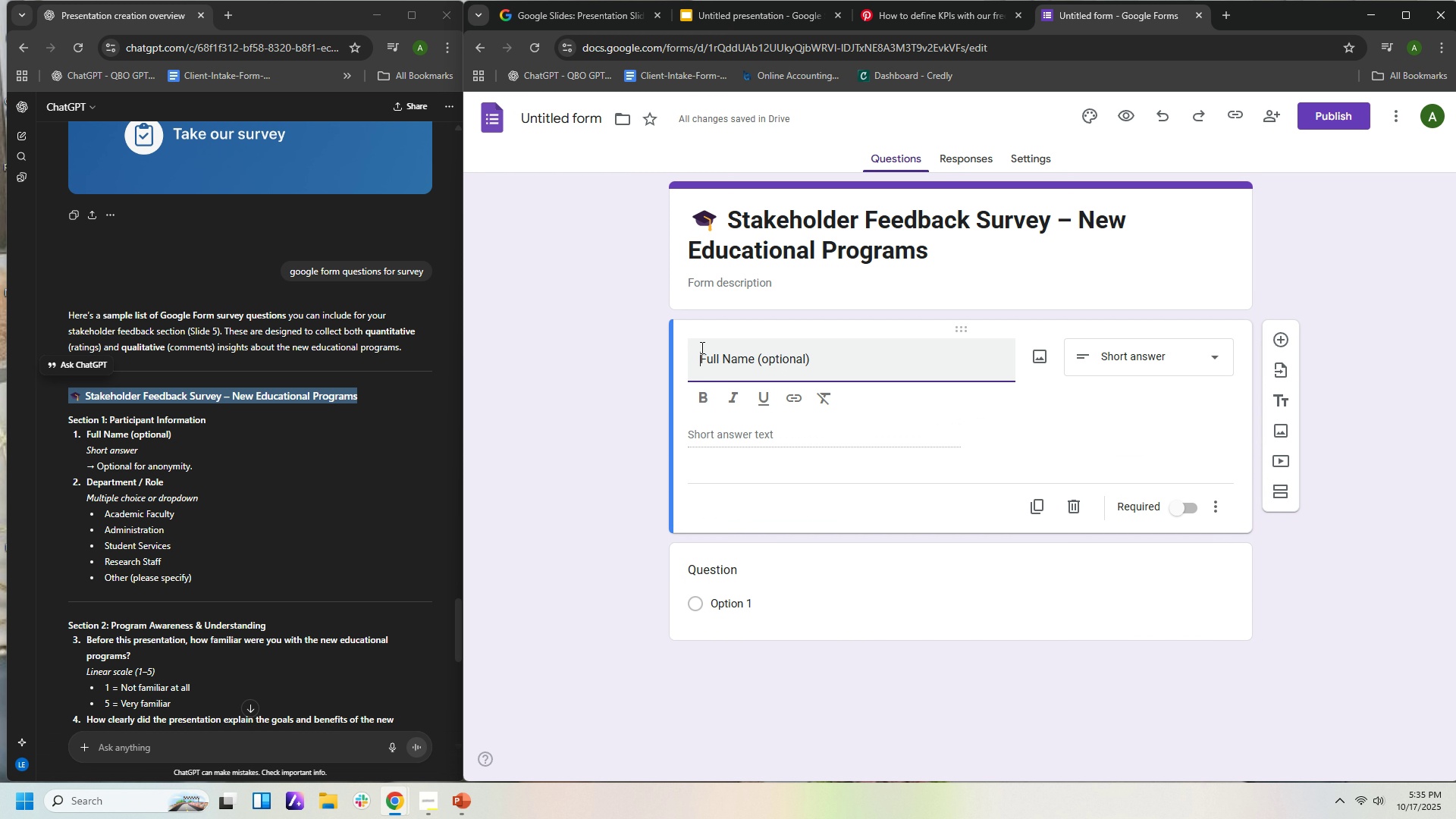 
key(1)
 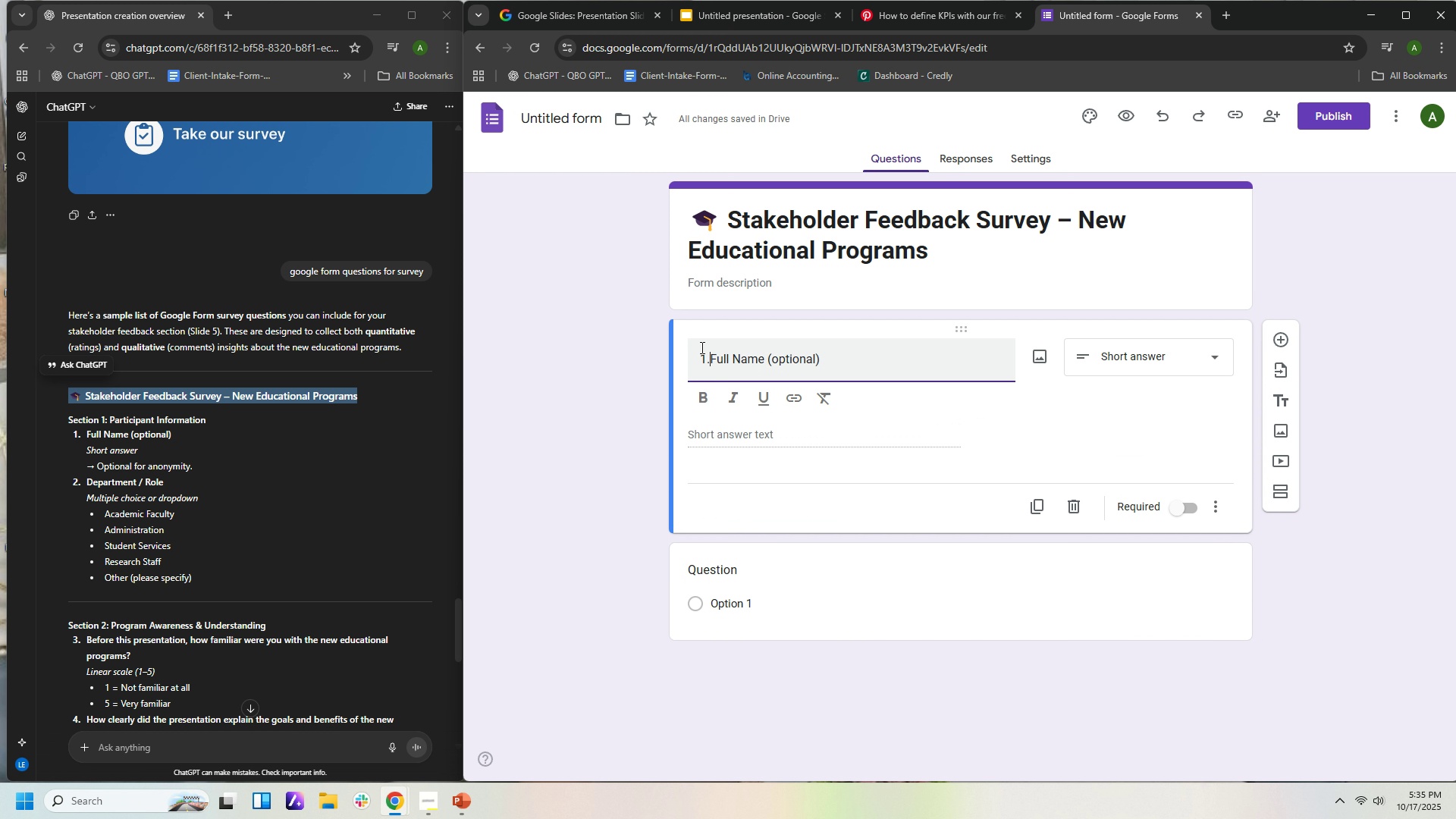 
key(Period)
 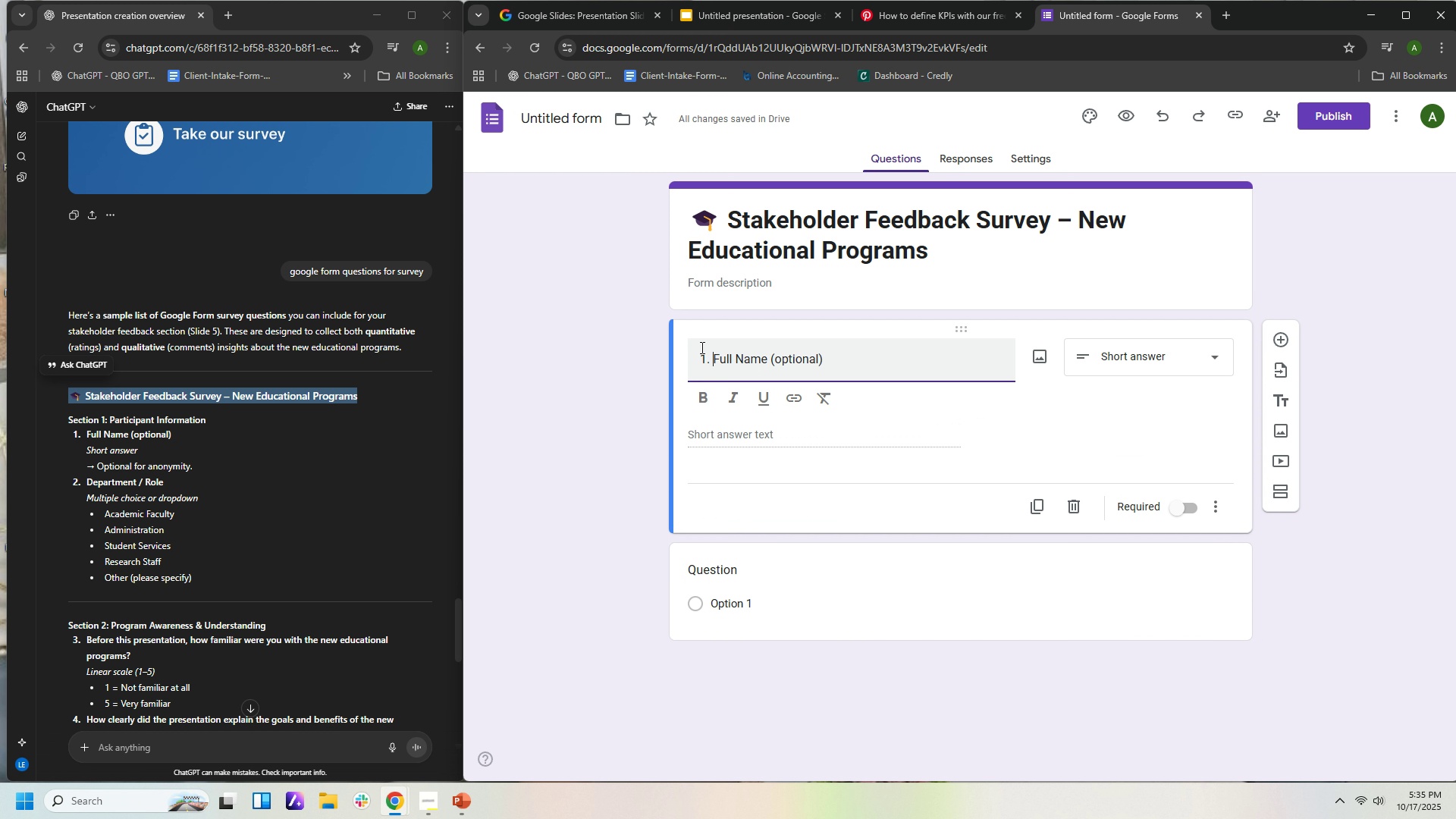 
key(Space)
 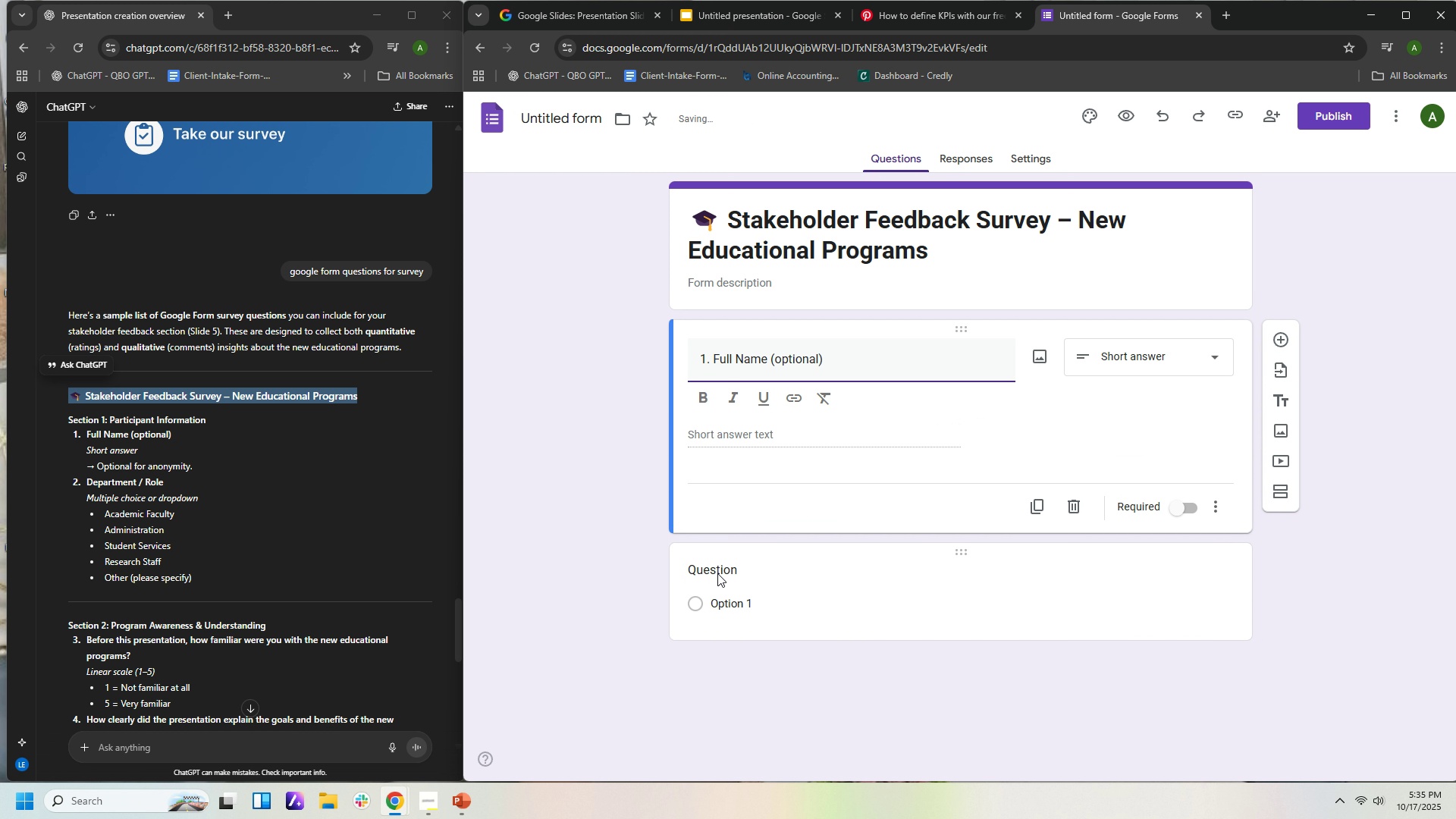 
left_click([714, 560])
 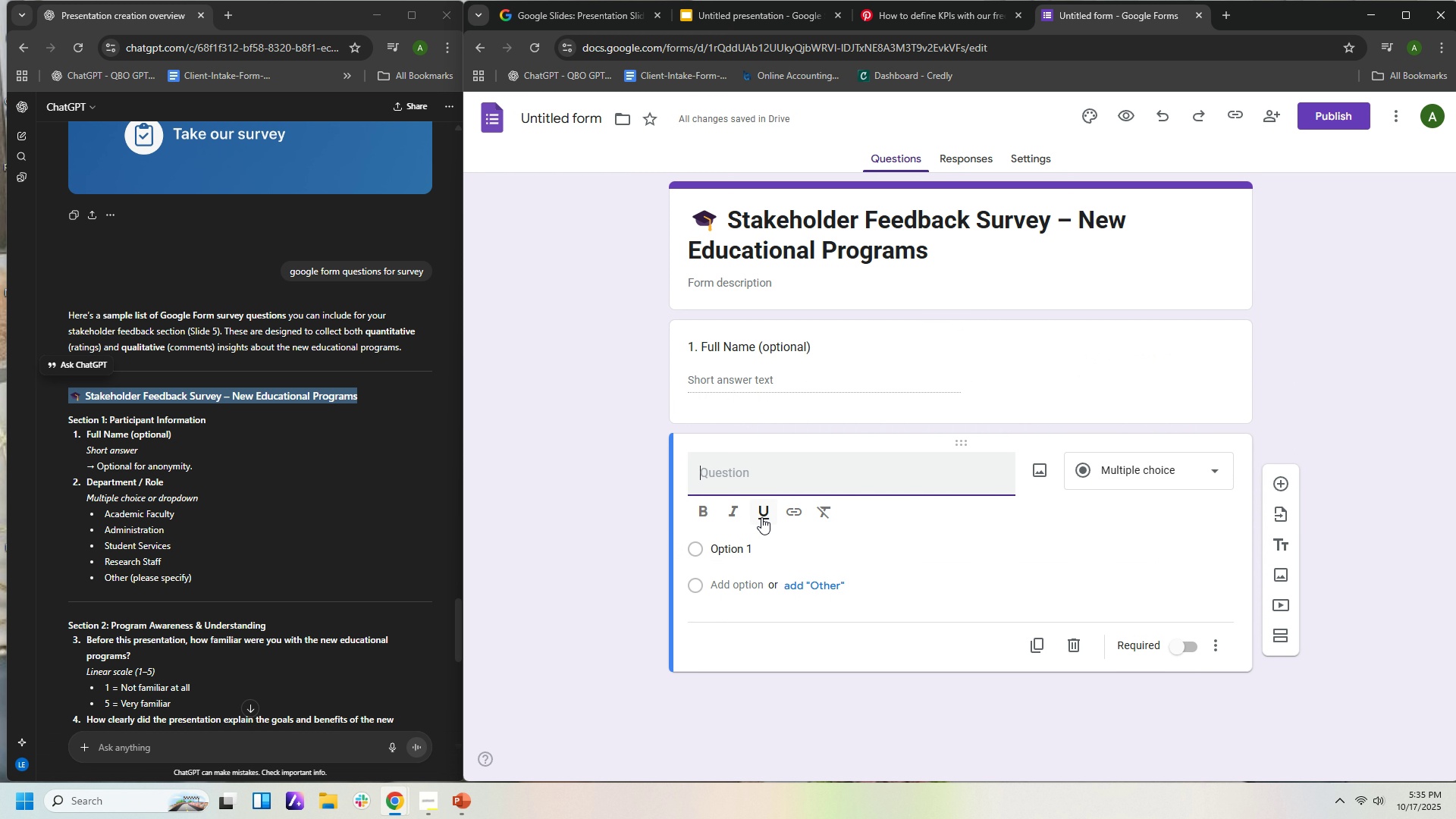 
type(2. Department / Ro;e)
key(Backspace)
key(Backspace)
type(le)
 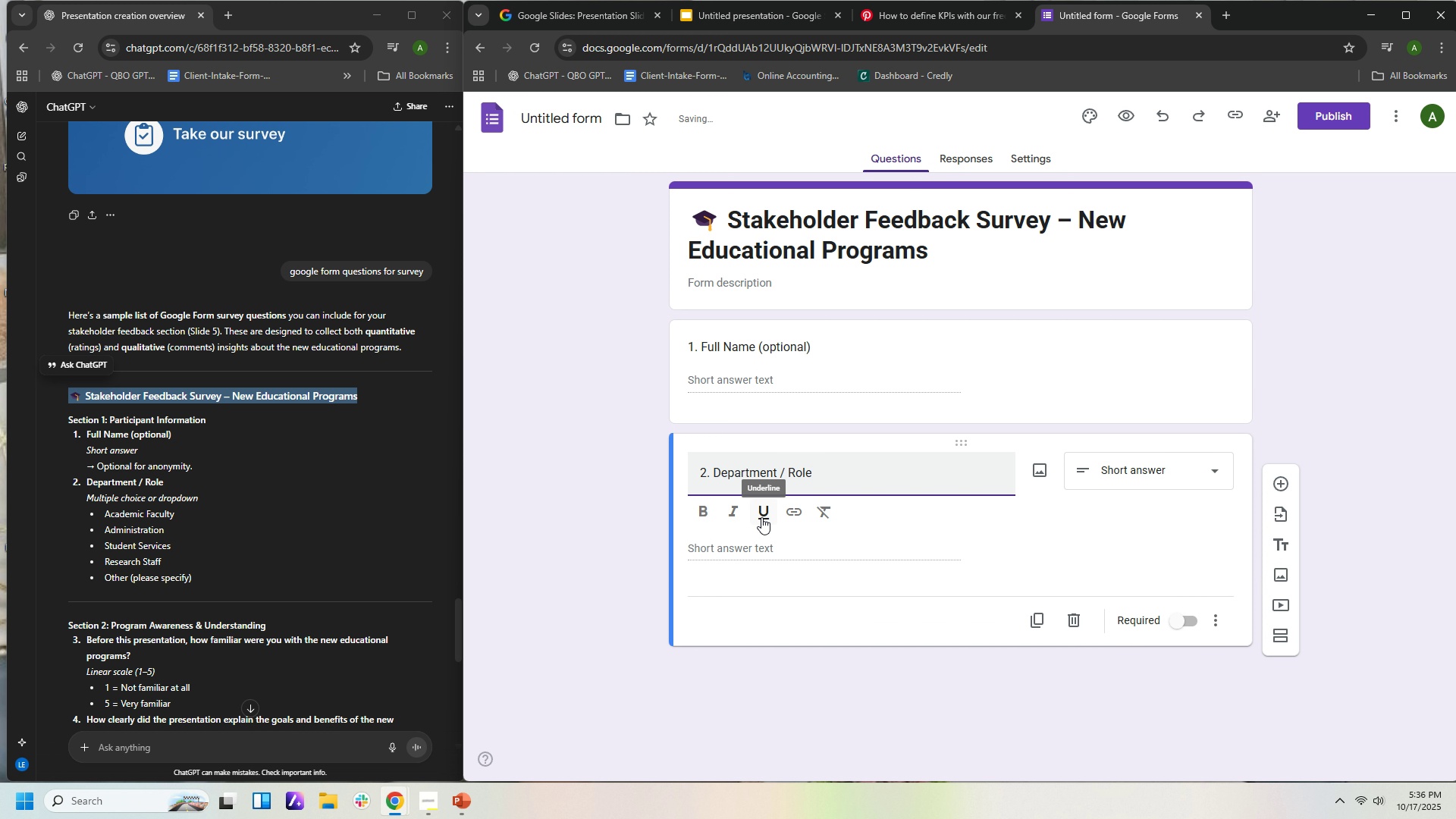 
mouse_move([959, 546])
 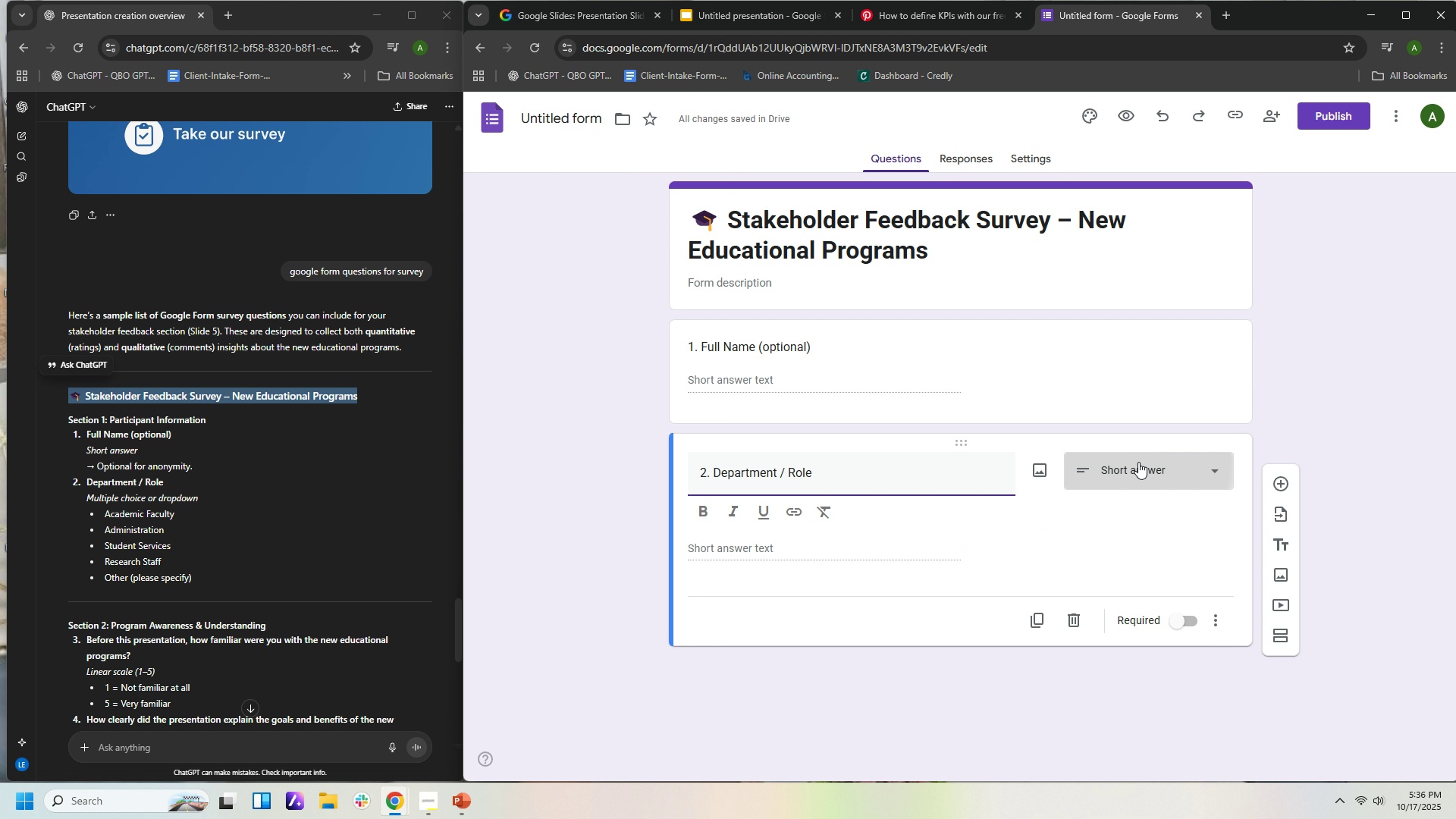 
left_click([1138, 462])
 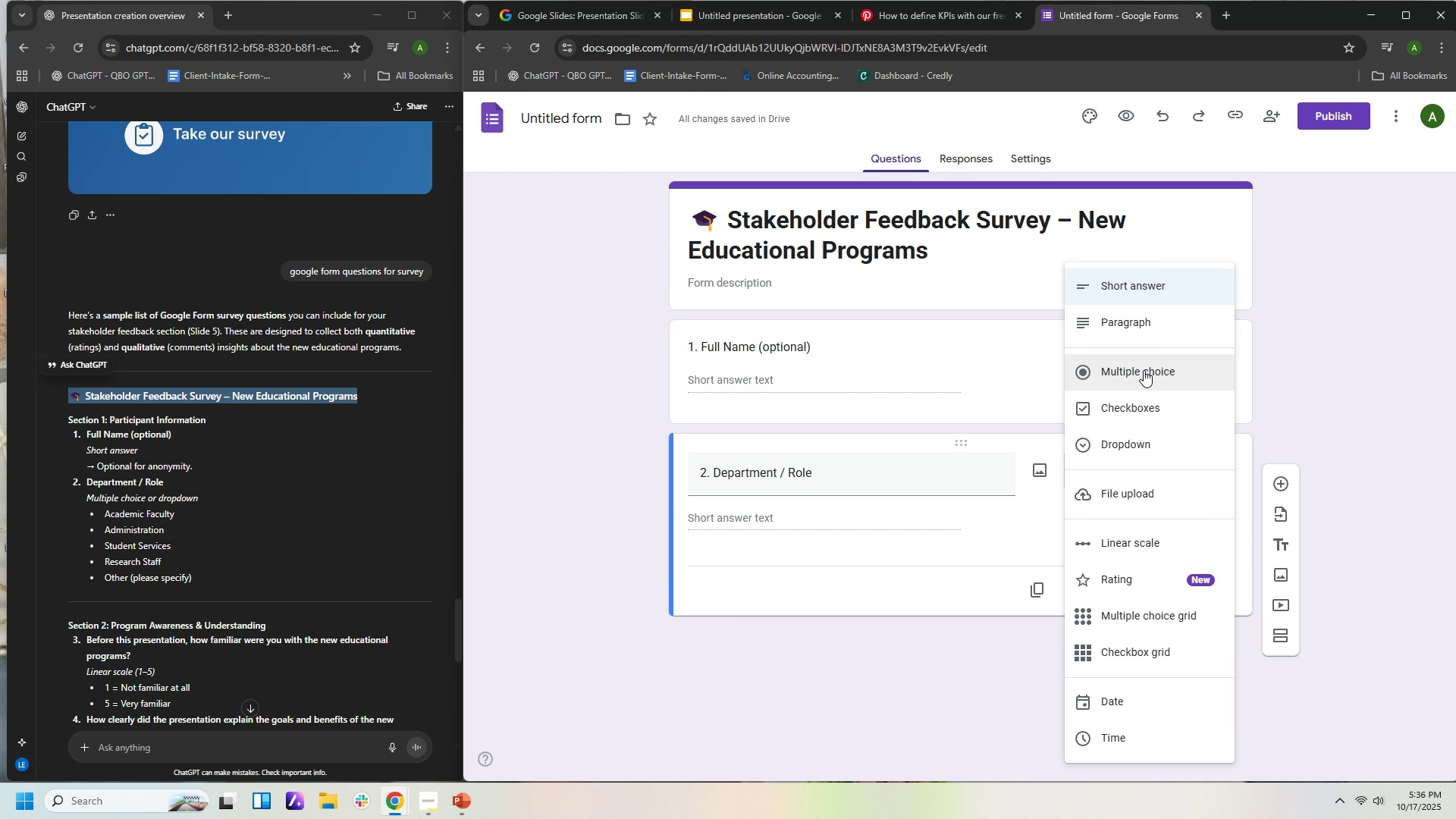 
left_click([1144, 369])
 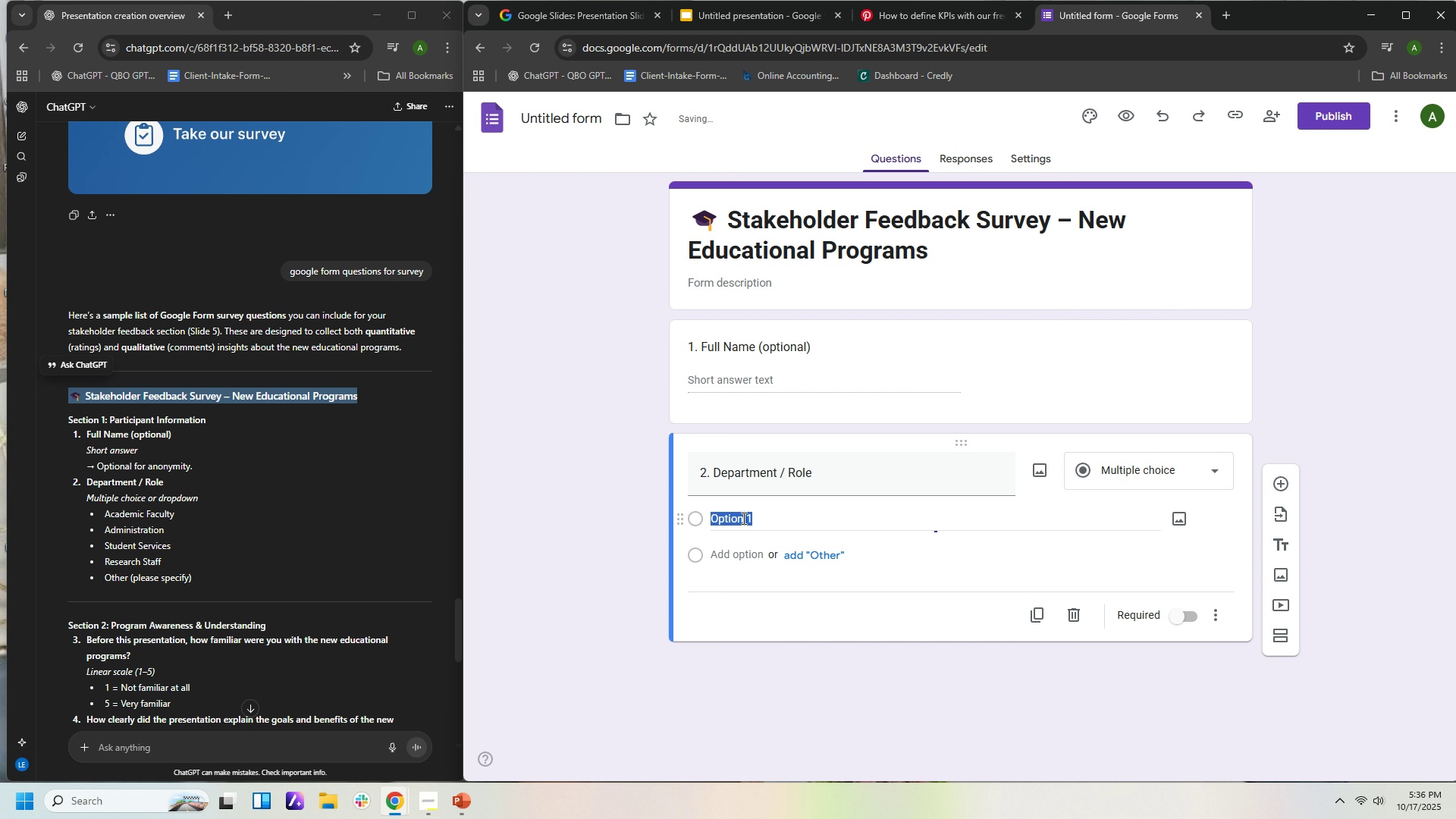 
left_click([742, 518])
 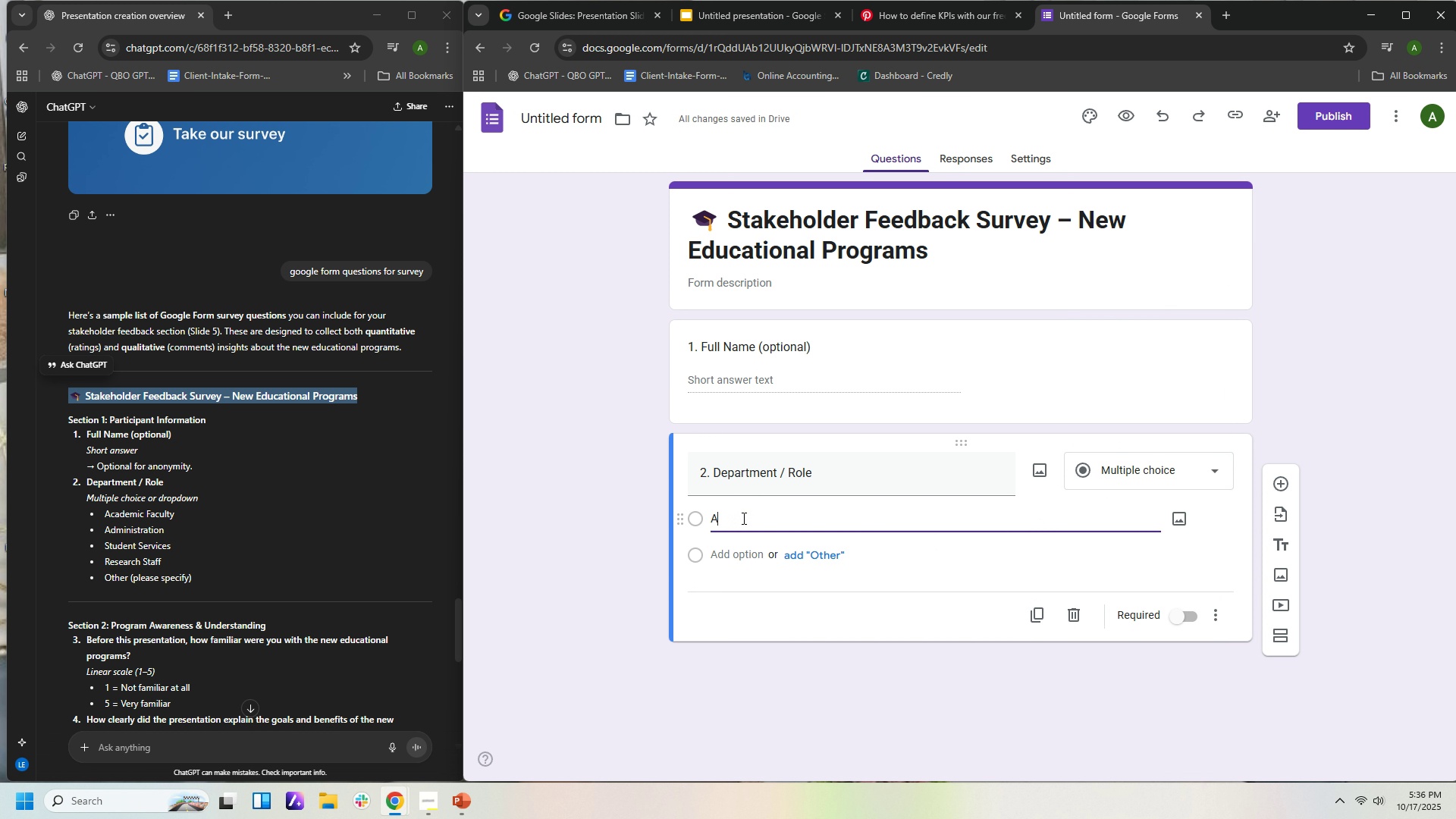 
type(Academy)
key(Backspace)
type(ic Faculty)
 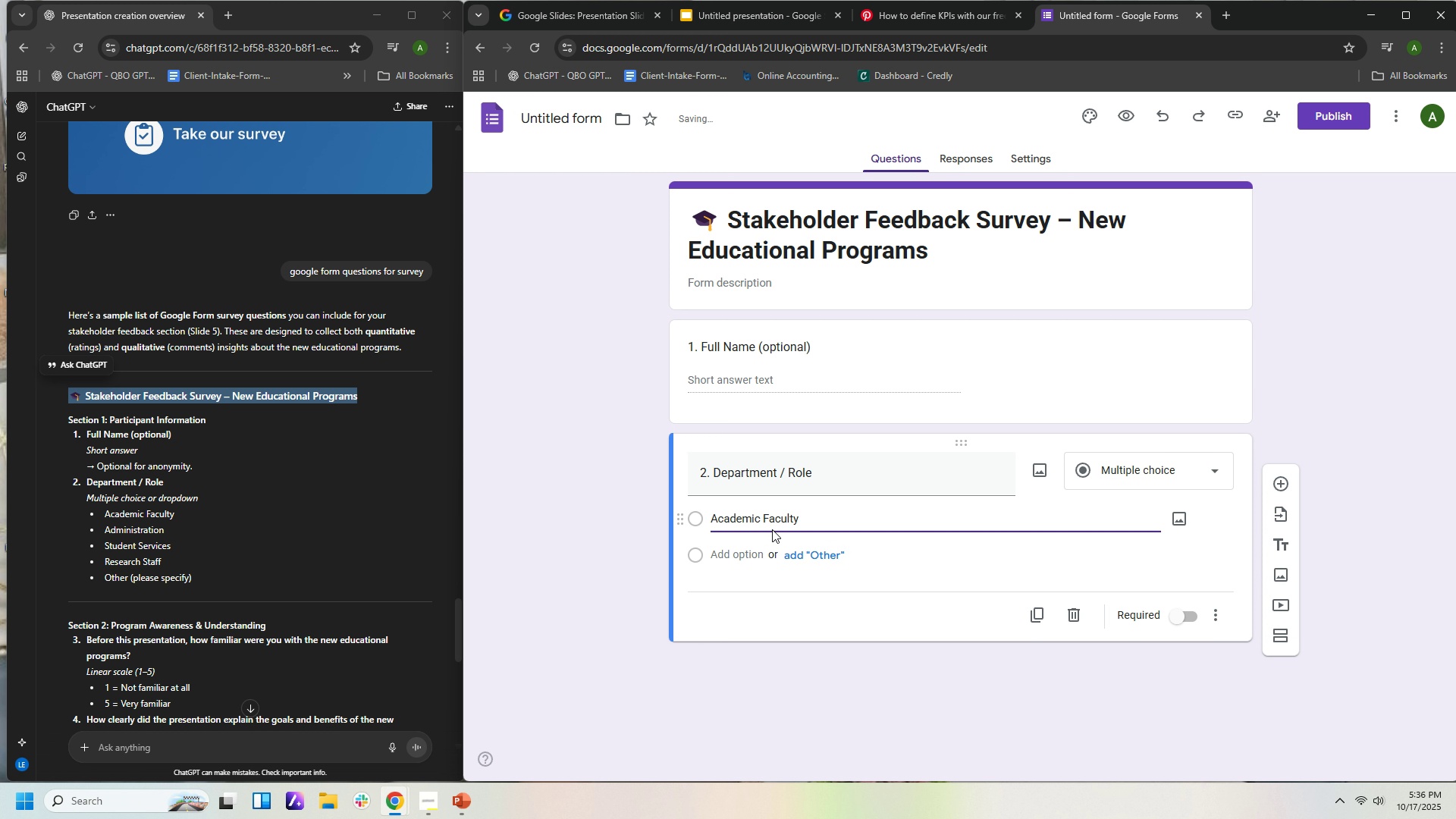 
left_click([761, 548])
 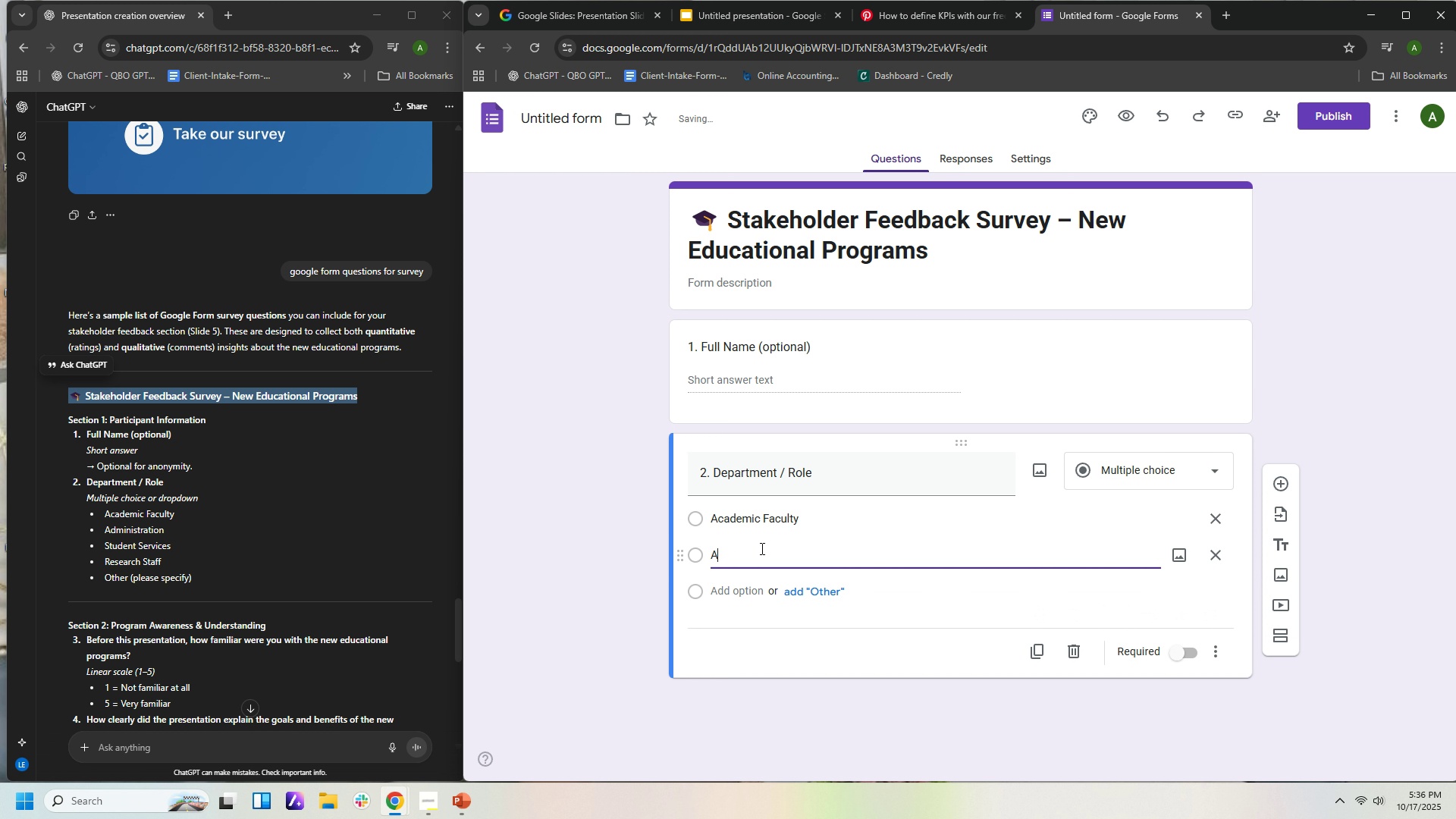 
type(Administration)
 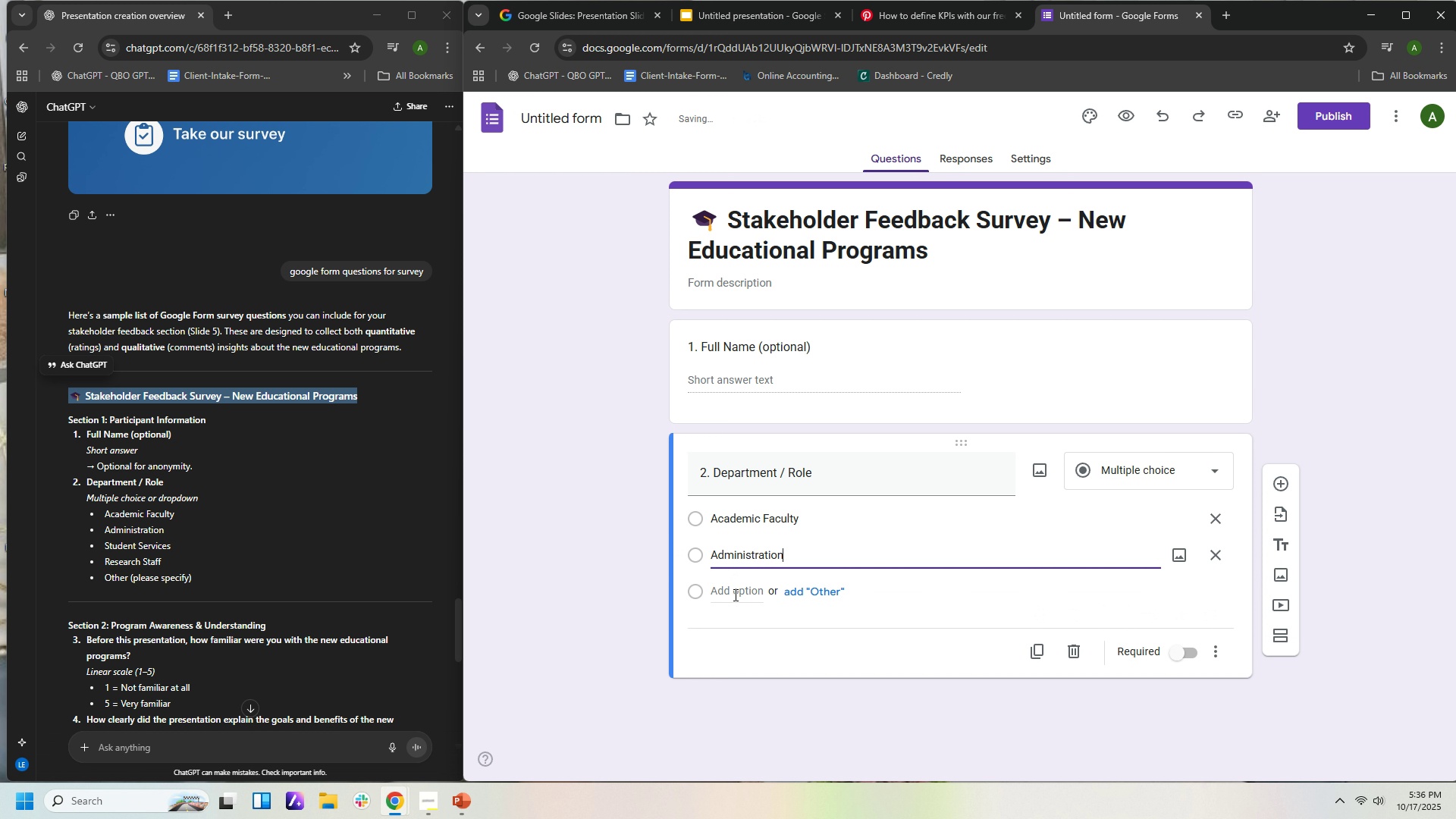 
left_click([734, 595])
 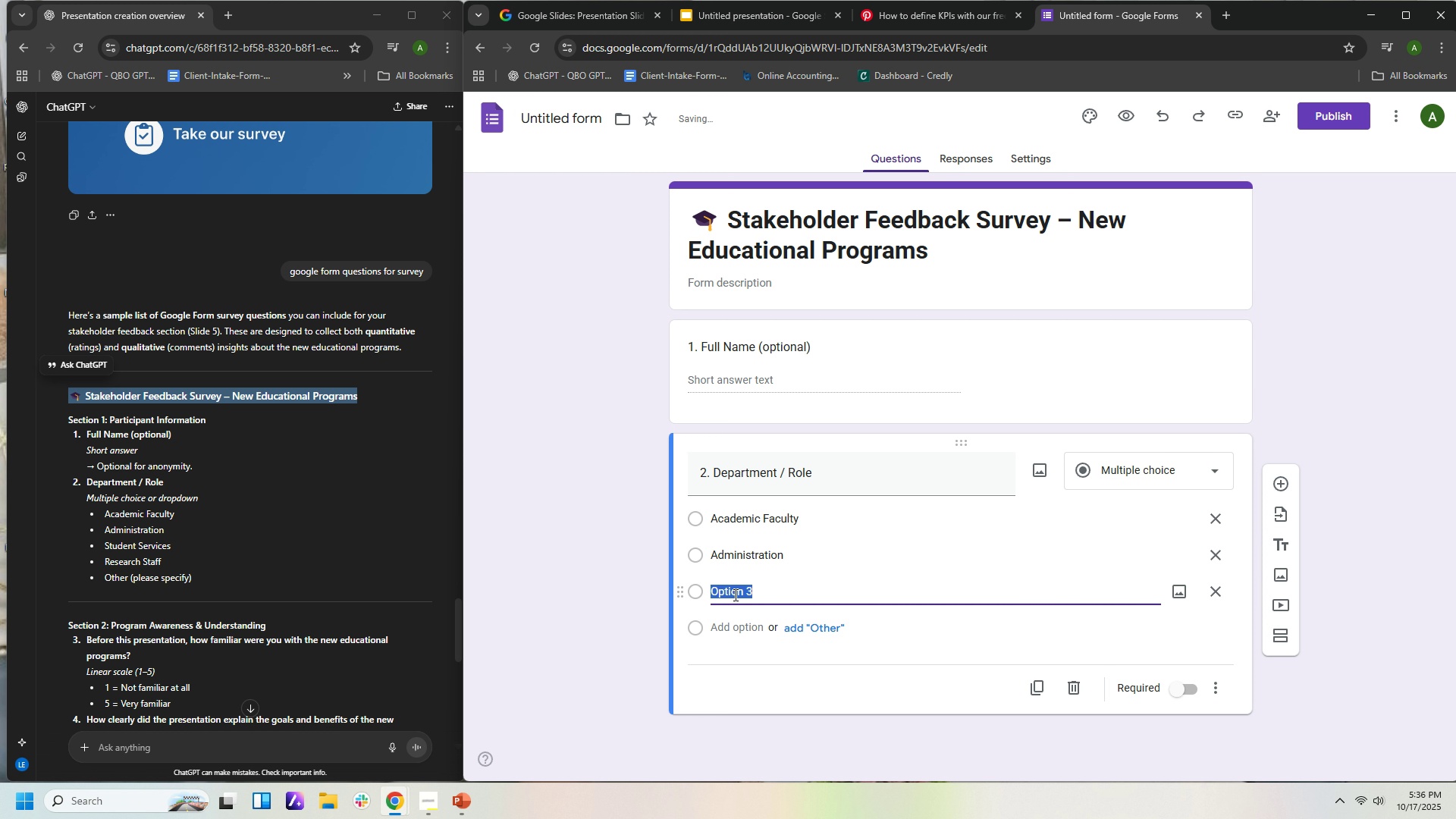 
type(Student Servics)
 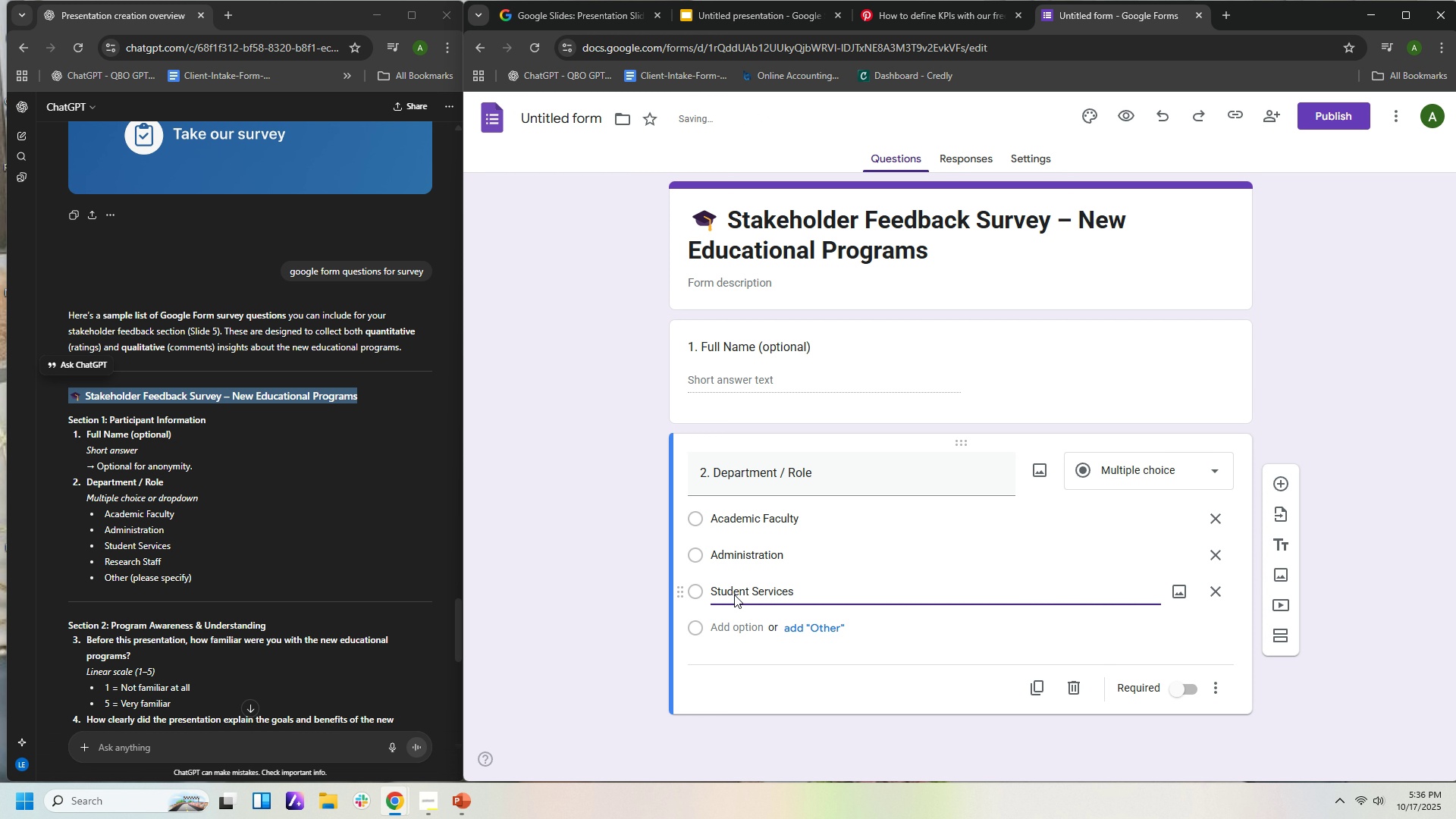 
 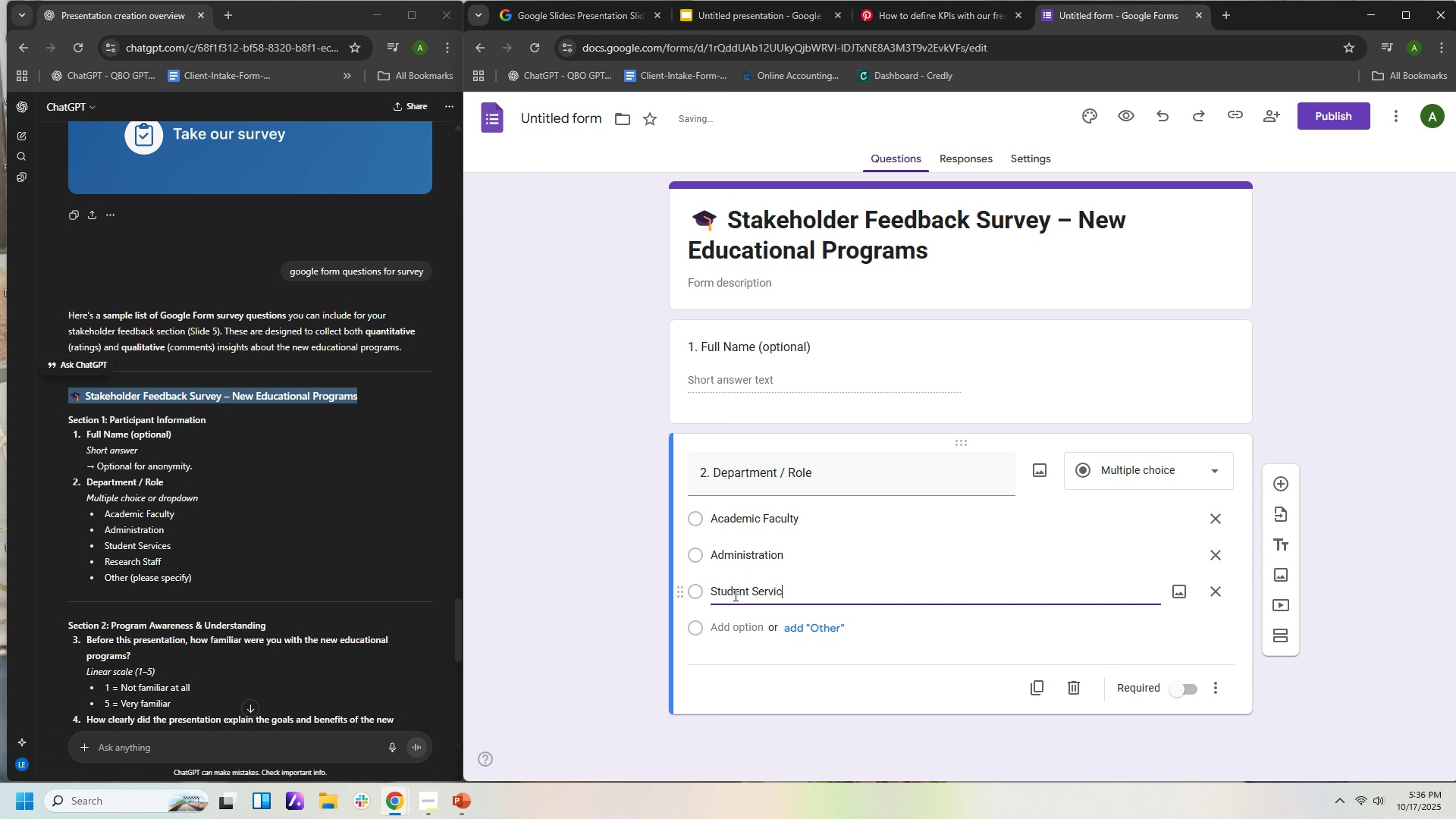 
hold_key(key=E, duration=0.3)
 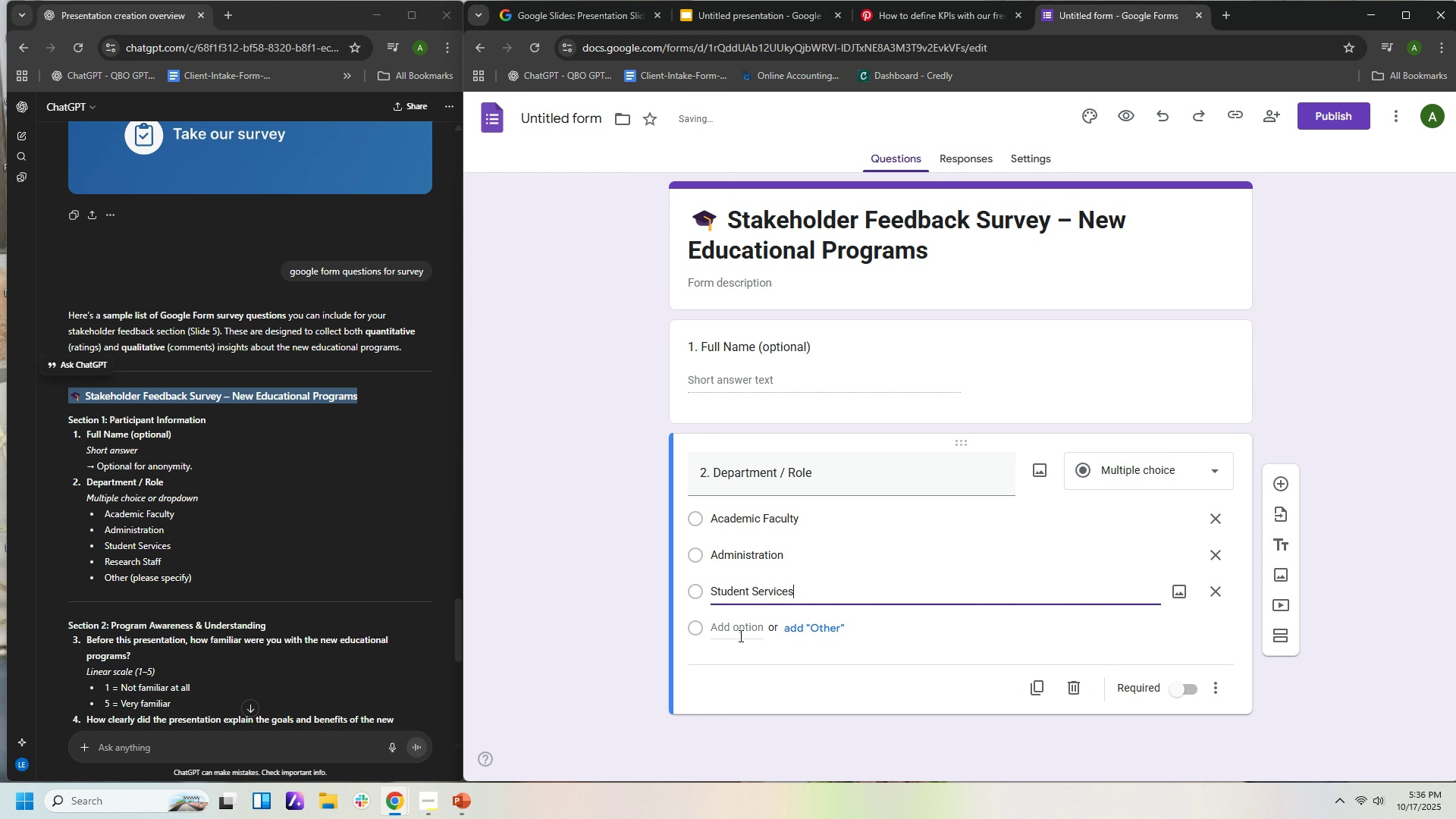 
left_click([739, 632])
 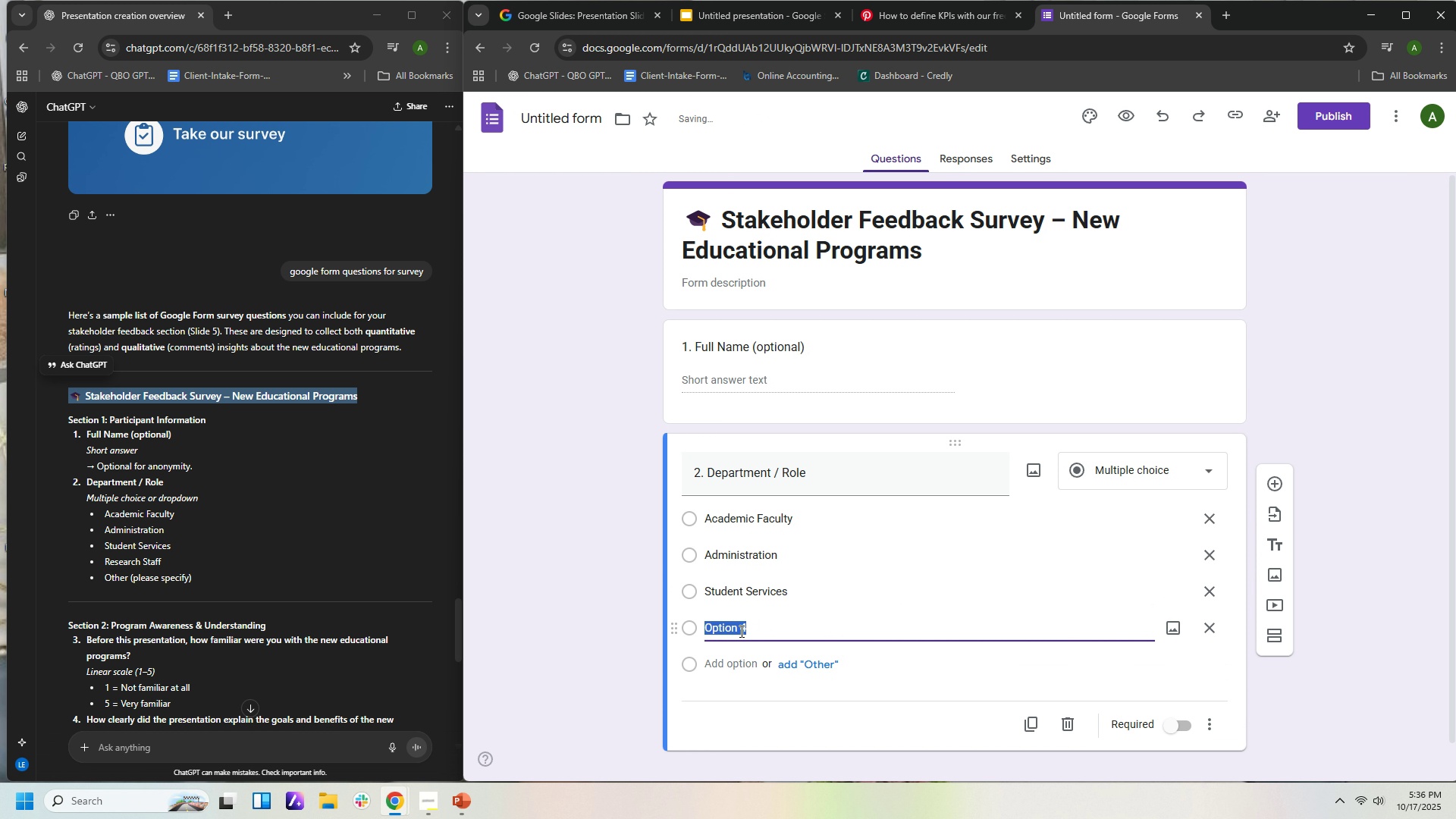 
type(Research Staff)
 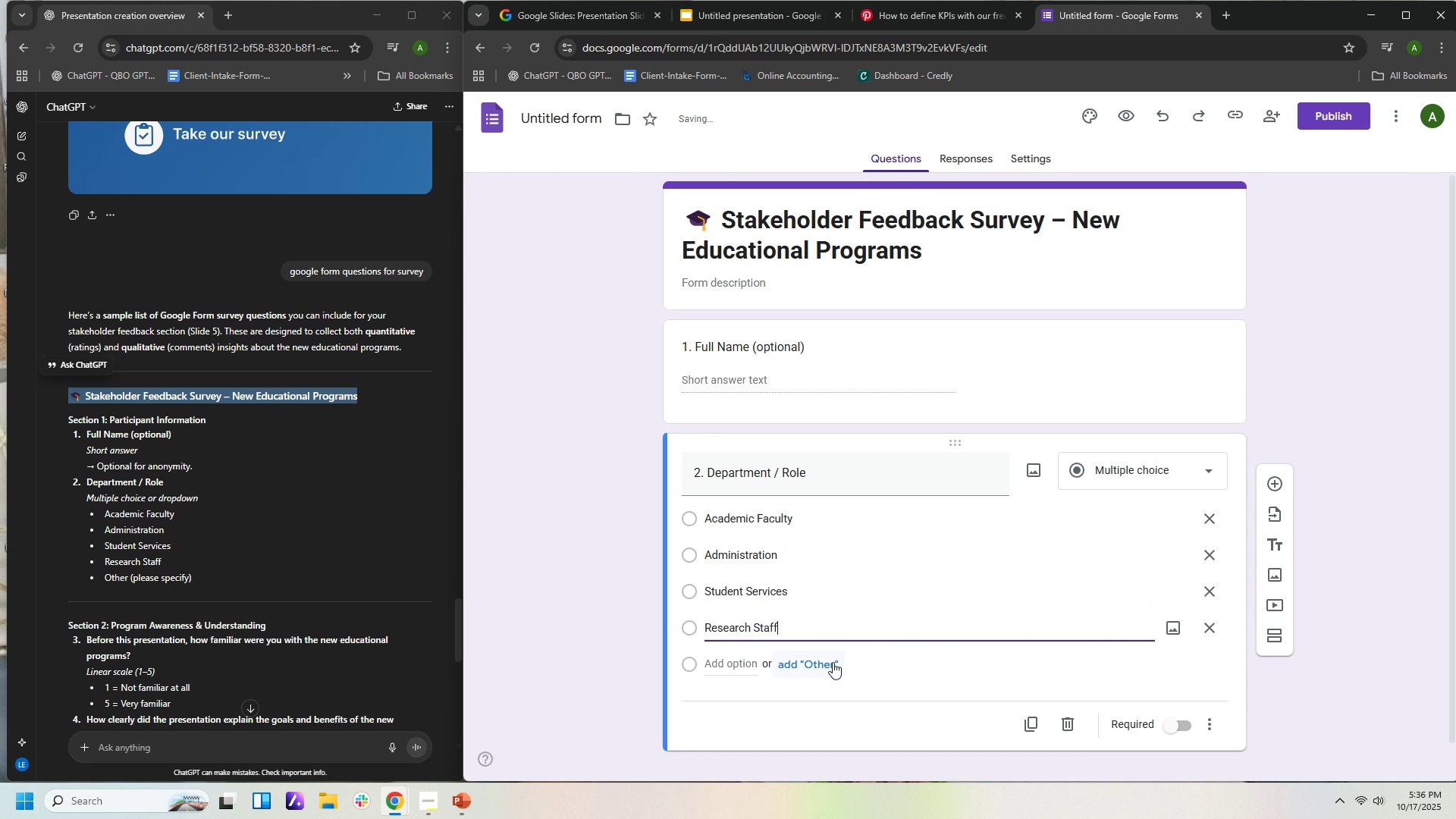 
left_click([833, 662])
 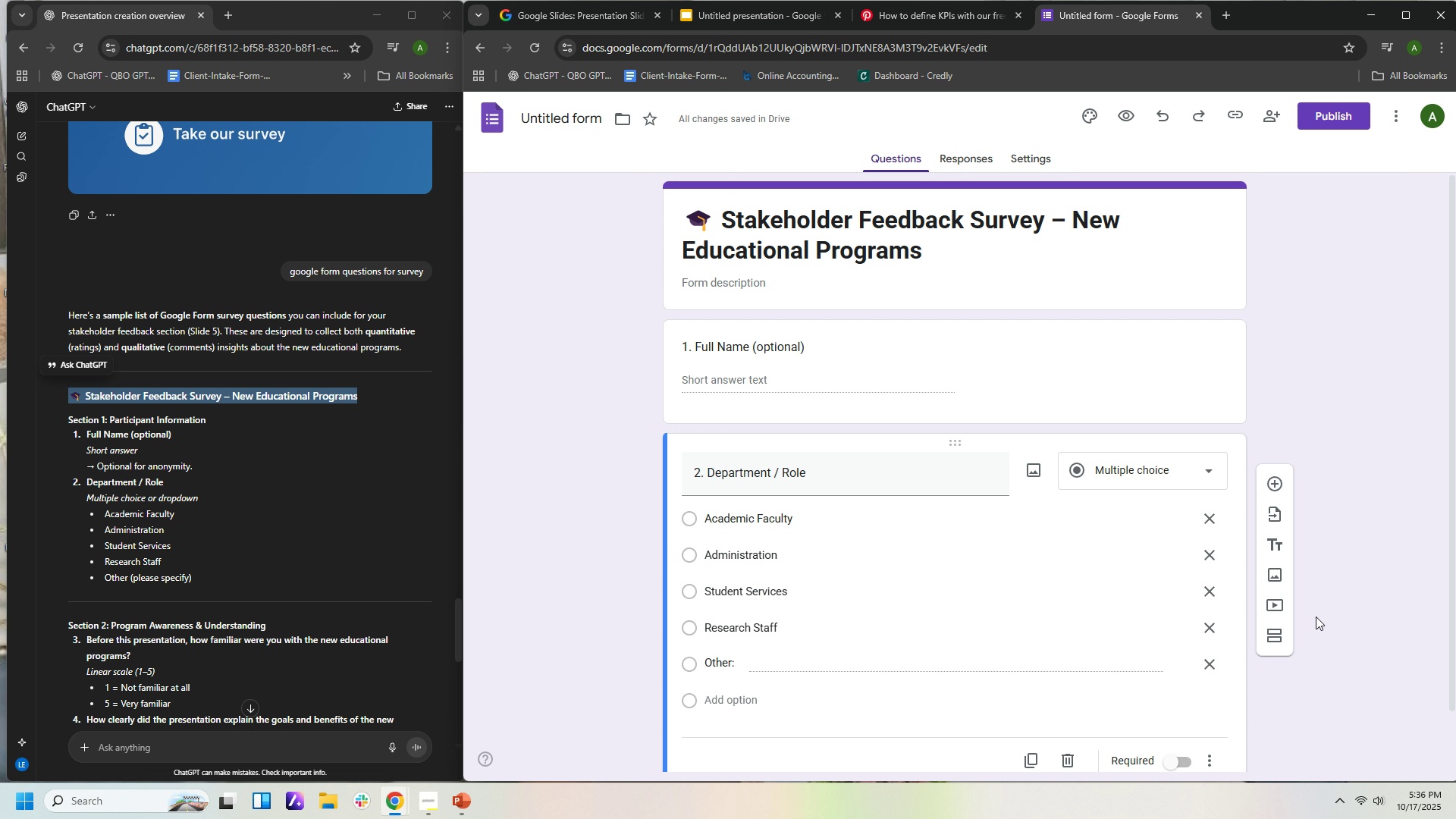 
left_click([1282, 632])
 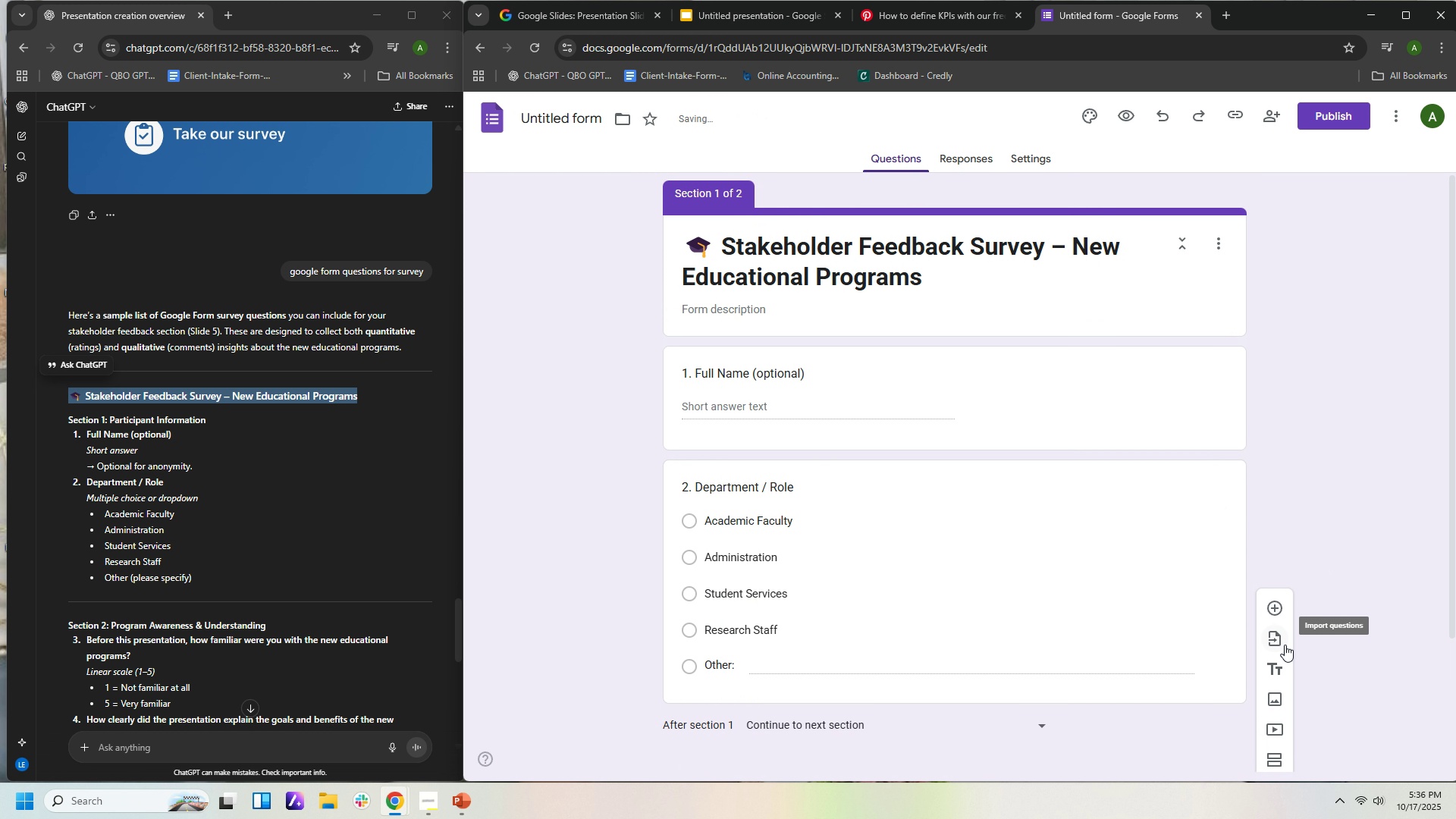 
scroll: coordinate [1285, 646], scroll_direction: down, amount: 4.0
 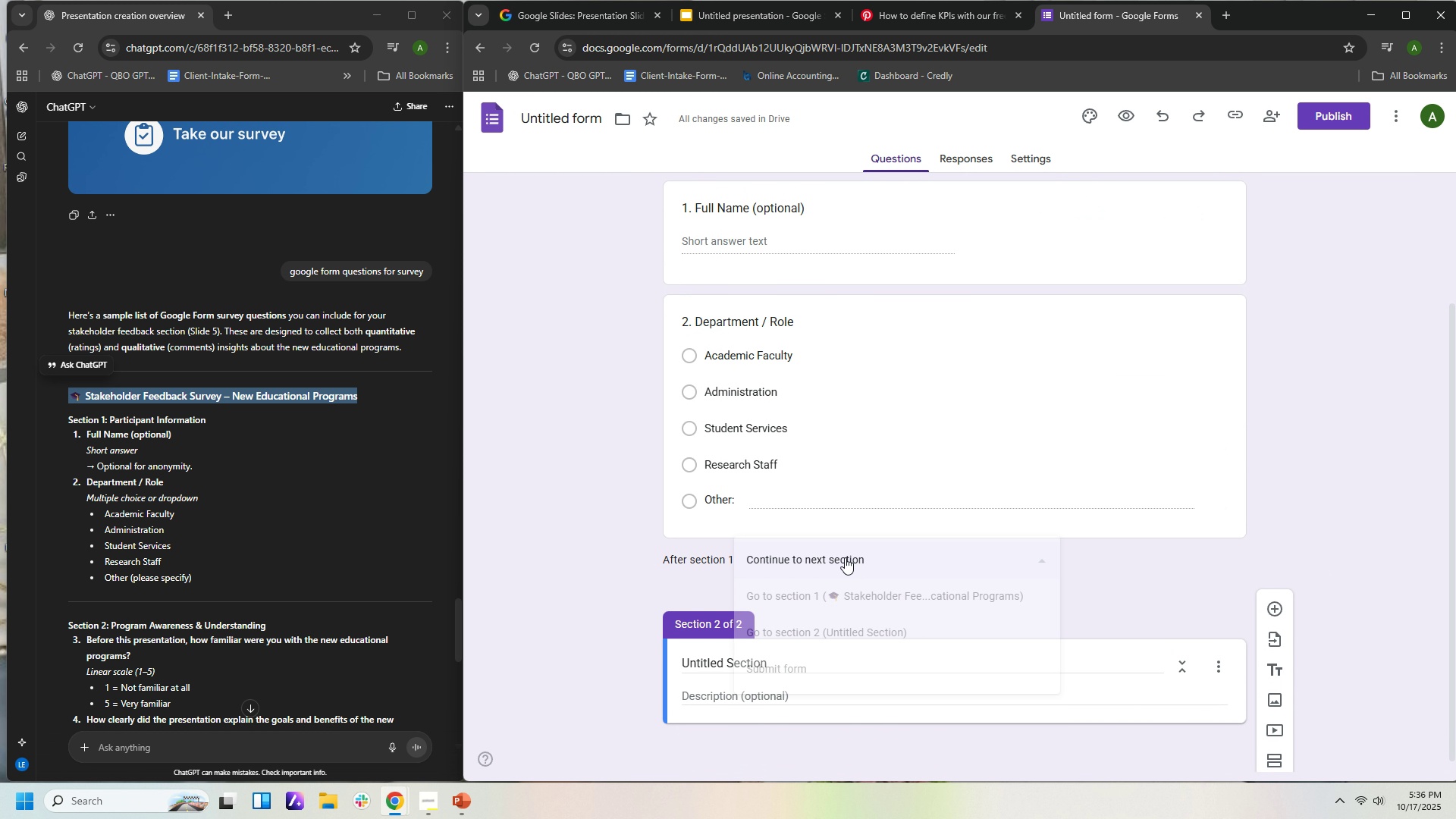 
left_click([845, 557])
 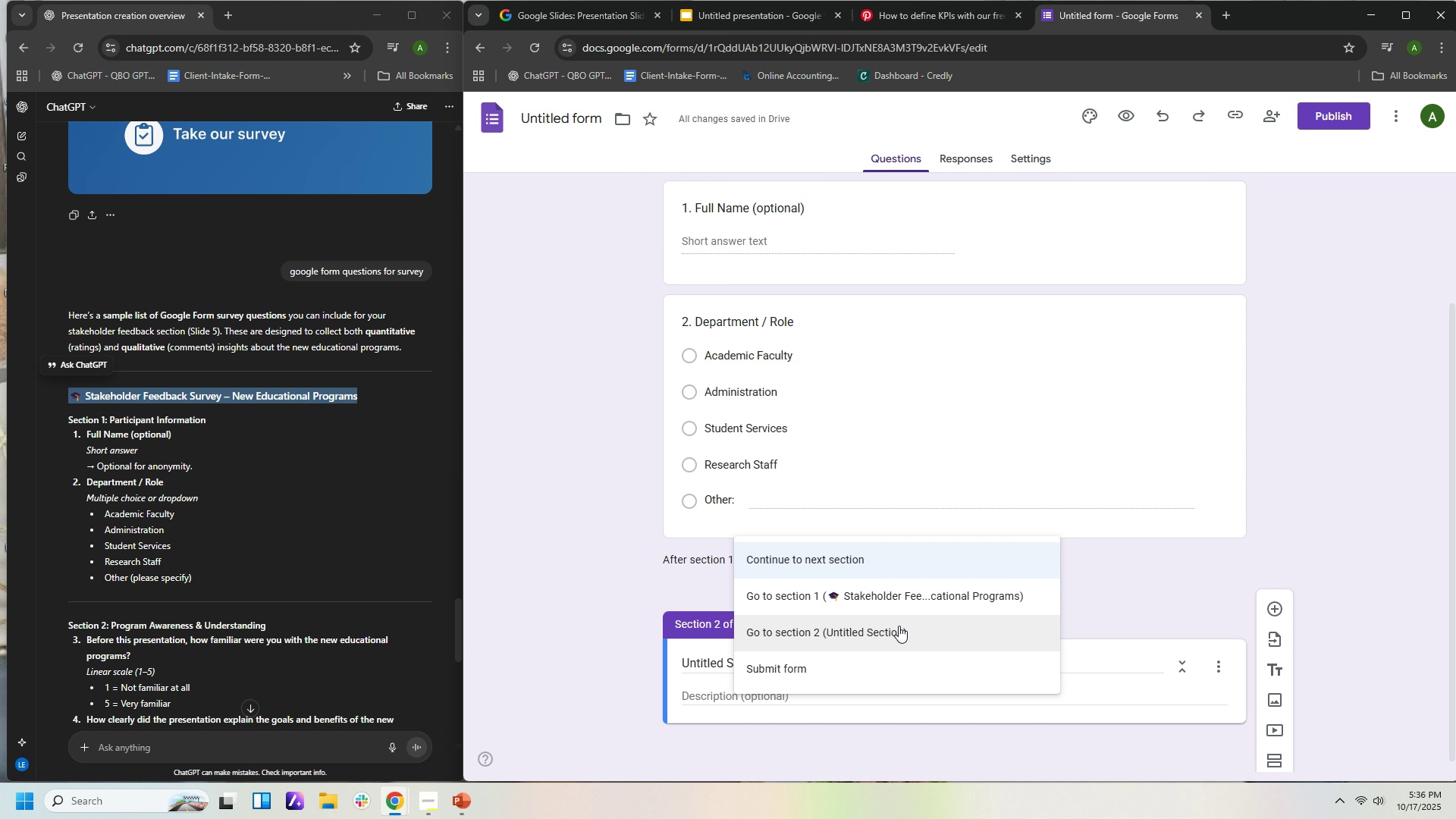 
wait(6.29)
 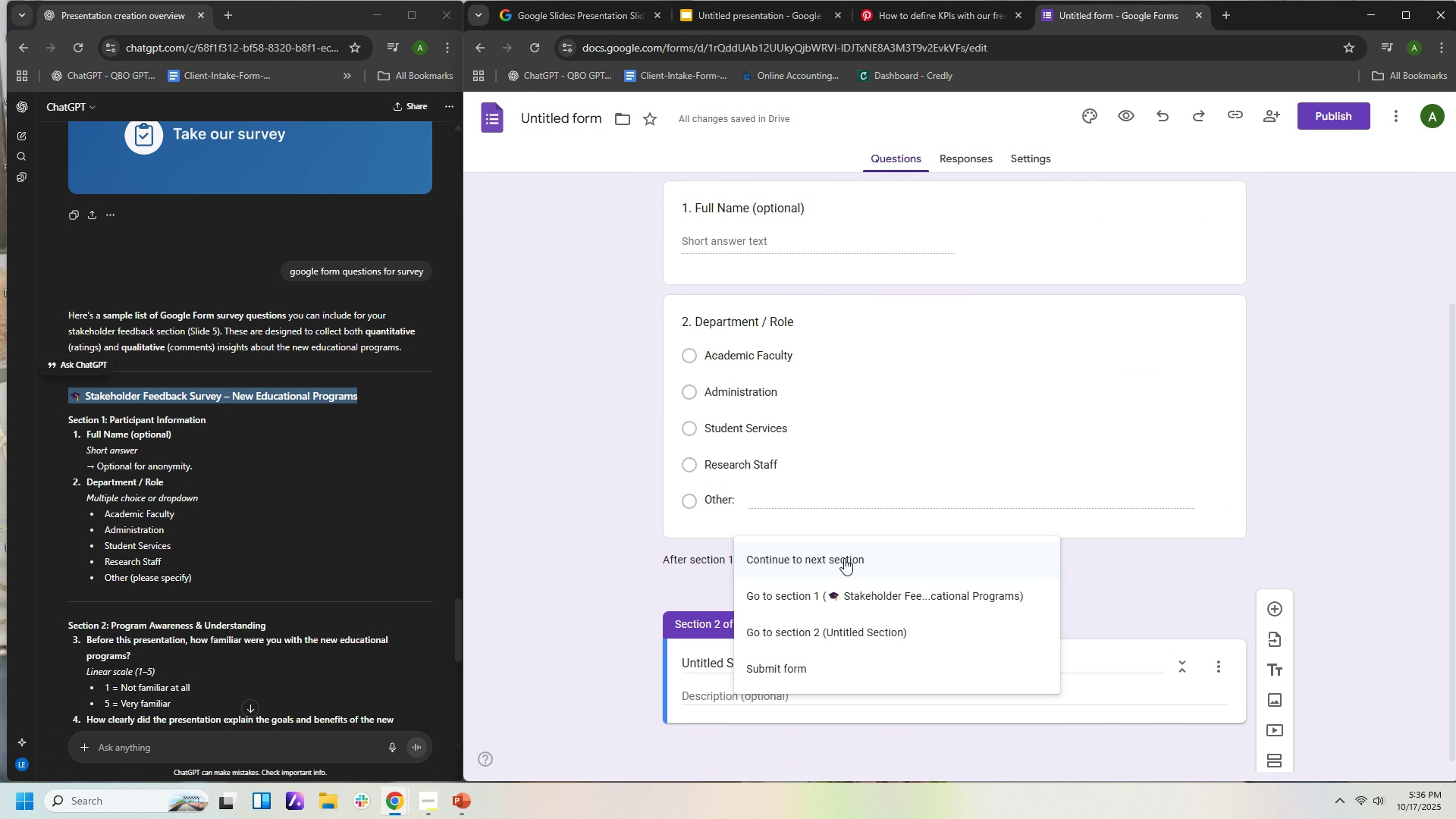 
left_click([773, 568])
 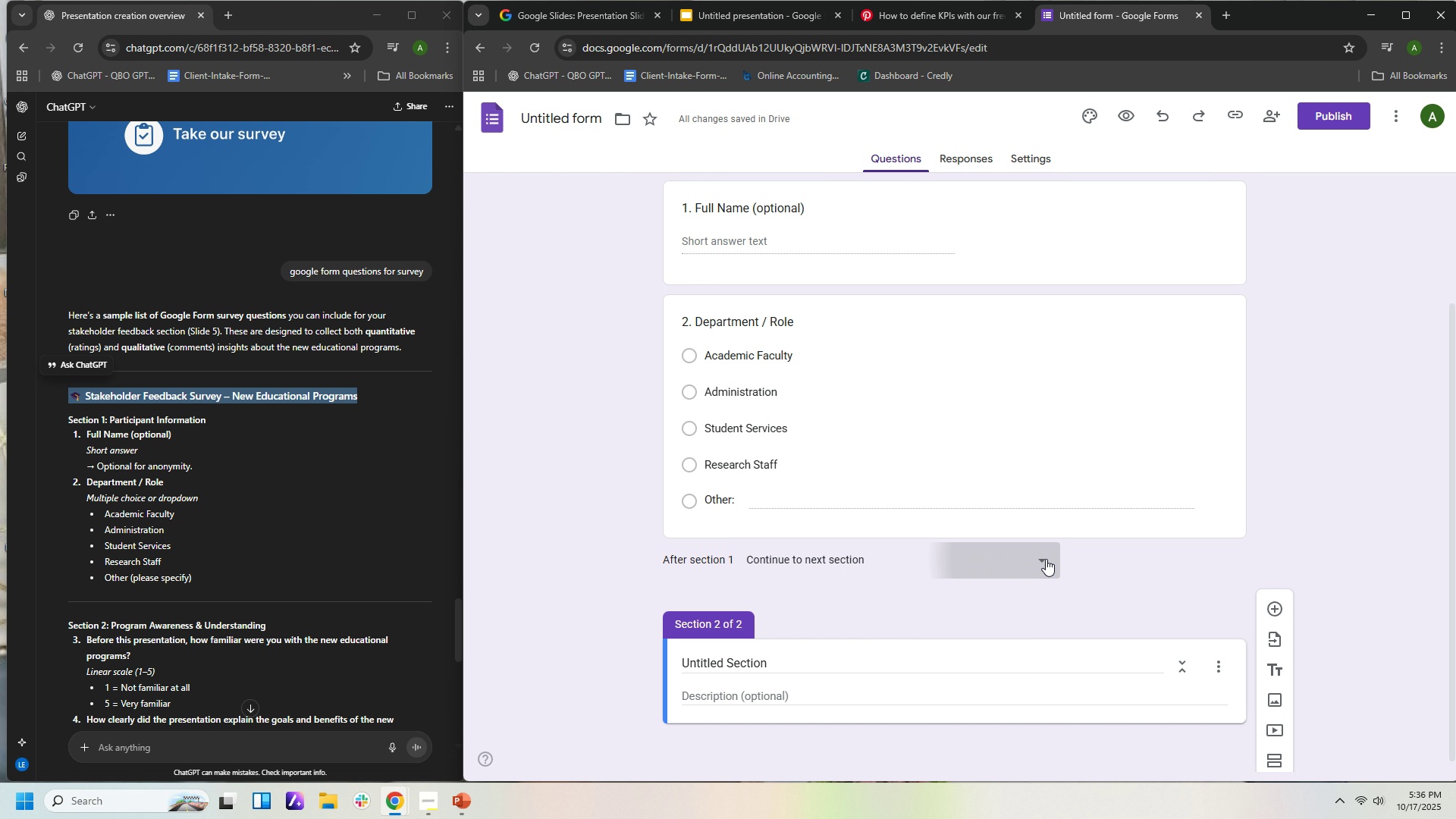 
left_click([1046, 559])
 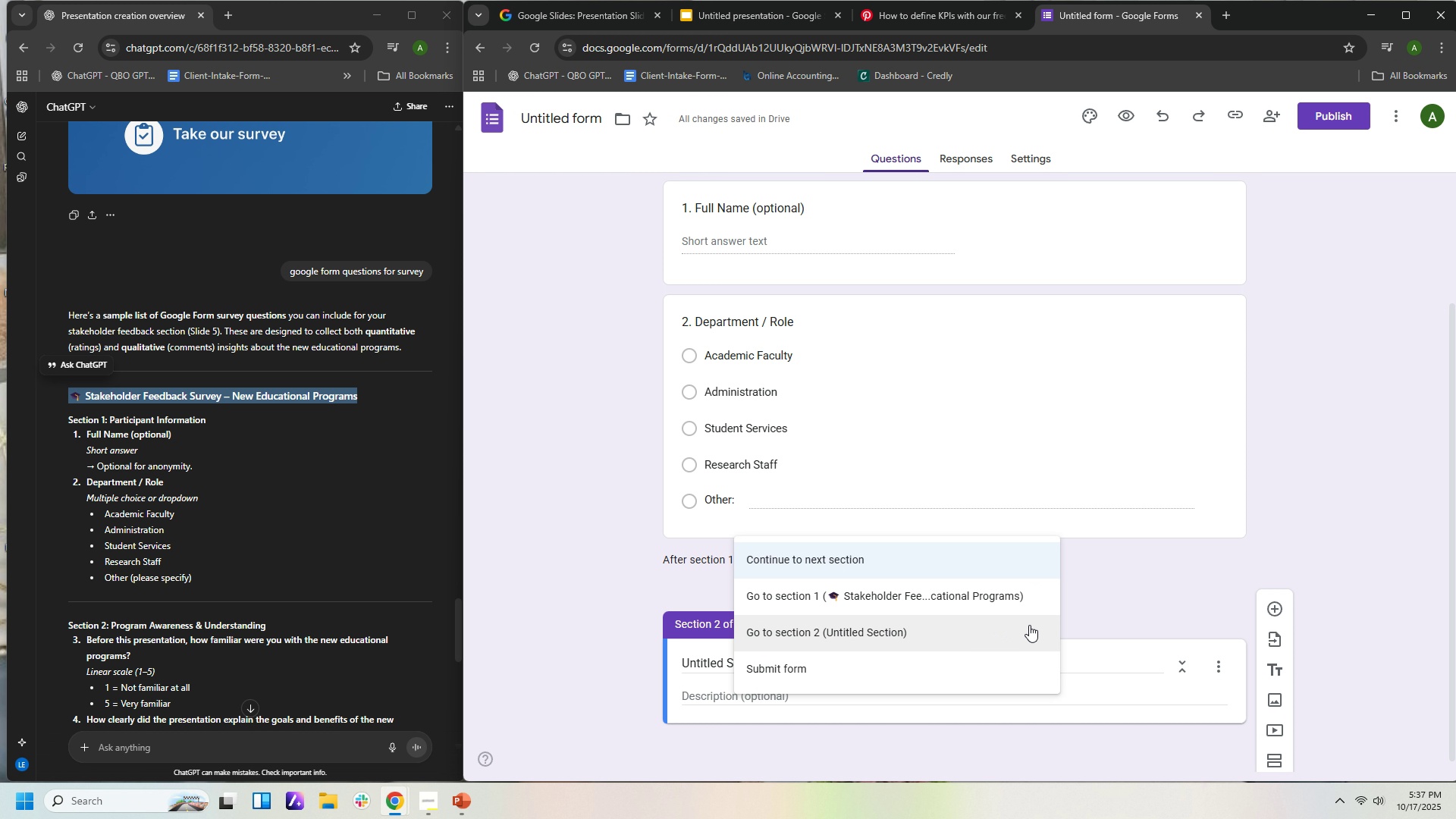 
left_click_drag(start_coordinate=[1112, 611], to_coordinate=[1118, 613])
 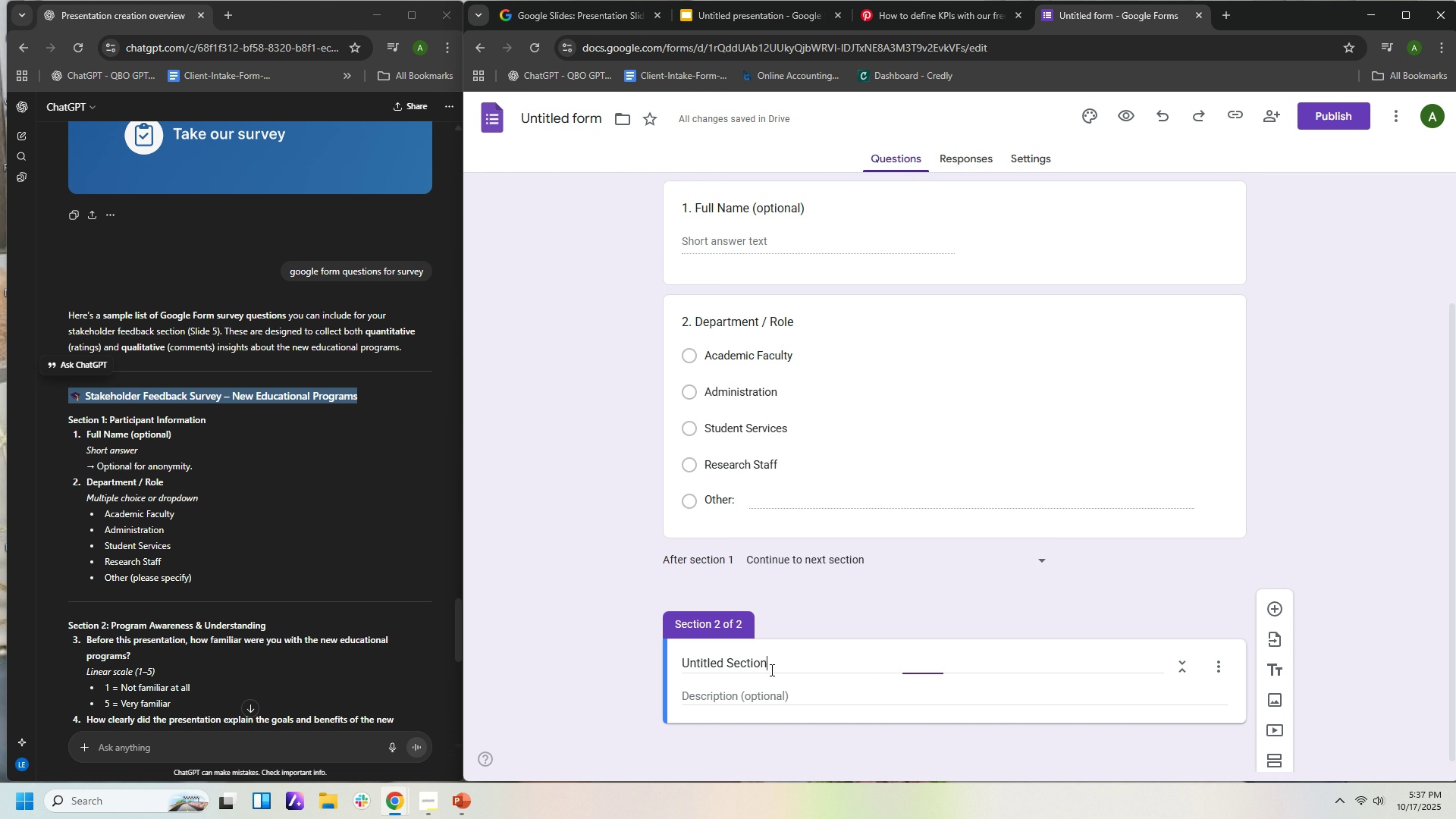 
left_click([770, 670])
 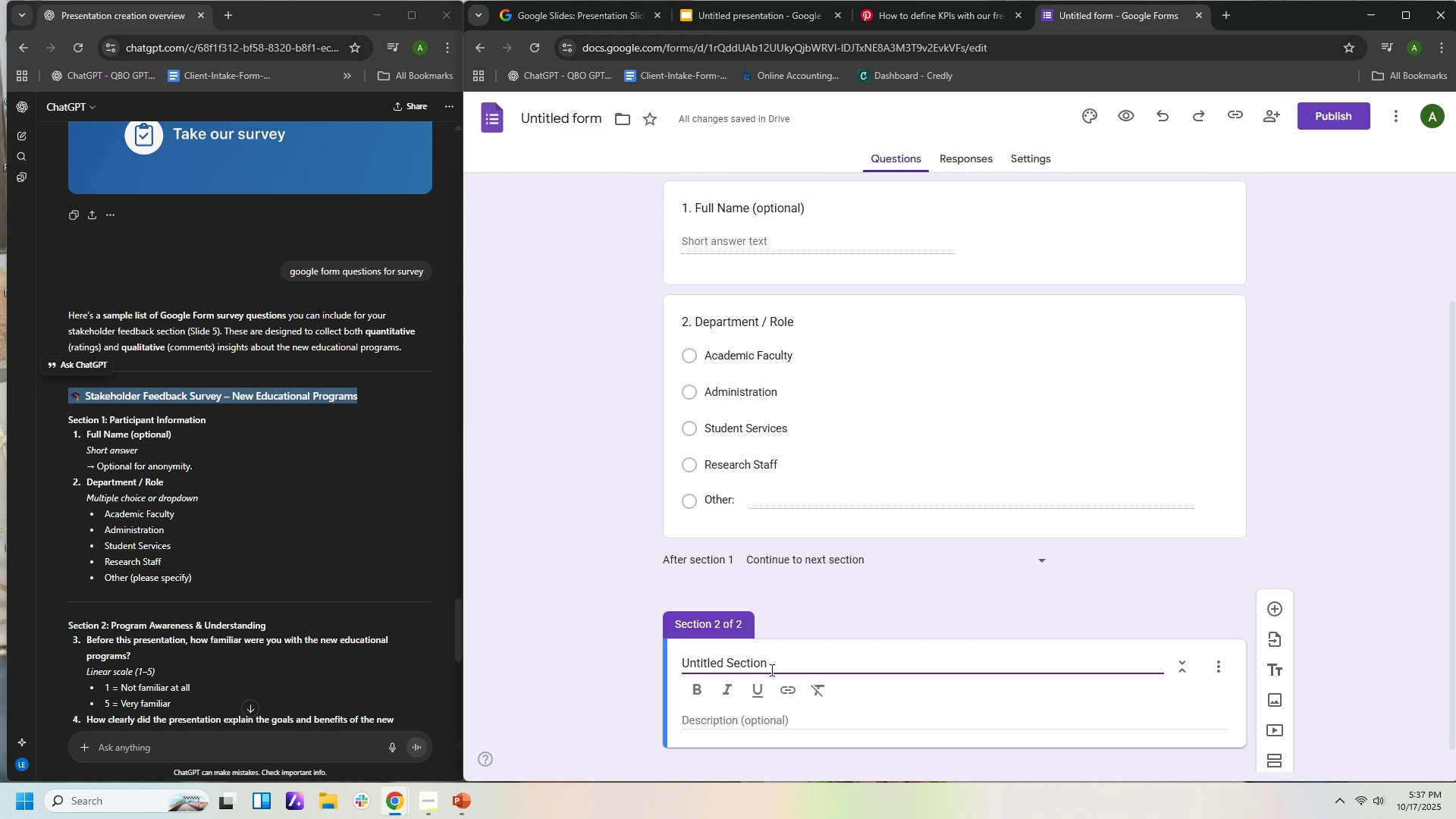 
hold_key(key=Backspace, duration=1.06)
 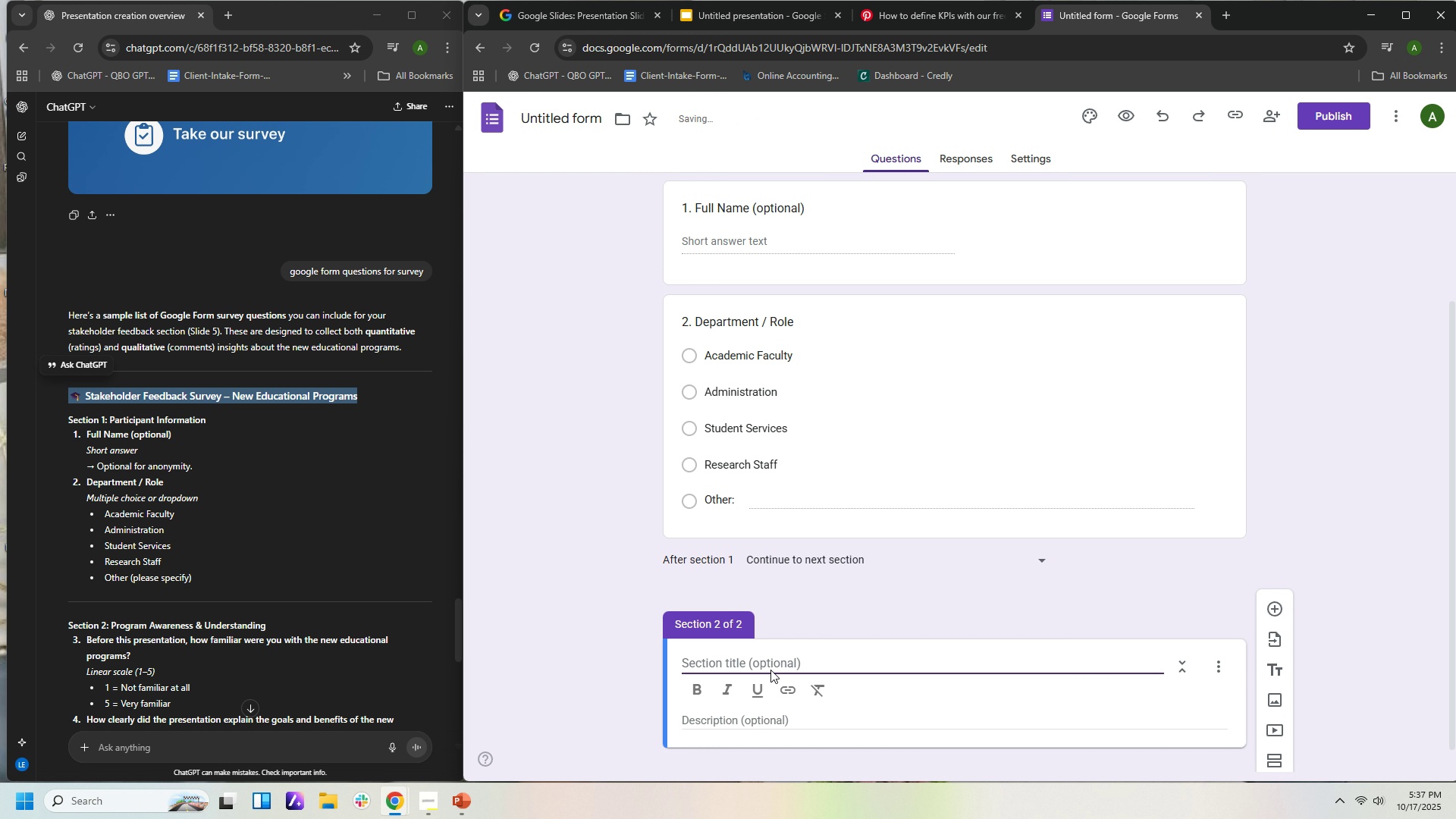 
type(Progra )
key(Backspace)
type(m Awaree)
key(Backspace)
type(ness )
 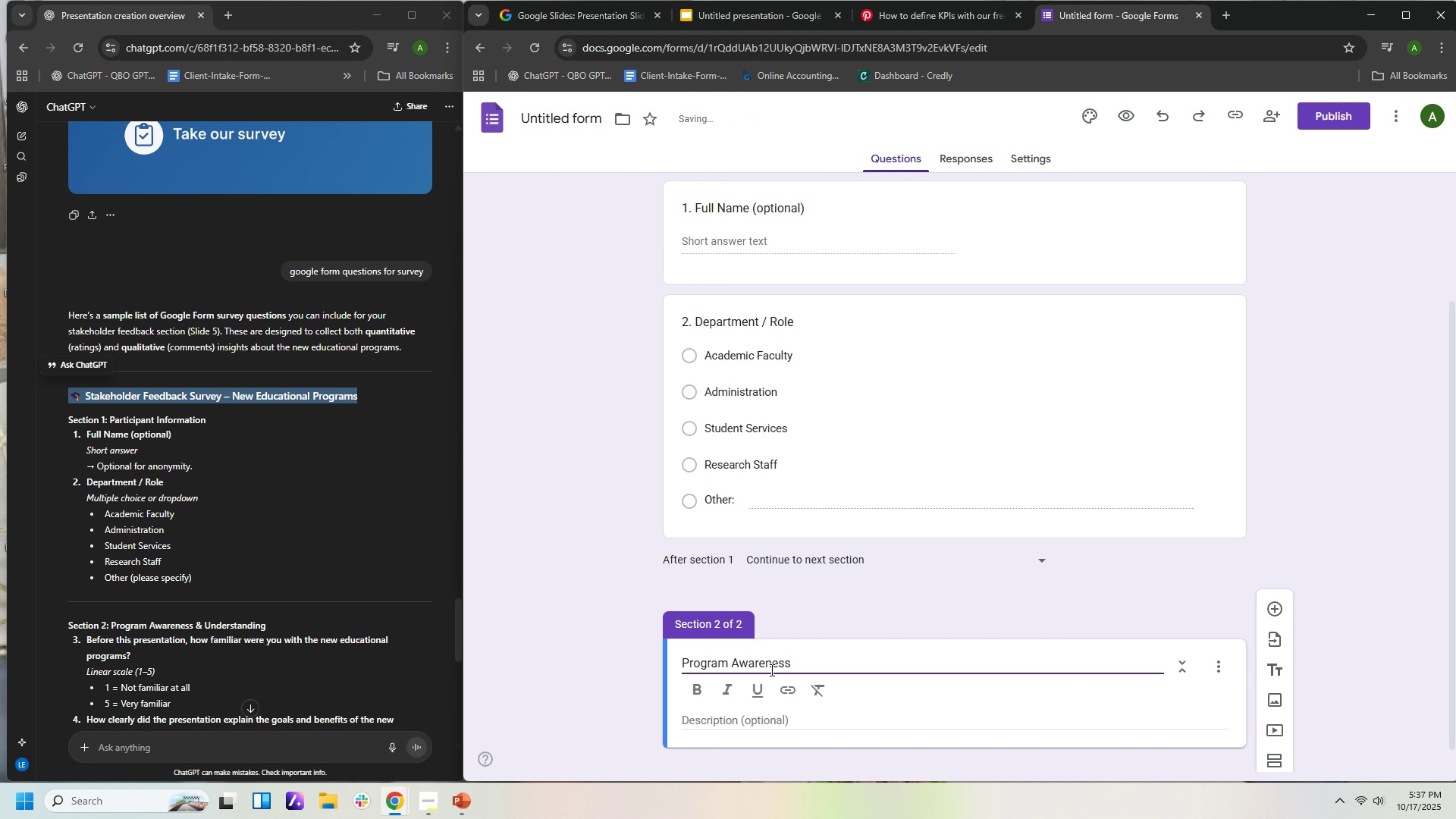 
hold_key(key=ShiftLeft, duration=1.51)
 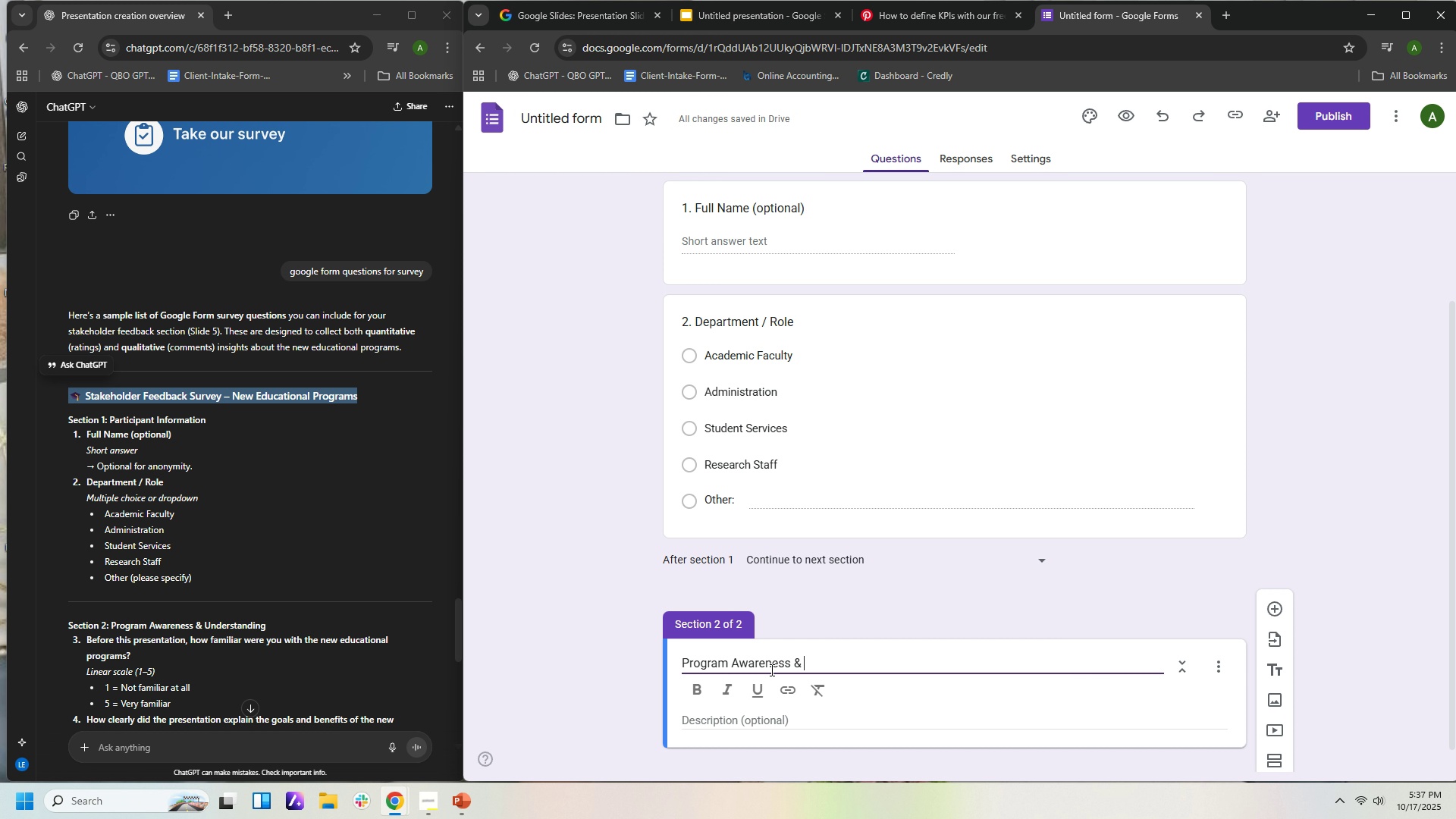 
type(& A)
key(Backspace)
type(Understanding)
 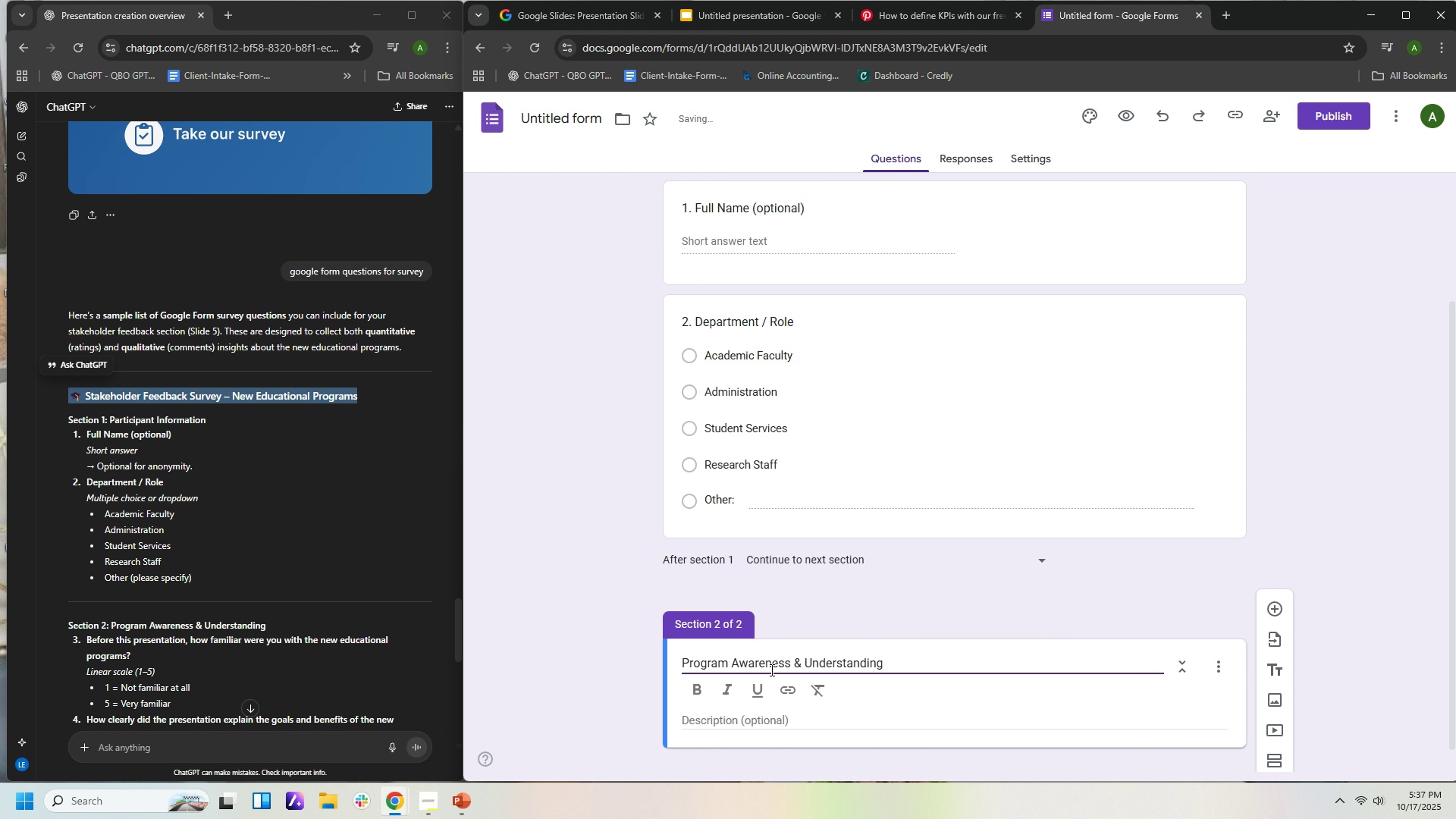 
scroll: coordinate [915, 758], scroll_direction: down, amount: 2.0
 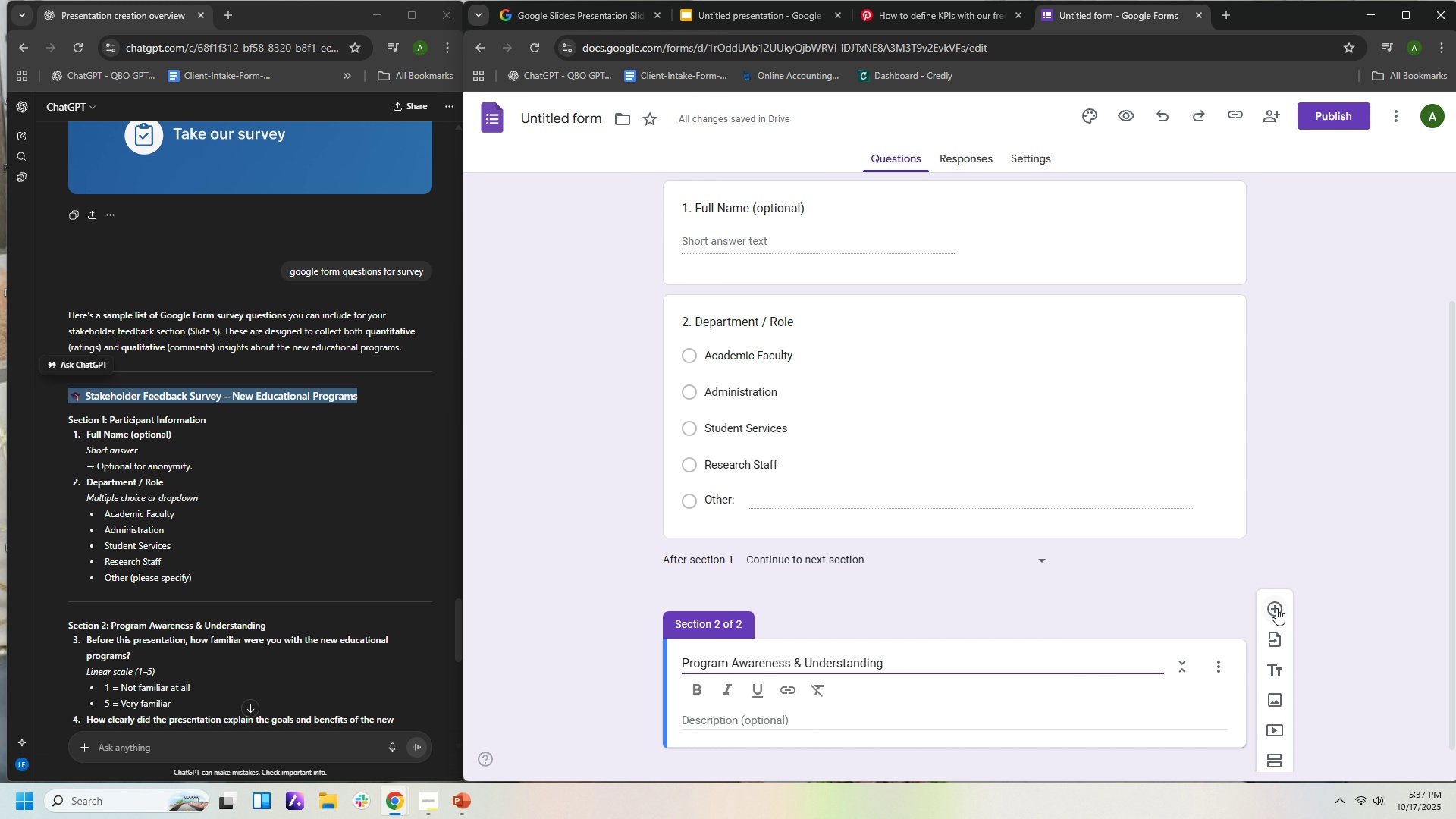 
left_click([1276, 608])
 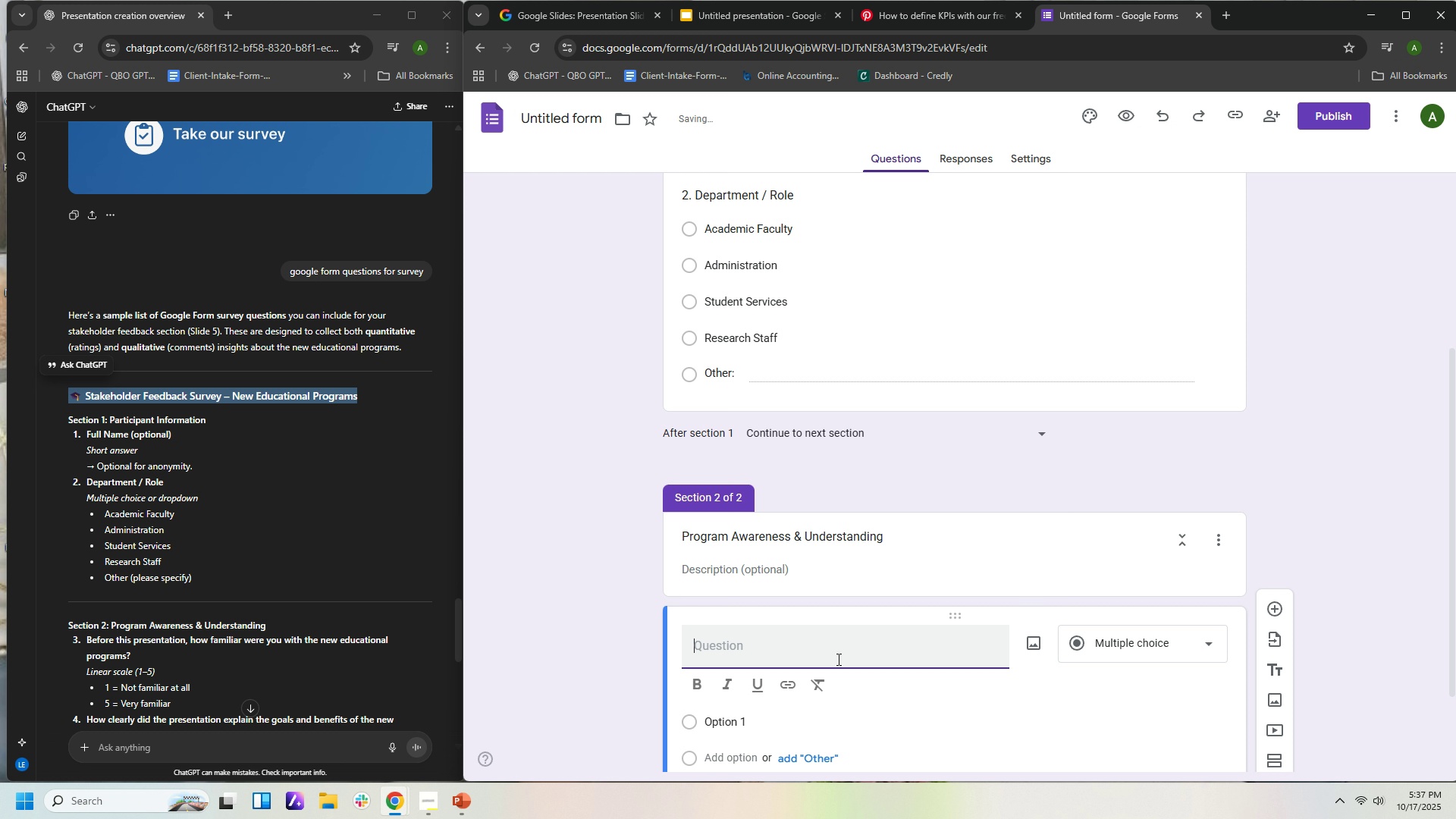 
left_click([837, 659])
 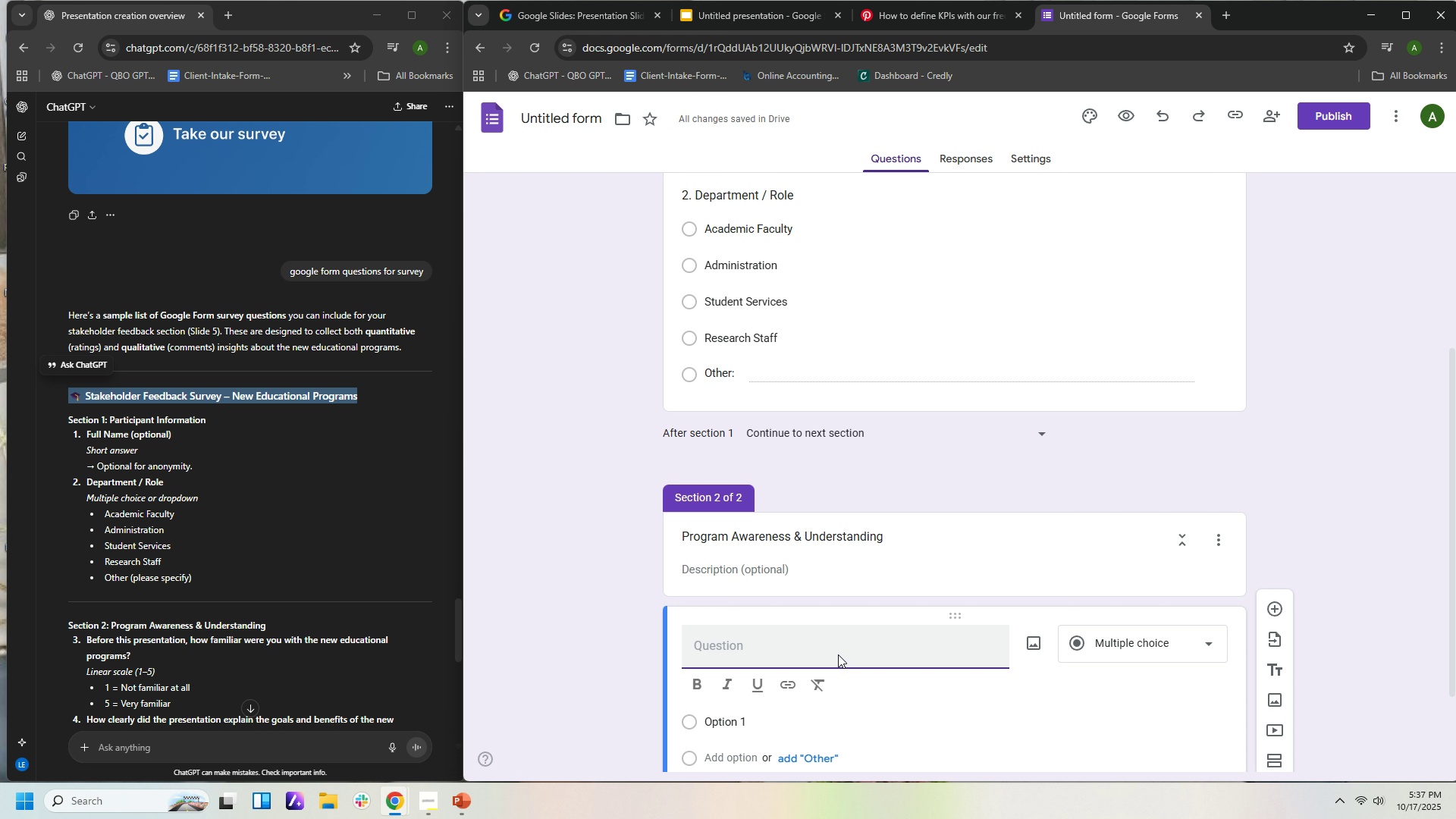 
type(3. Before y)
key(Backspace)
type(tjhi)
key(Backspace)
key(Backspace)
key(Backspace)
type(his presentation, how familiar were you with the new eucatr)
key(Backspace)
key(Backspace)
key(Backspace)
key(Backspace)
key(Backspace)
type(ducational progrm)
key(Backspace)
type(ams?)
 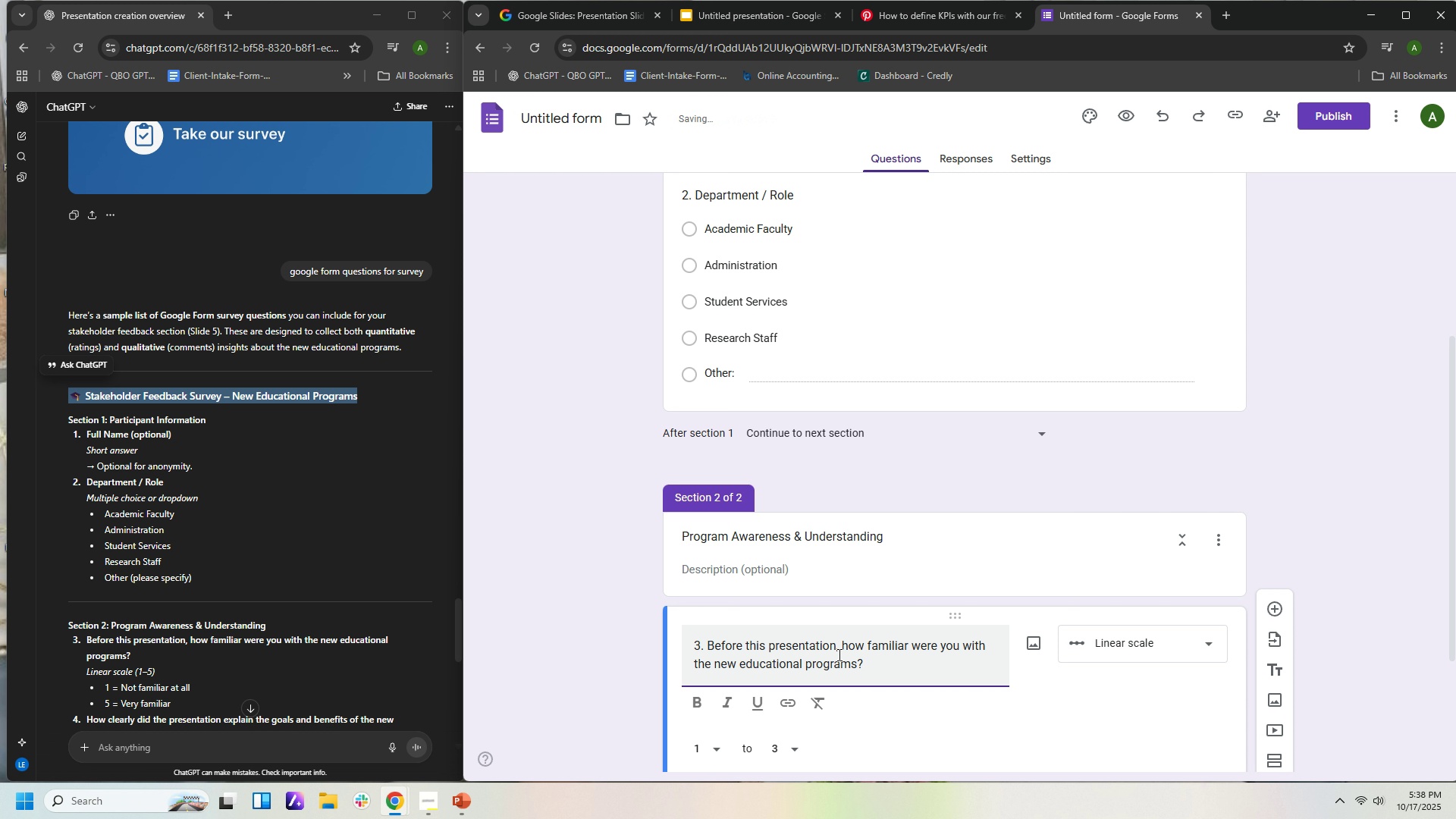 
scroll: coordinate [1160, 655], scroll_direction: down, amount: 3.0
 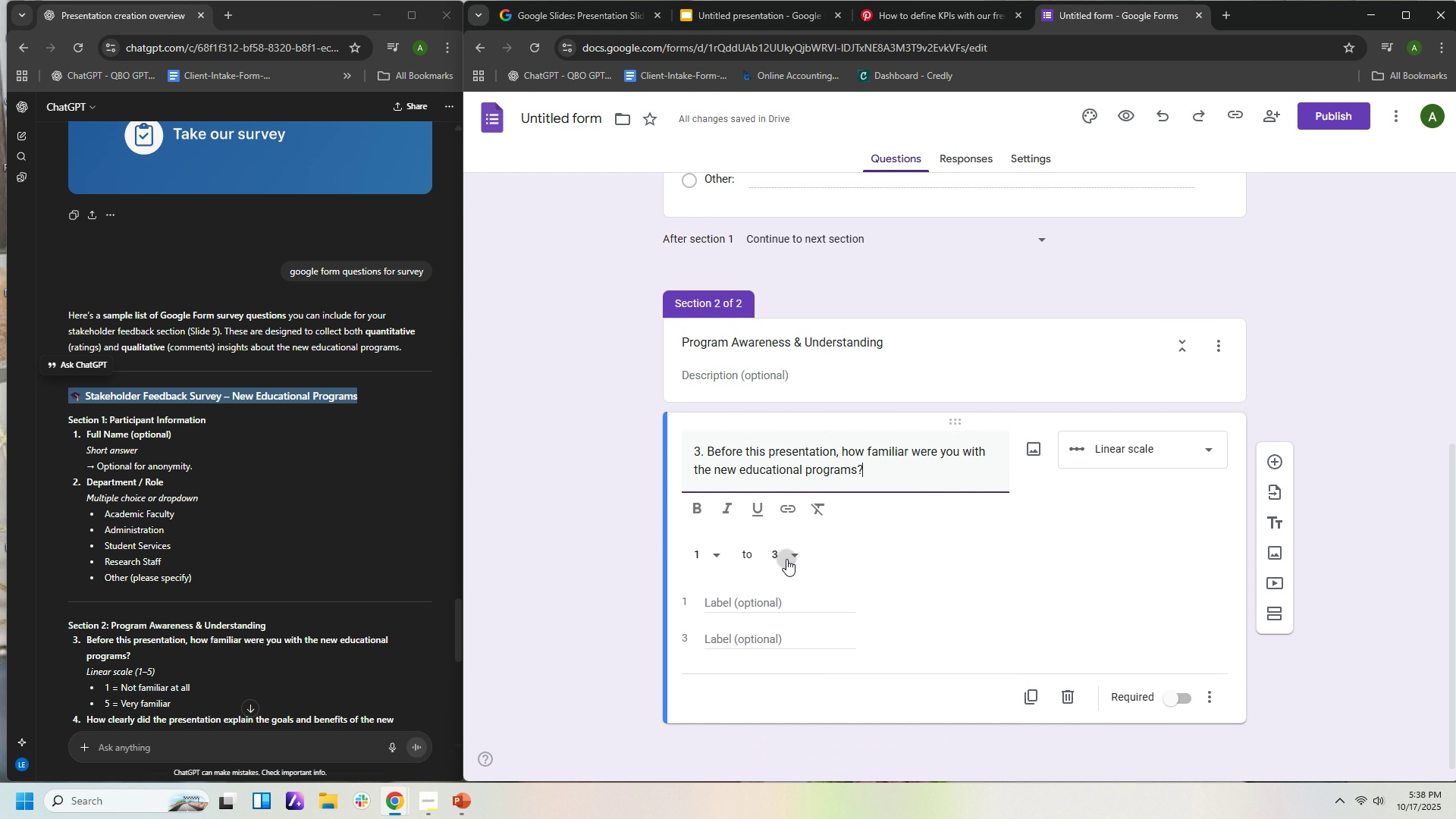 
left_click([786, 559])
 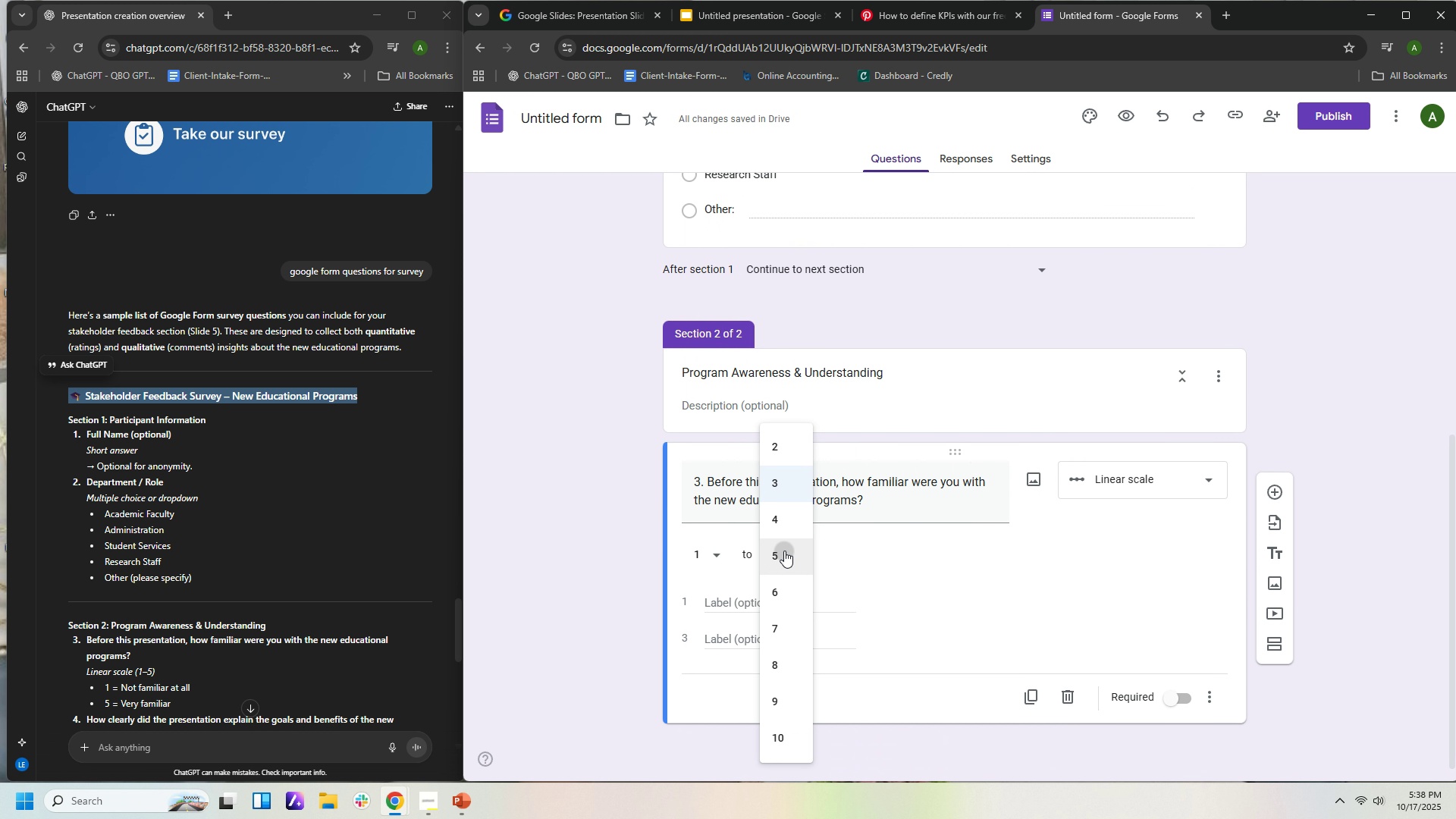 
left_click([784, 551])
 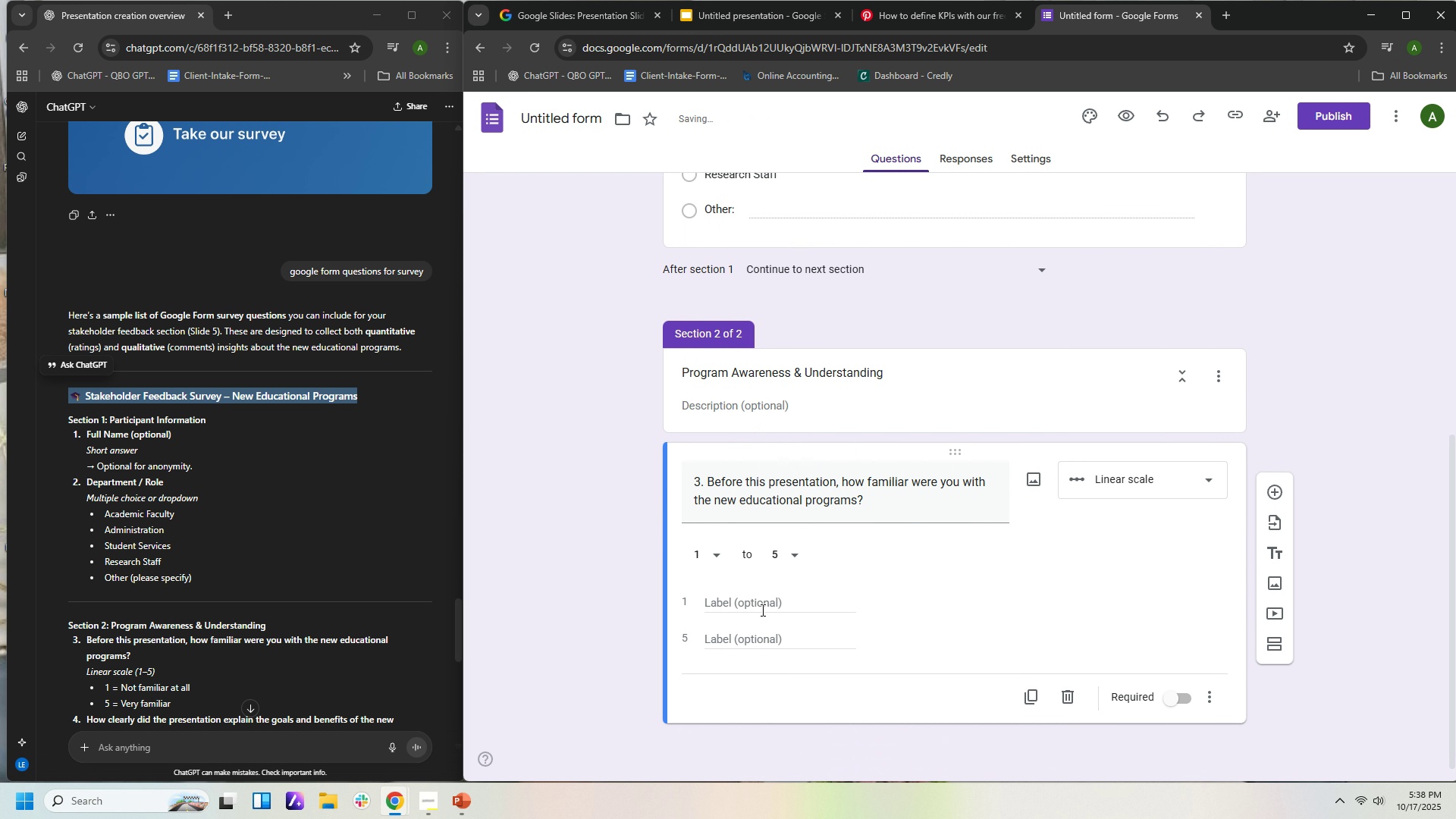 
left_click([761, 600])
 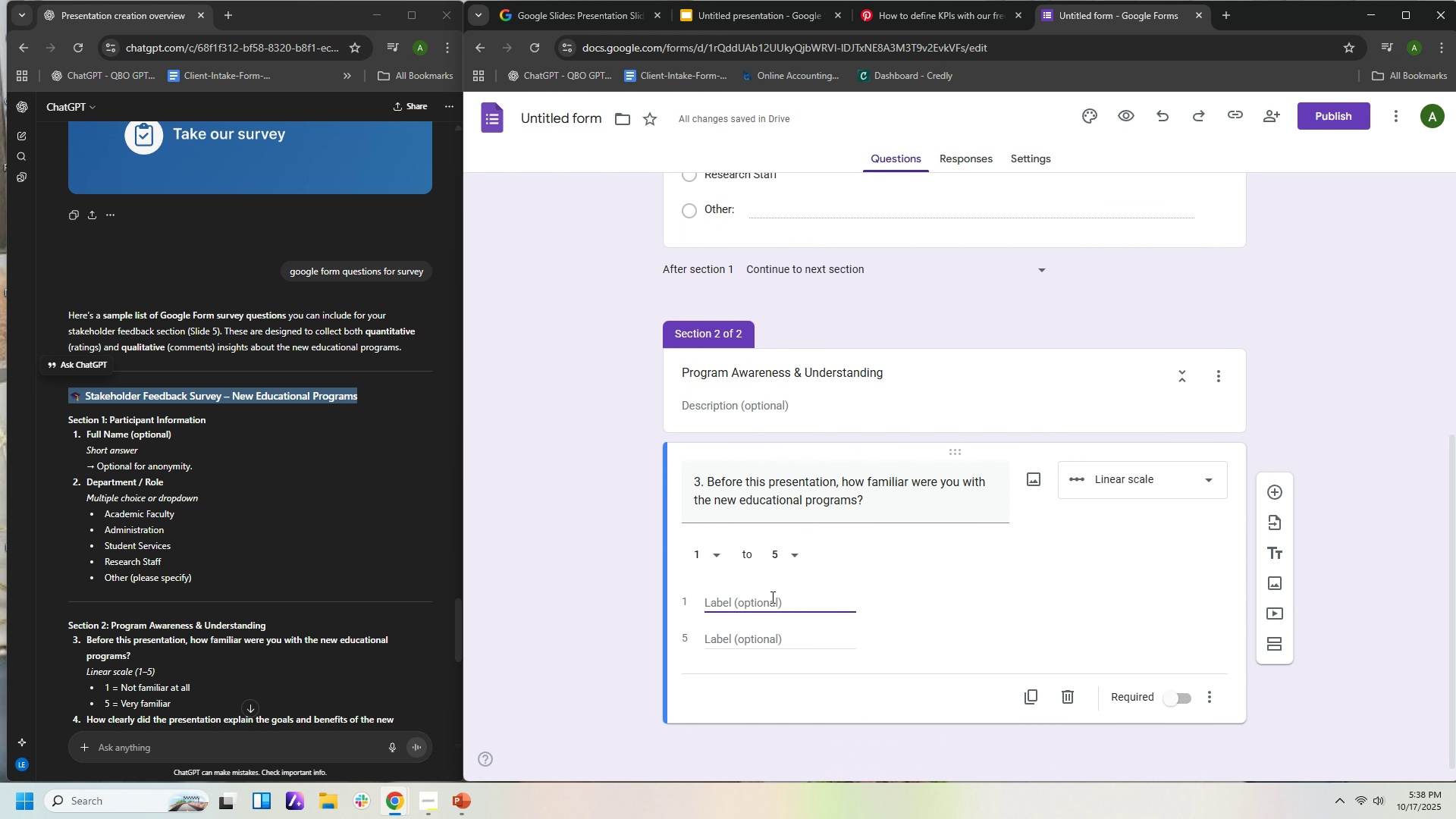 
type(Not familiar at all)
 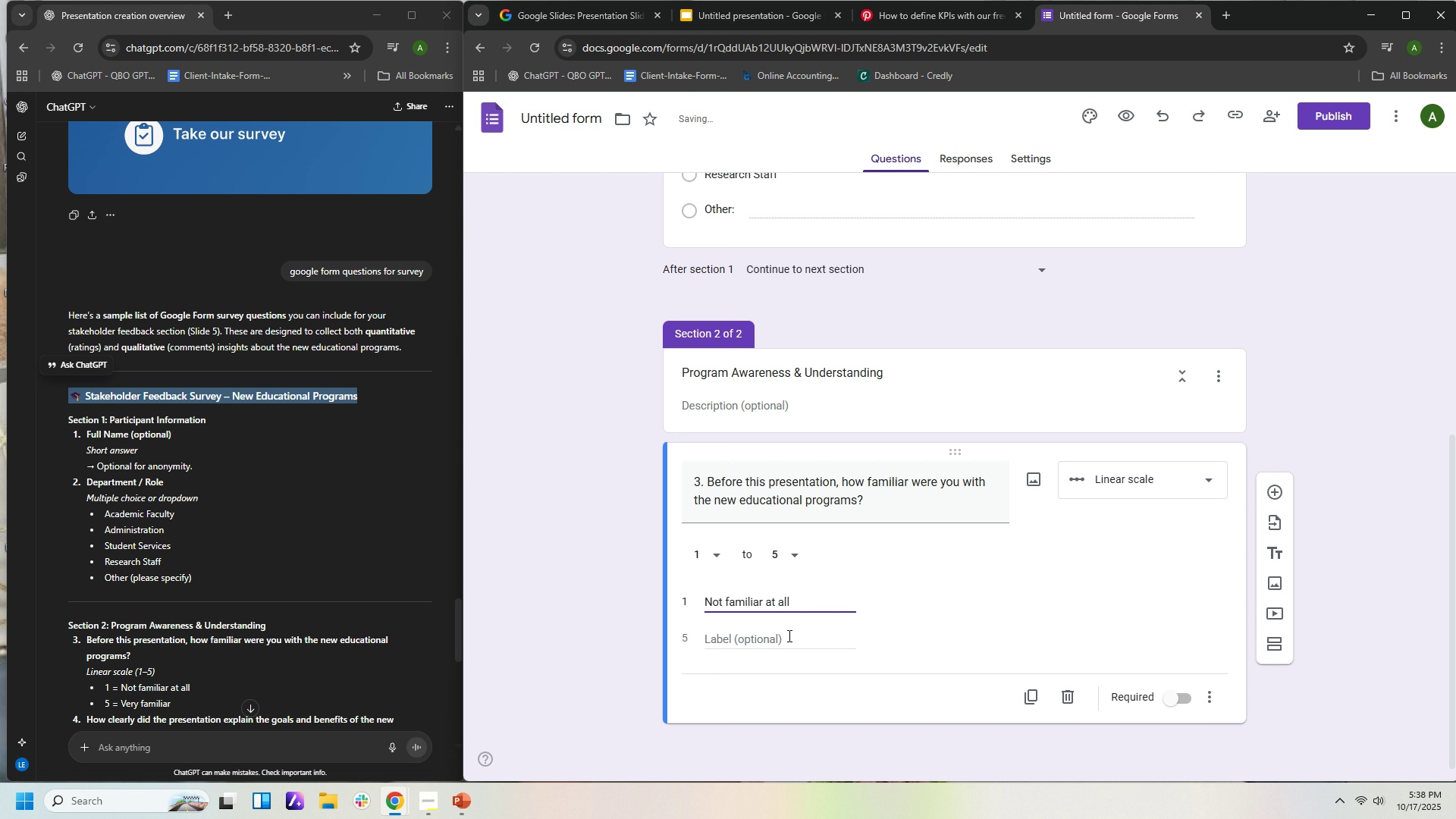 
left_click([783, 636])
 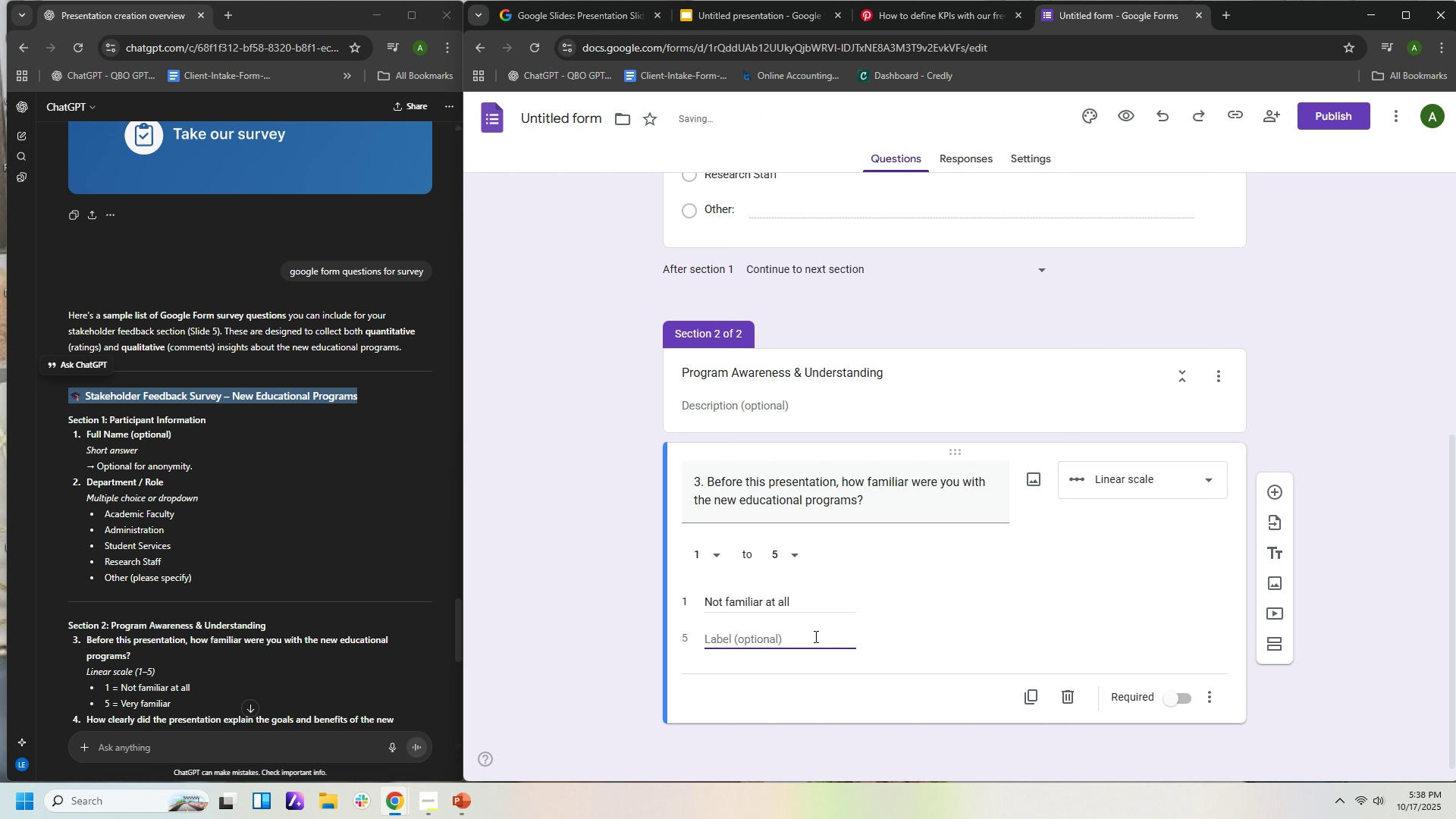 
type(Very familiar)
 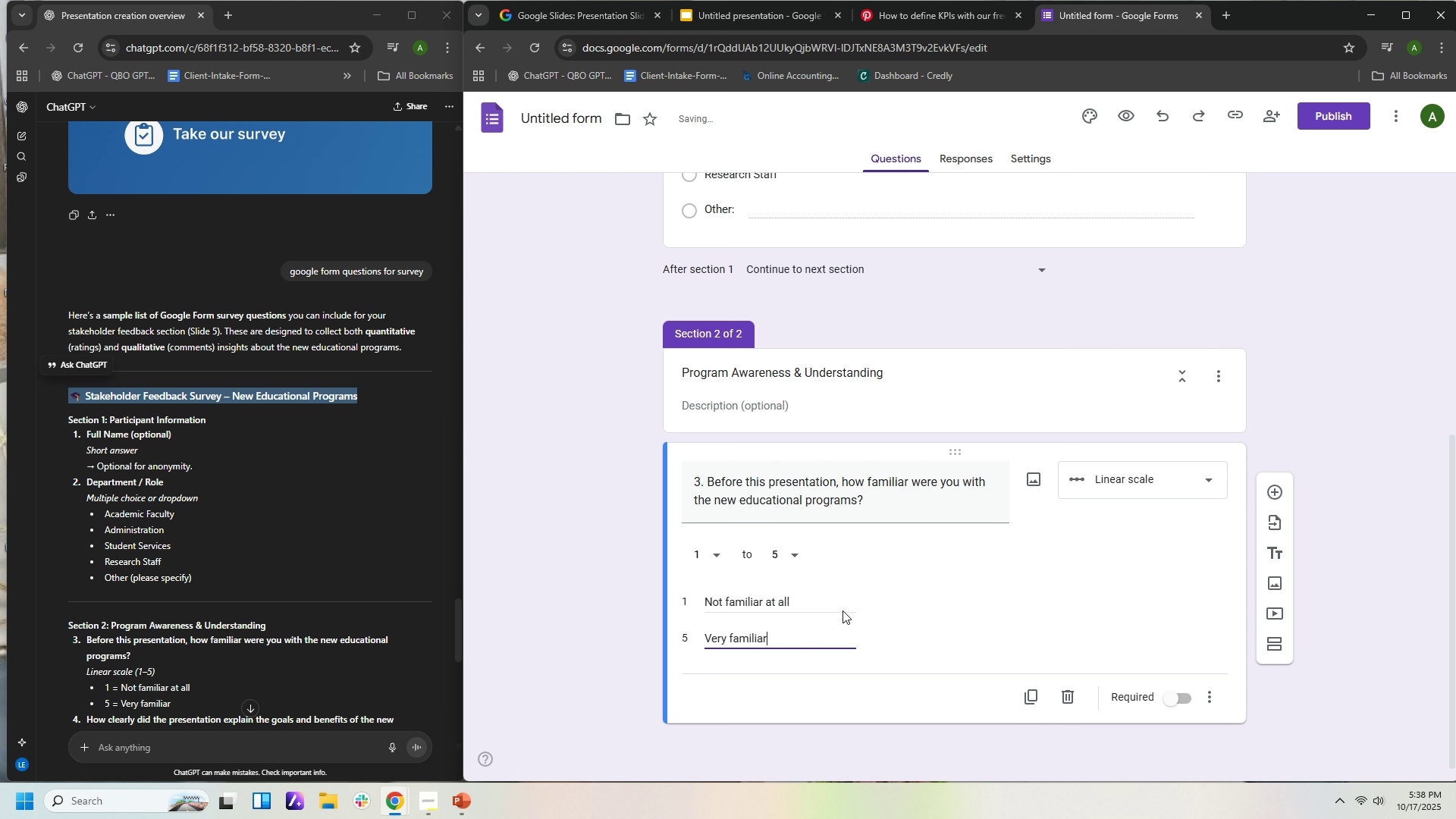 
scroll: coordinate [854, 604], scroll_direction: down, amount: 2.0
 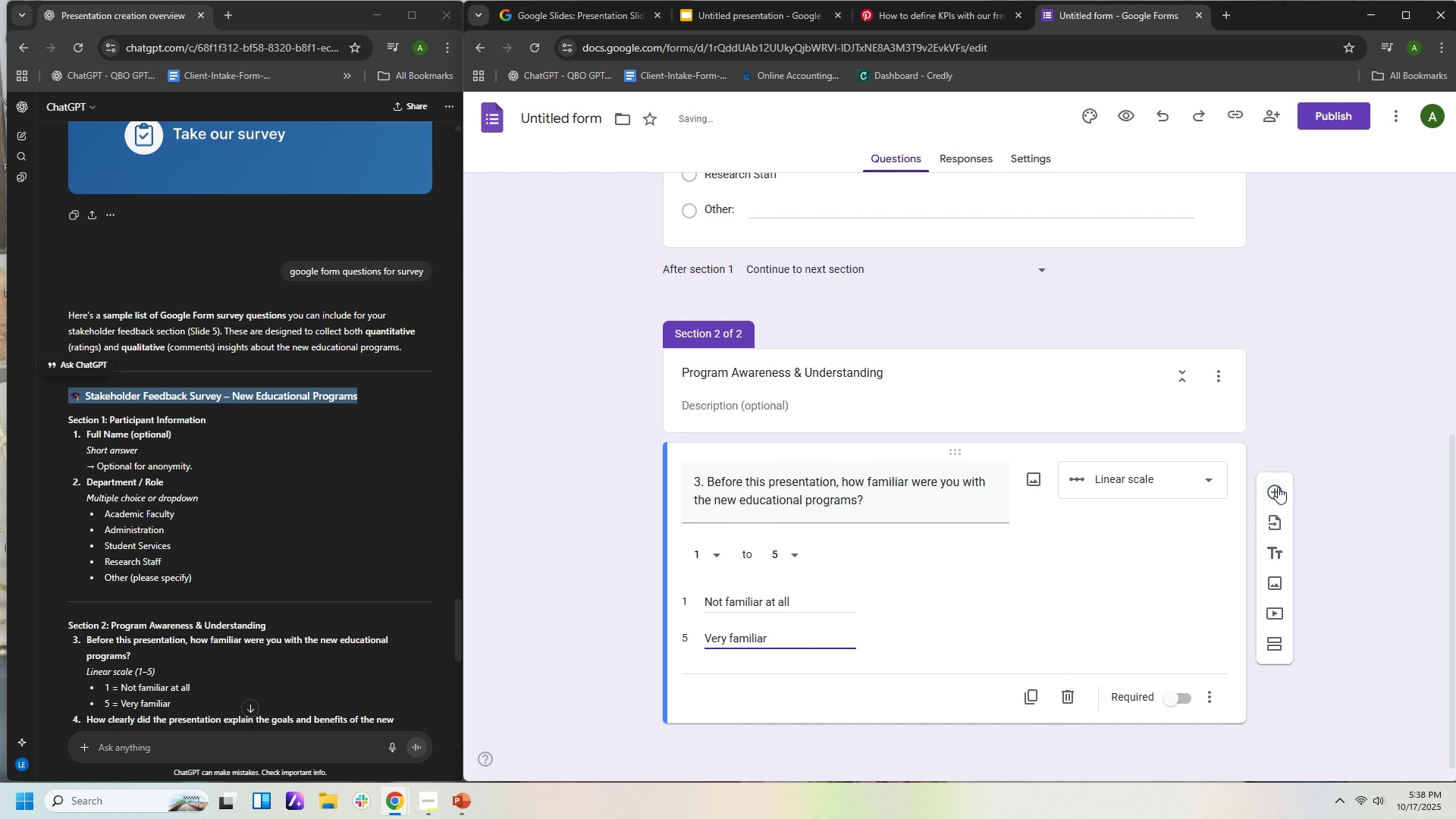 
left_click([1278, 487])
 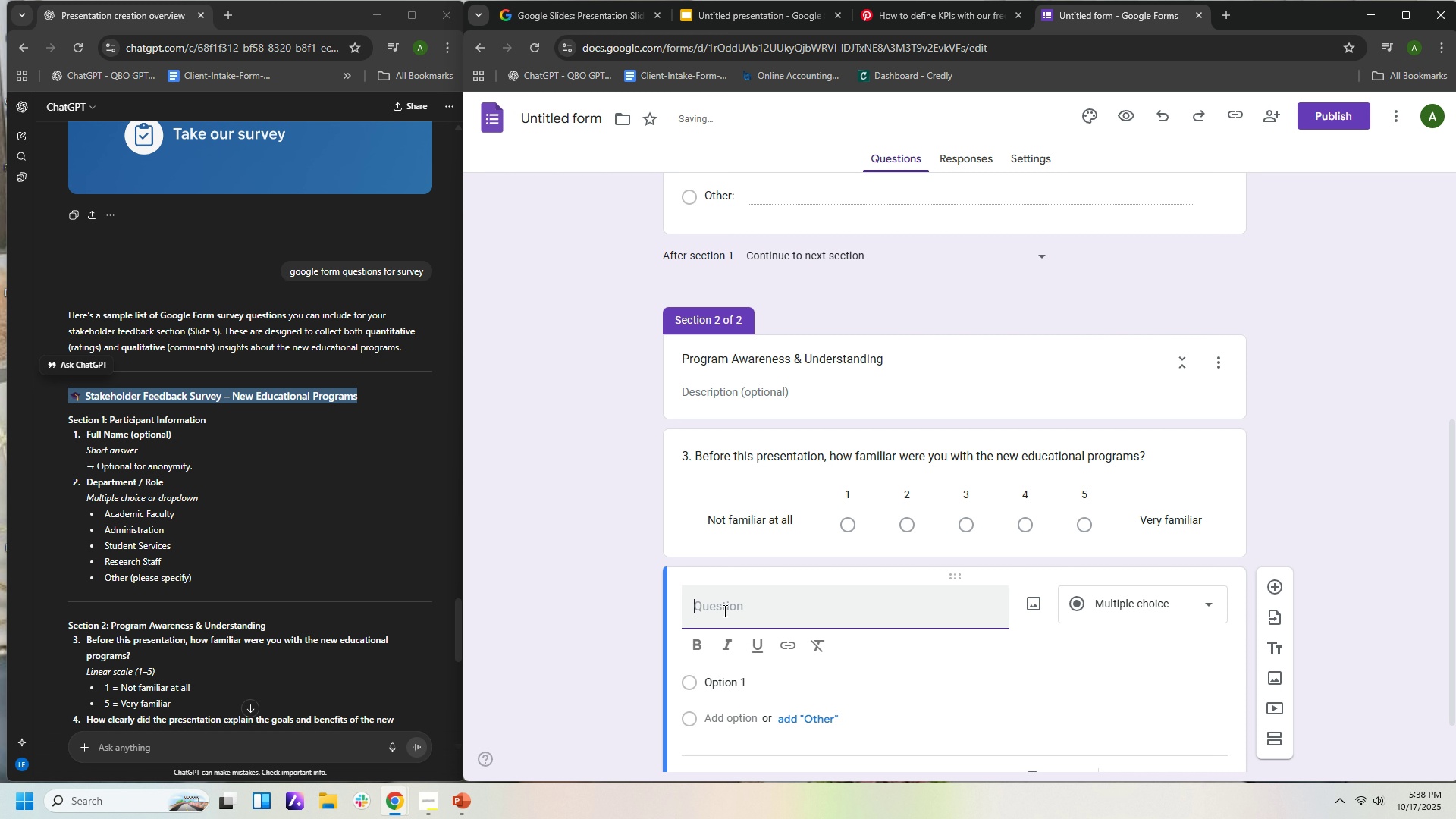 
key(4)
 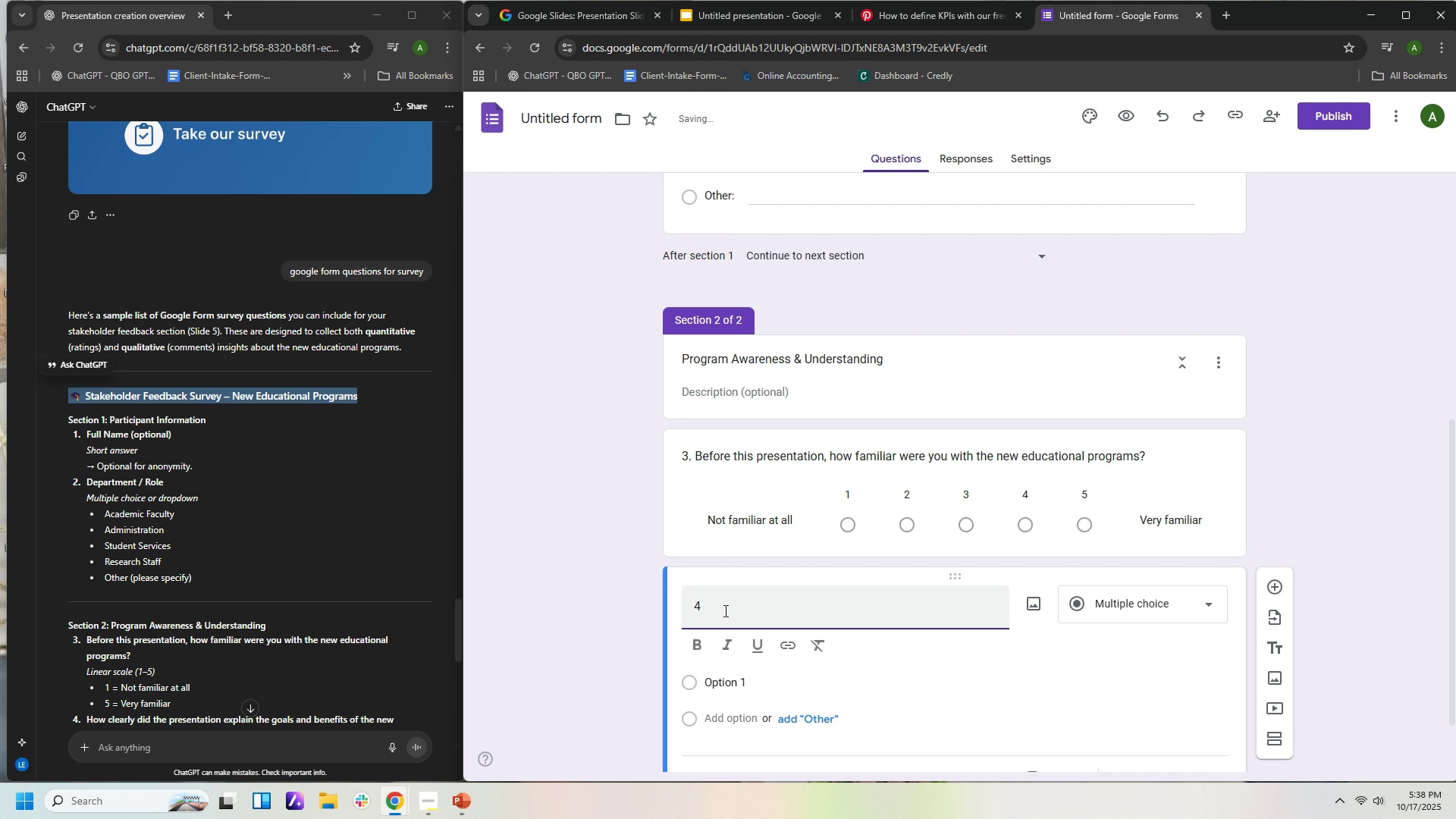 
key(Period)
 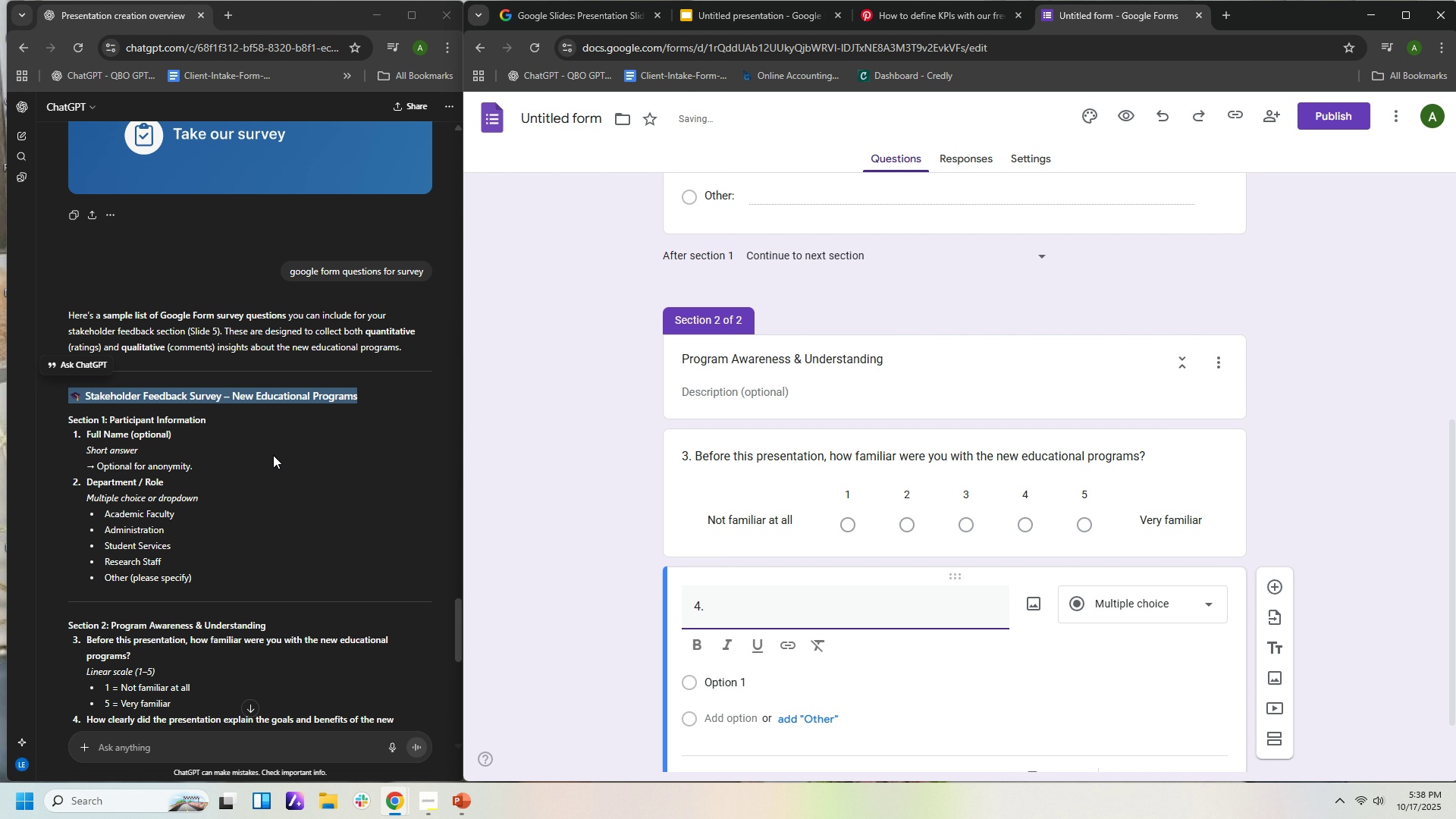 
scroll: coordinate [278, 453], scroll_direction: down, amount: 5.0
 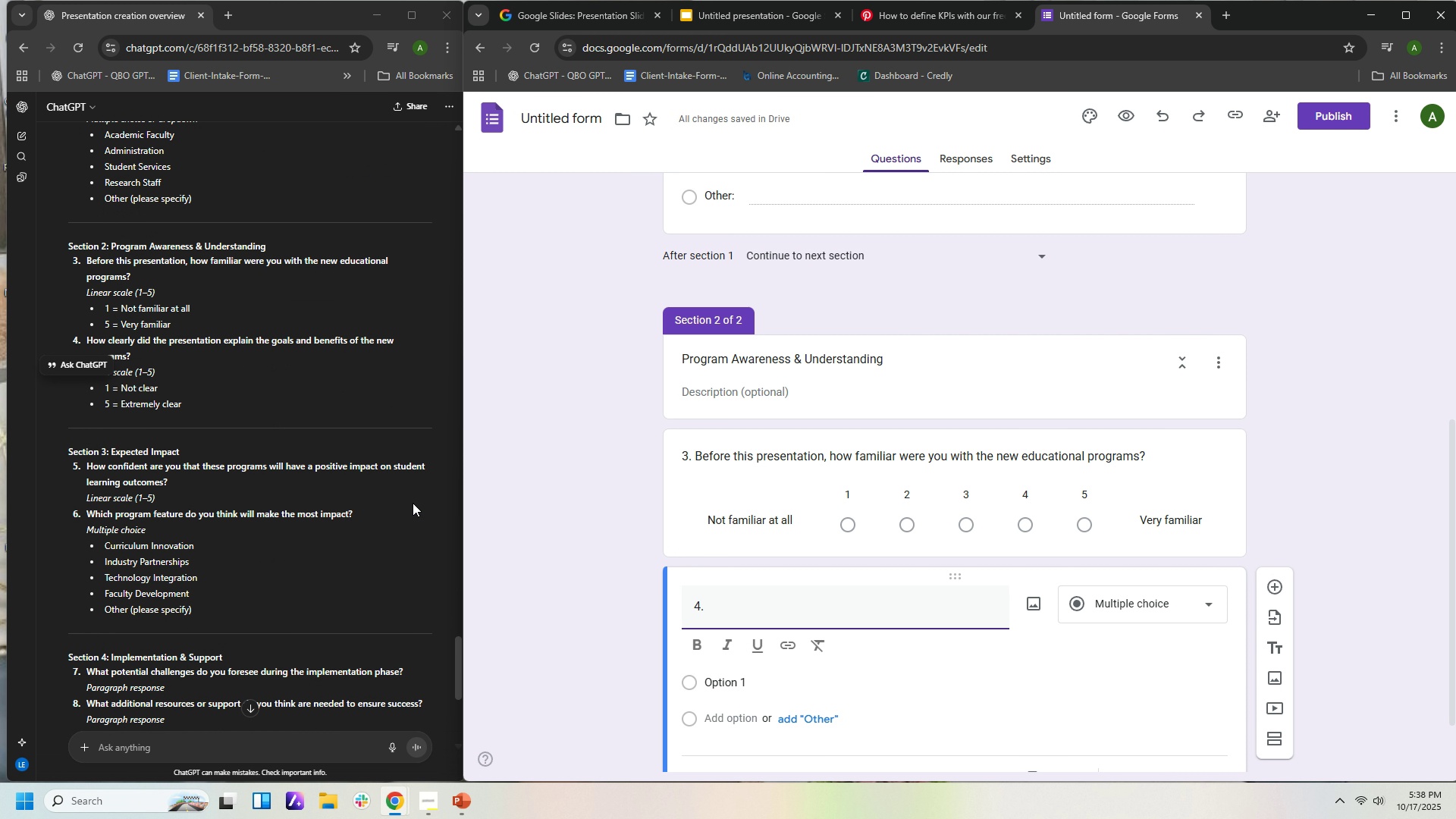 
scroll: coordinate [413, 503], scroll_direction: up, amount: 1.0
 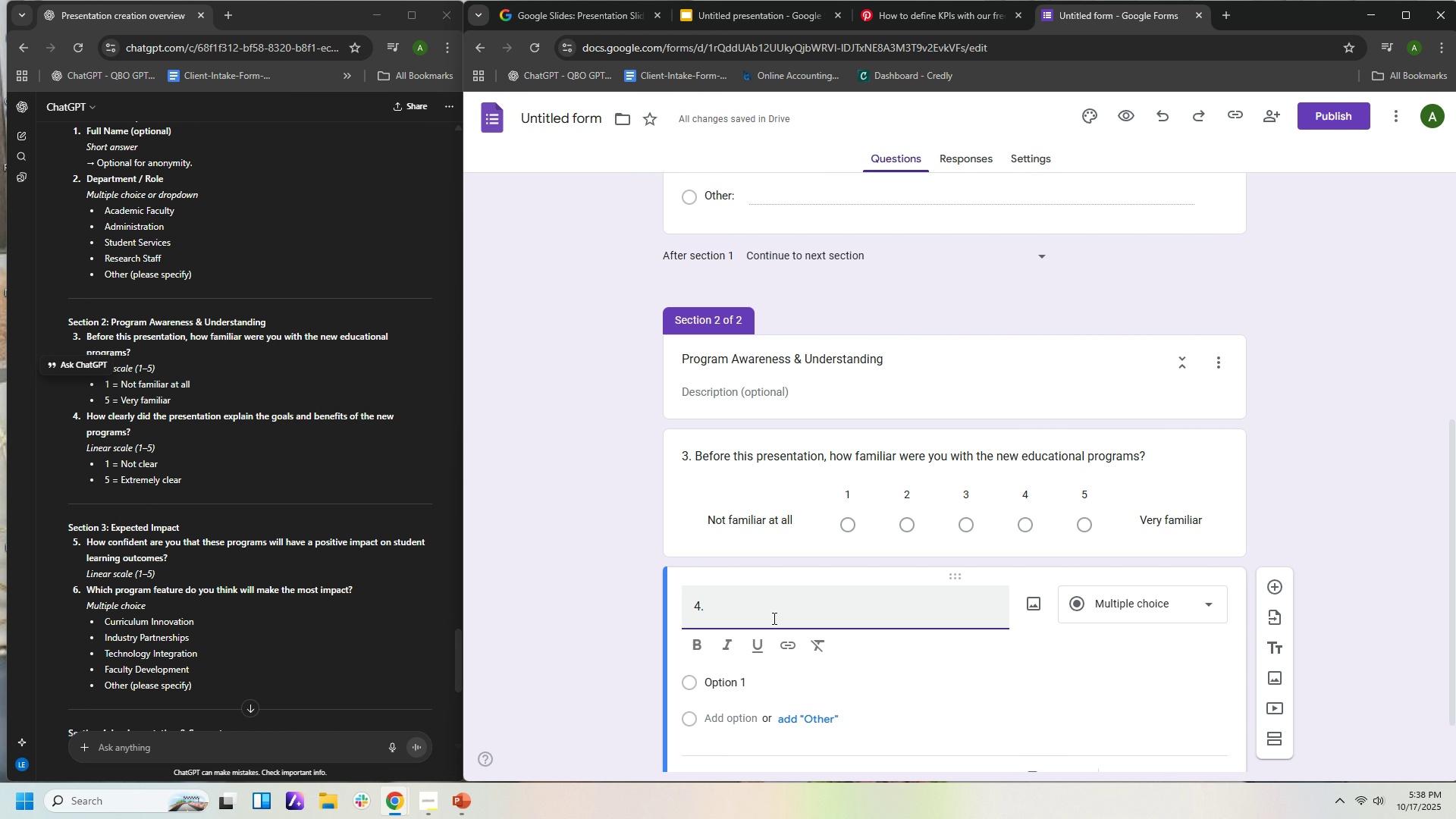 
left_click([771, 618])
 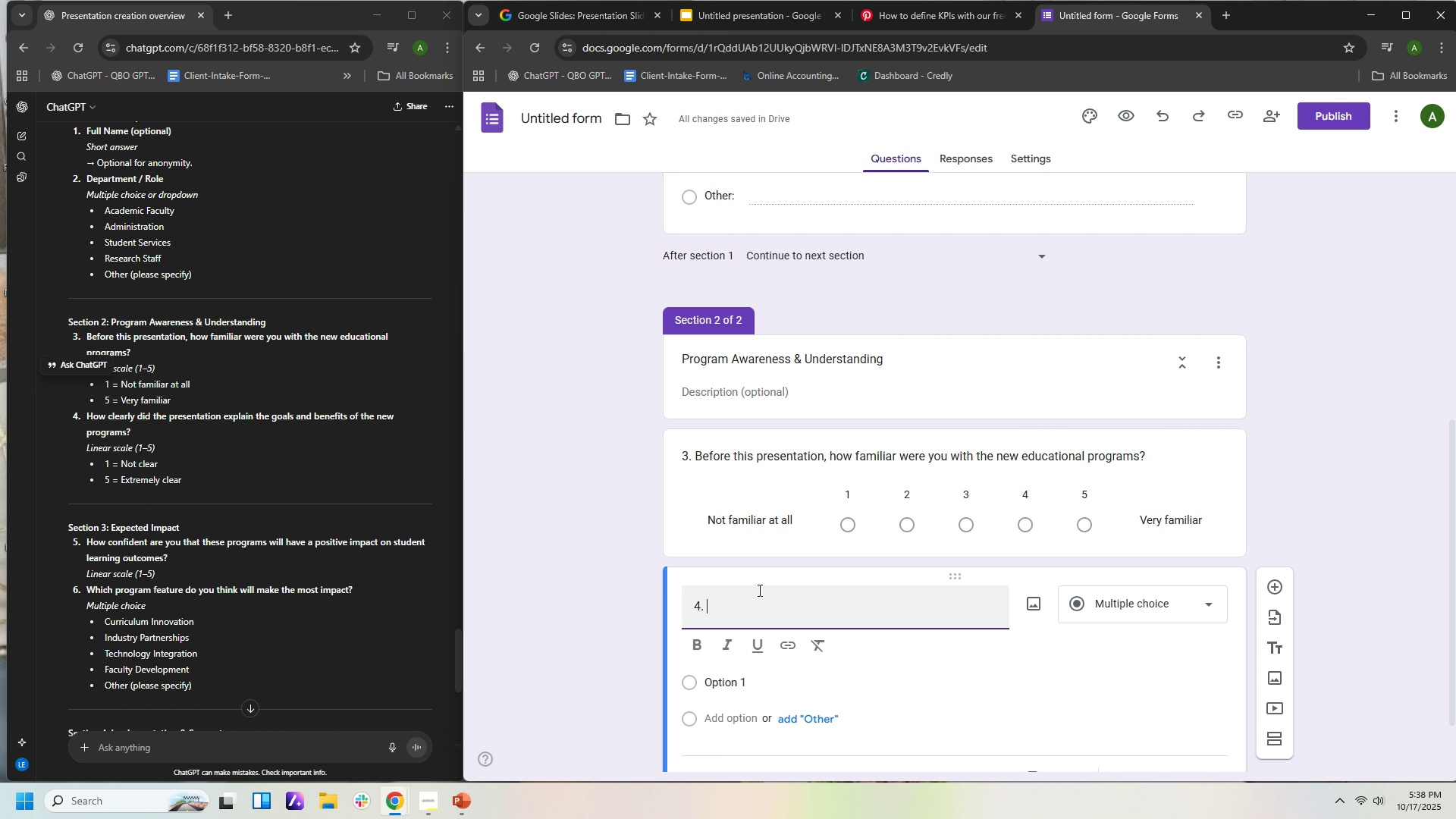 
type( HOw cl)
key(Backspace)
key(Backspace)
key(Backspace)
key(Backspace)
key(Backspace)
type(ow clearly )
 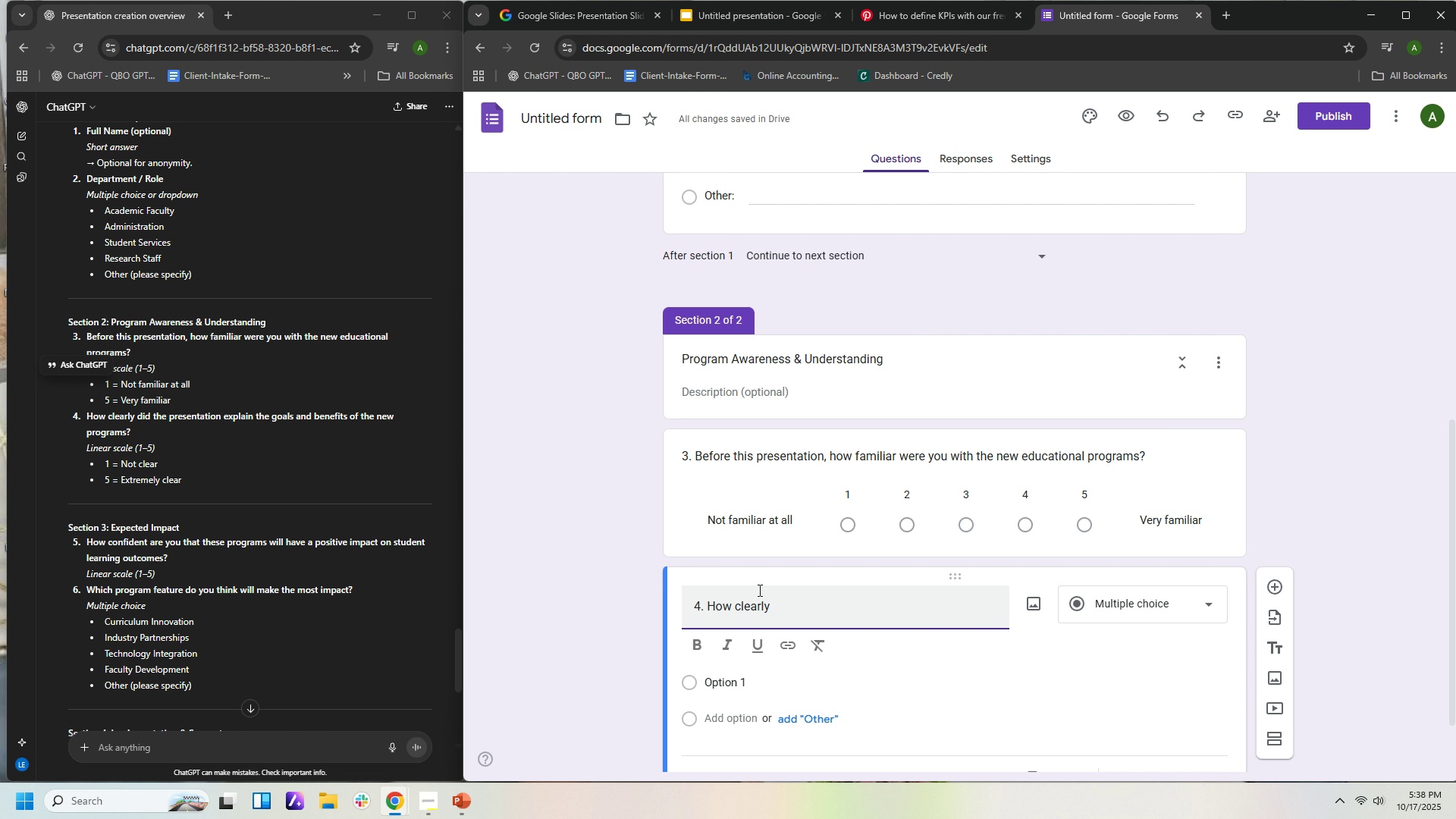 
type(did the presentatoi)
key(Backspace)
key(Backspace)
type(ion explain the goals and eb)
key(Backspace)
key(Backspace)
type(benefits of the new programs?)
 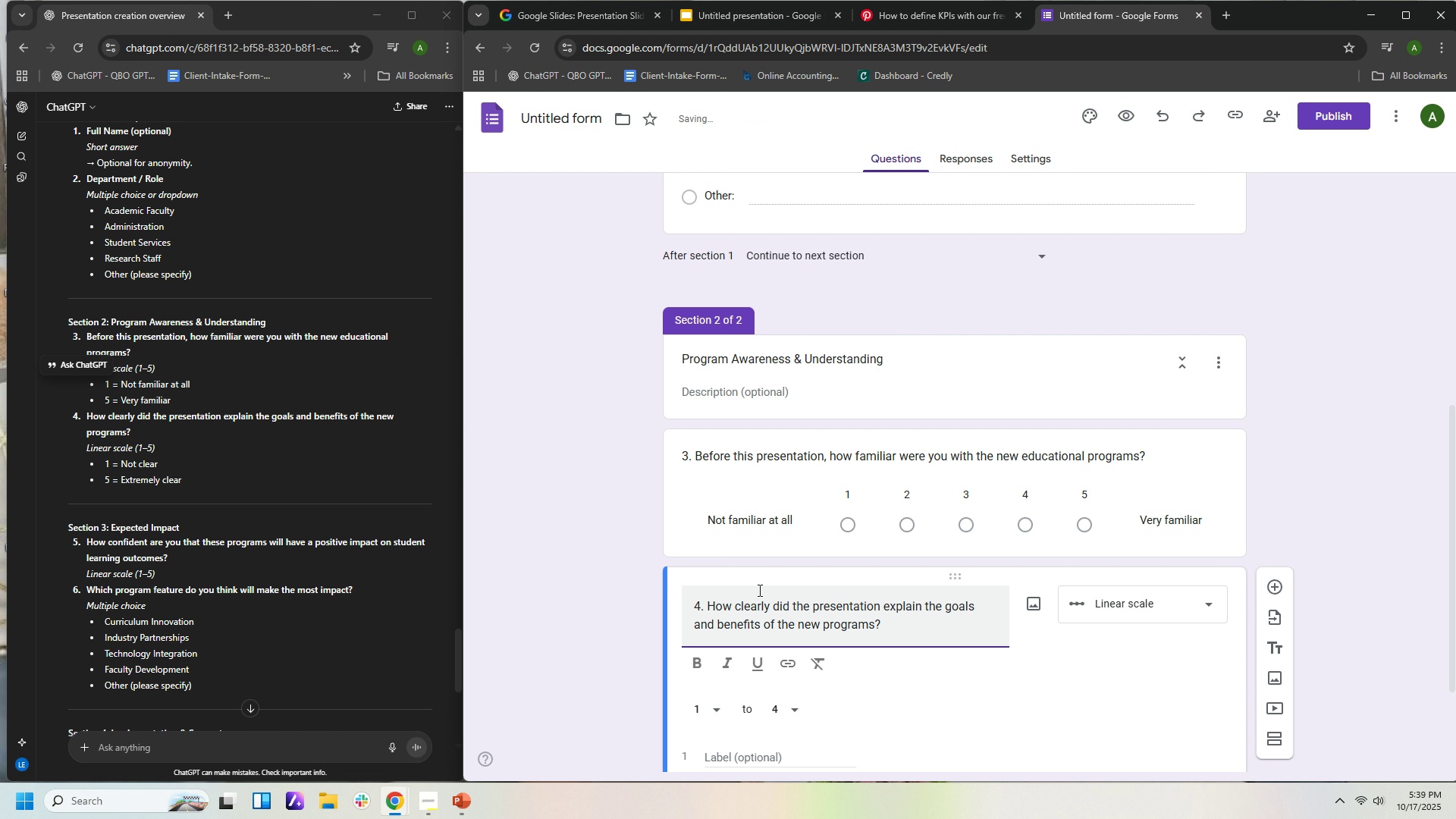 
left_click([792, 708])
 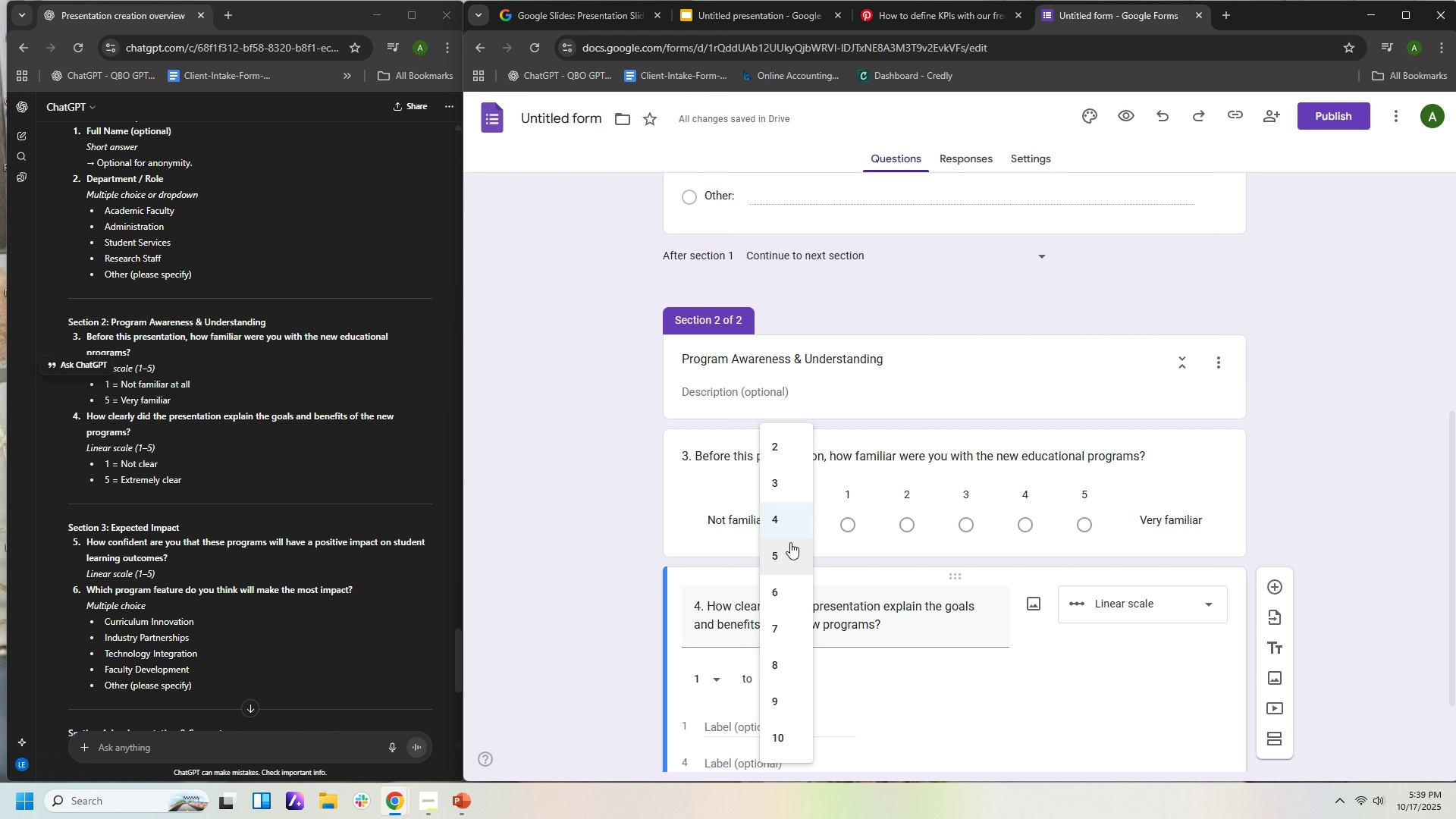 
left_click([790, 542])
 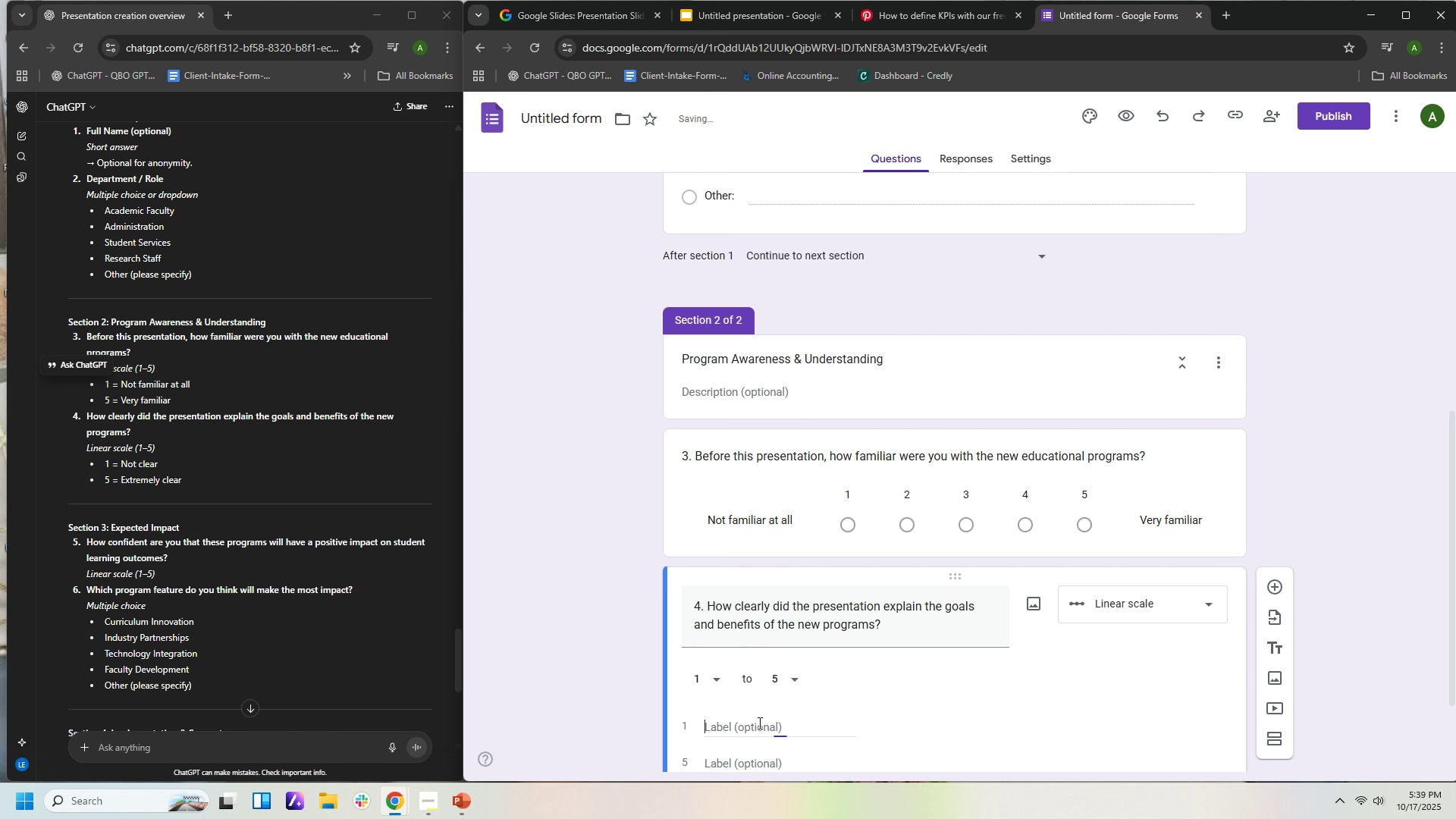 
left_click([758, 723])
 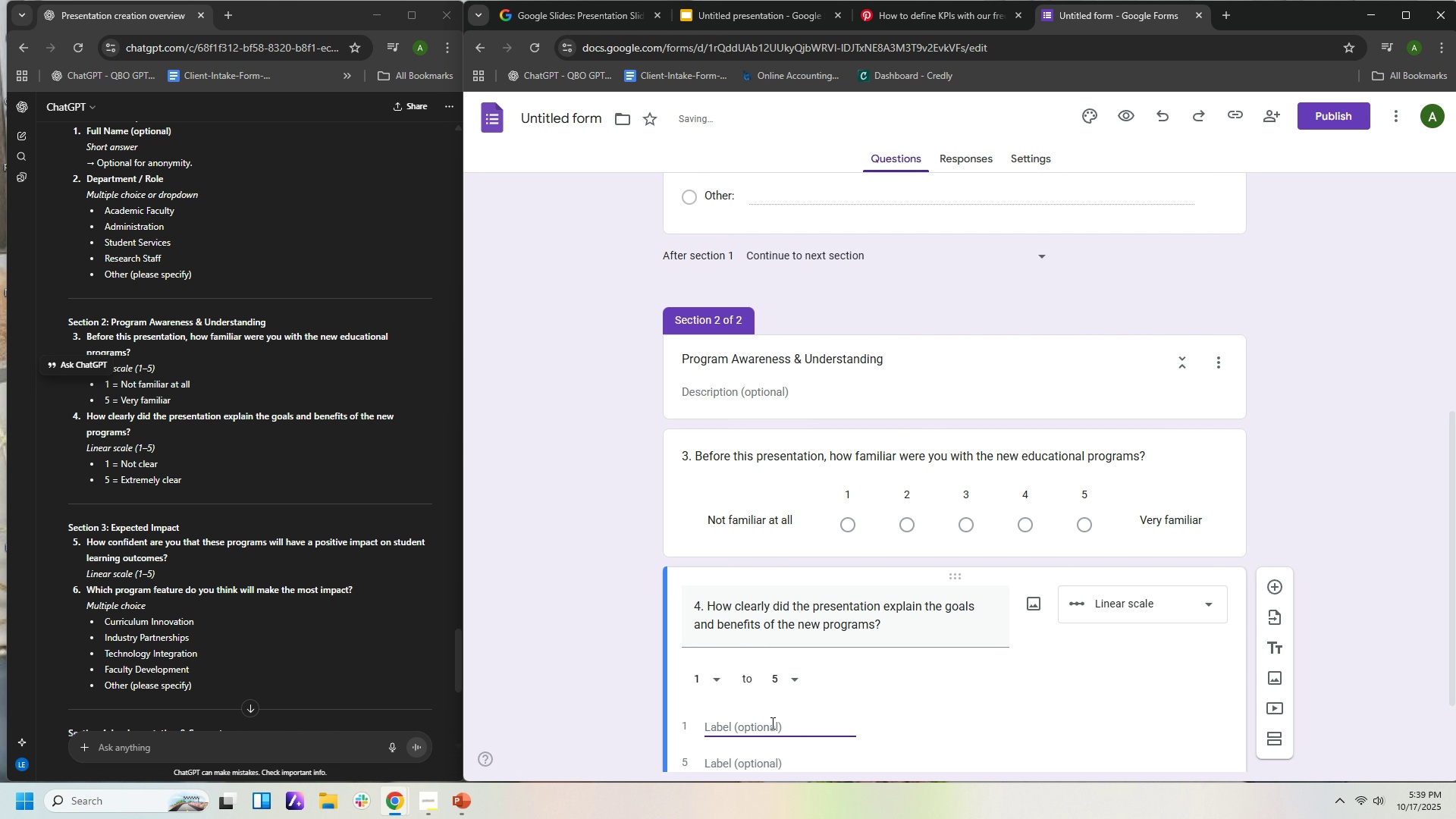 
type(Not clear)
 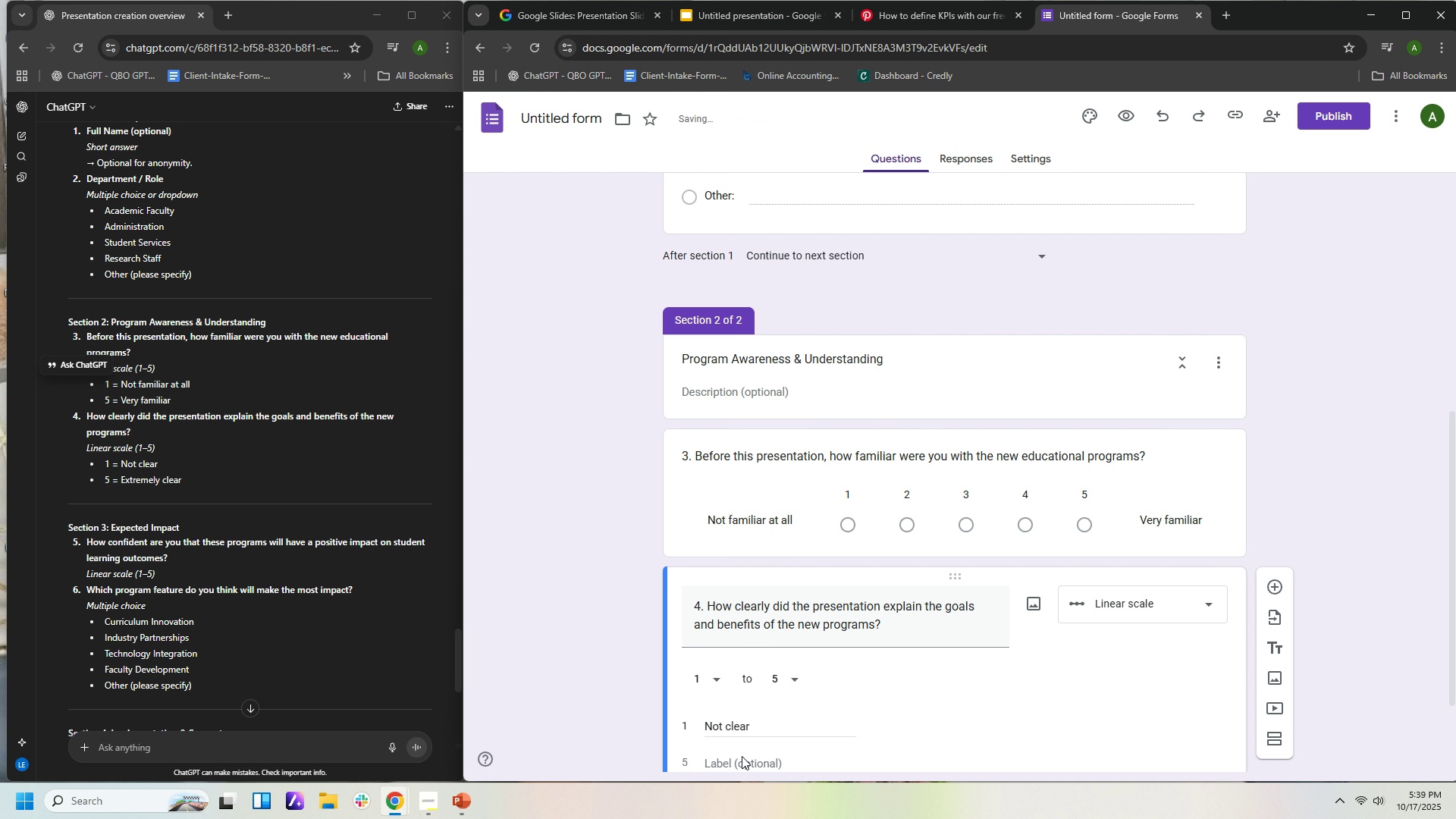 
double_click([750, 764])
 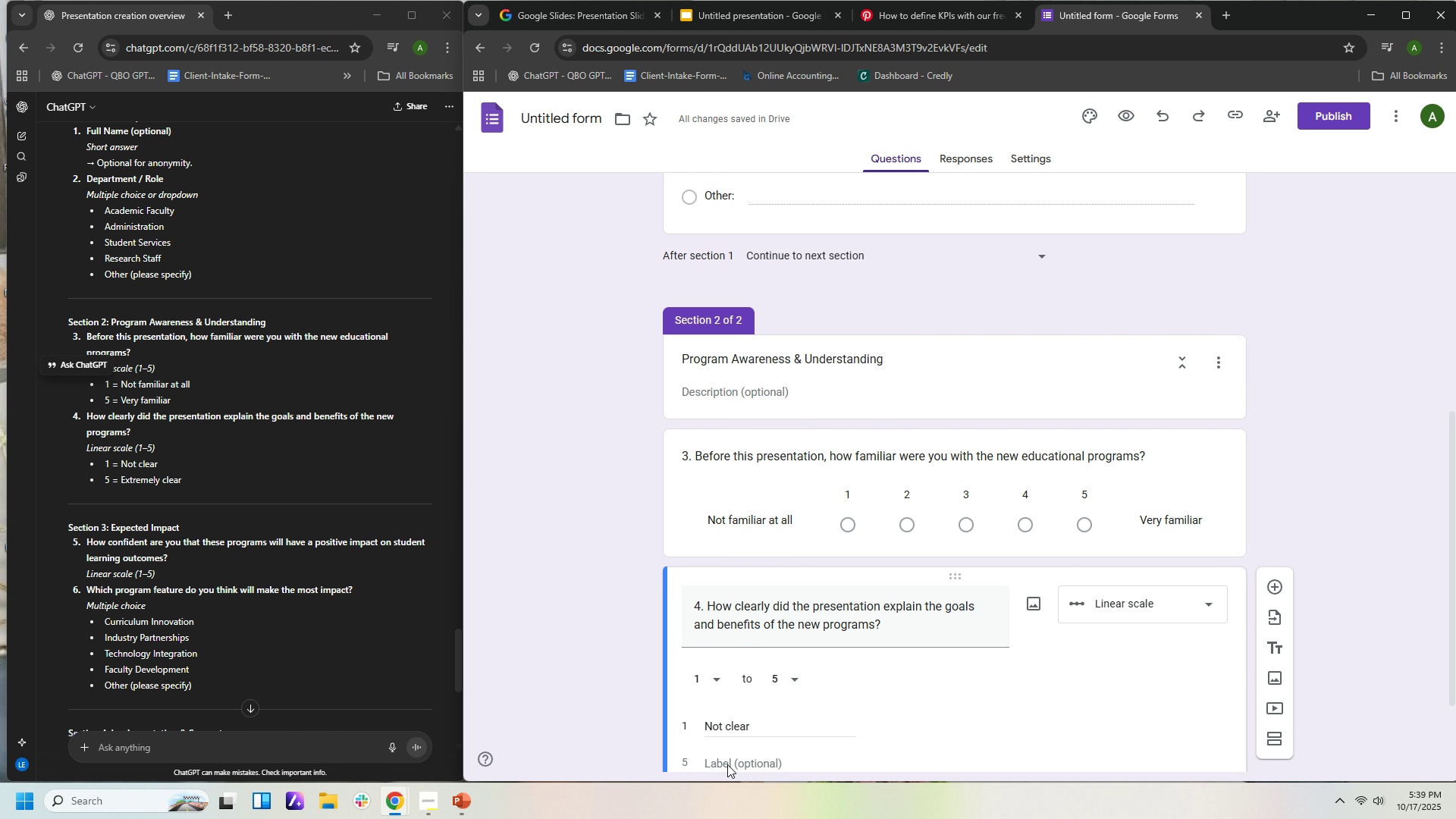 
left_click([727, 764])
 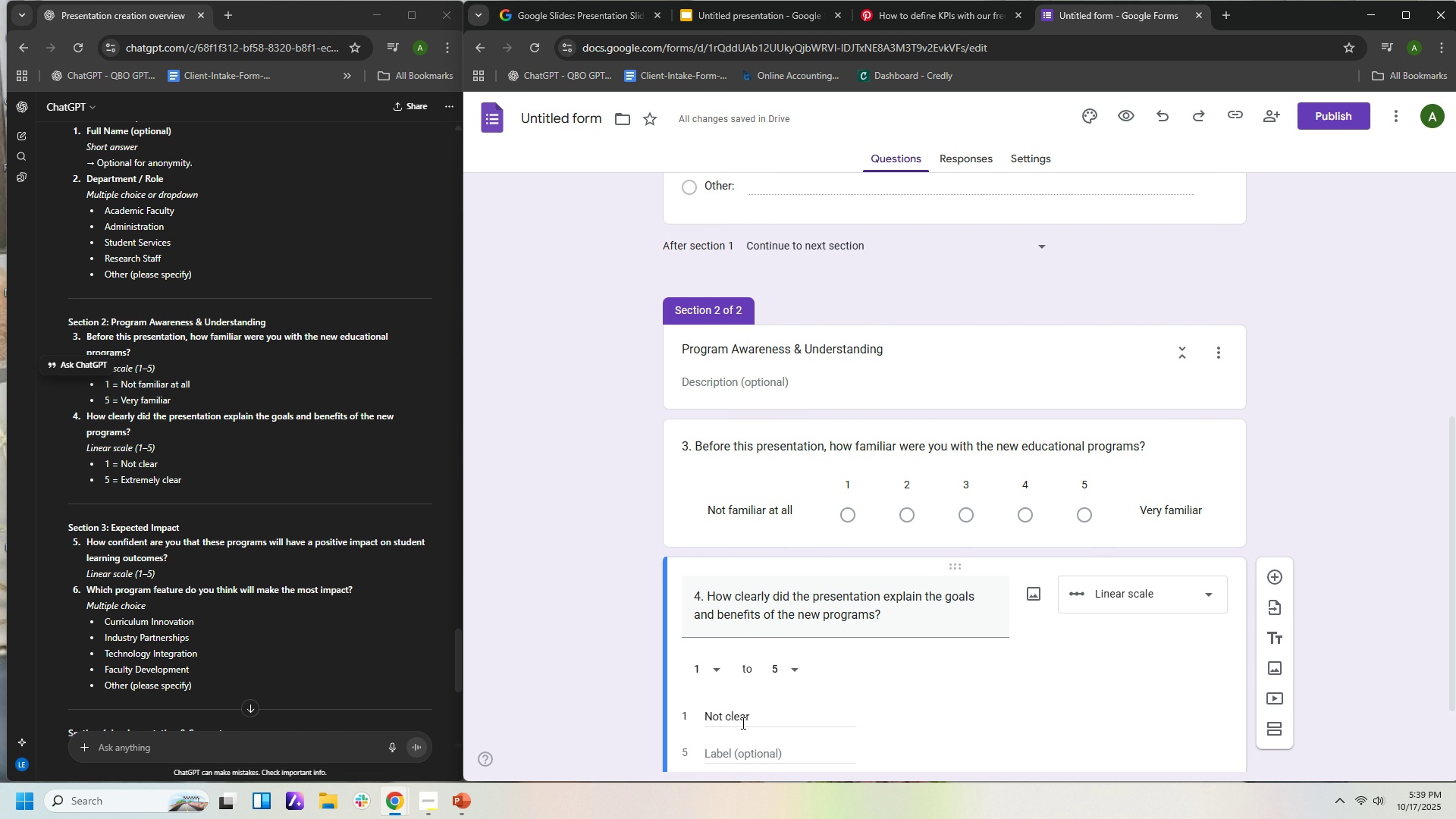 
scroll: coordinate [745, 718], scroll_direction: down, amount: 2.0
 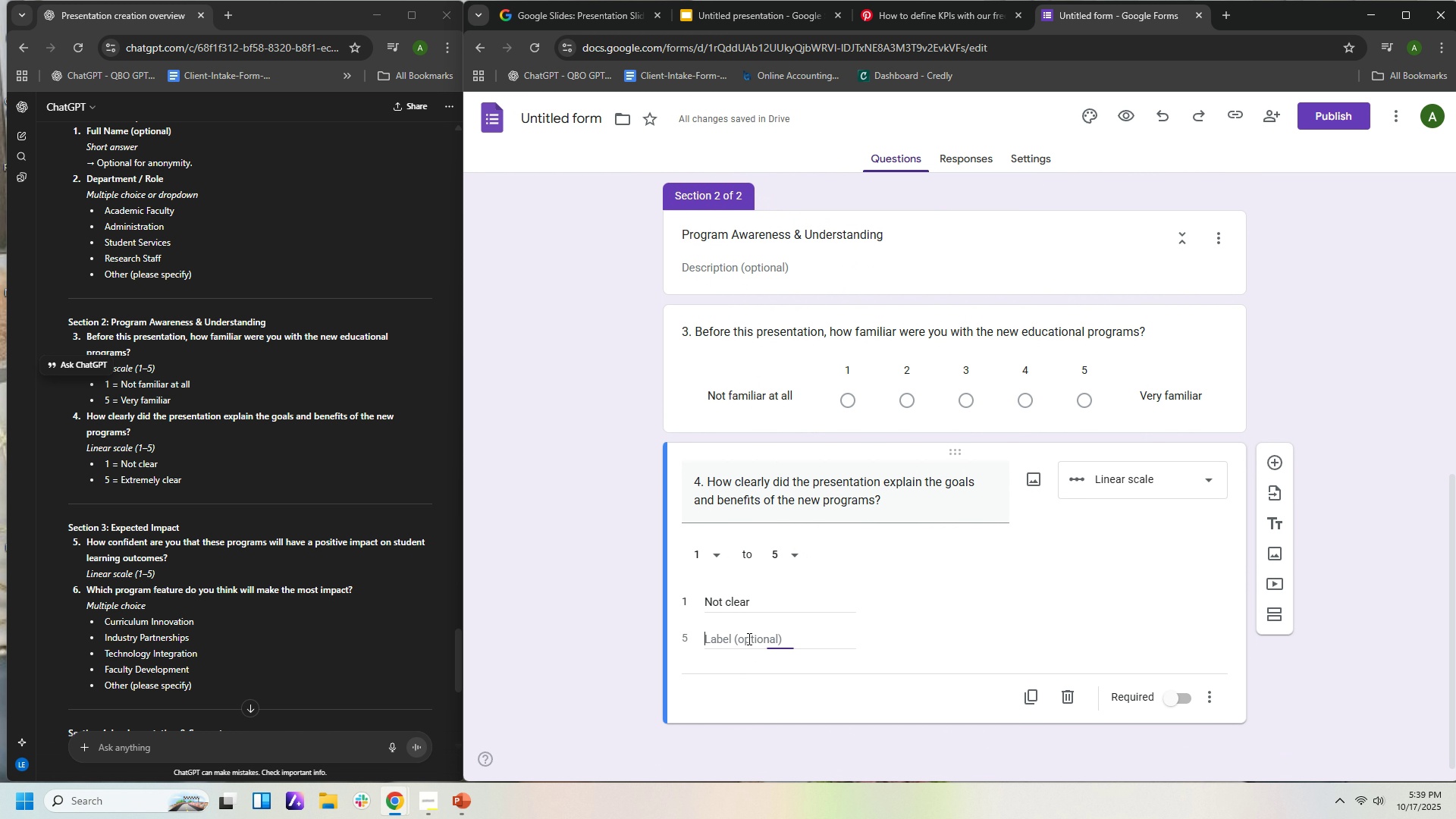 
left_click([748, 639])
 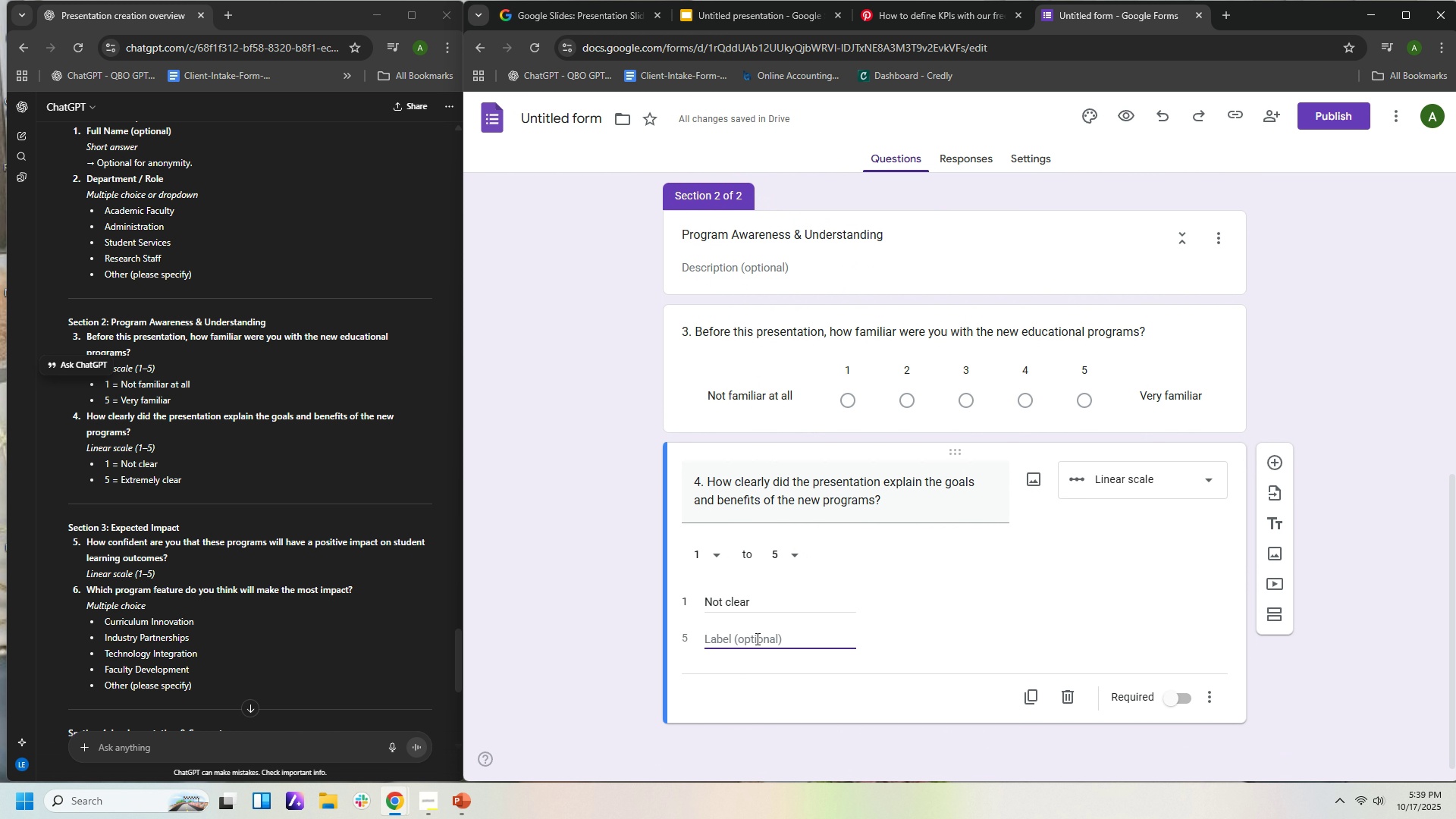 
type(Extremely clear)
 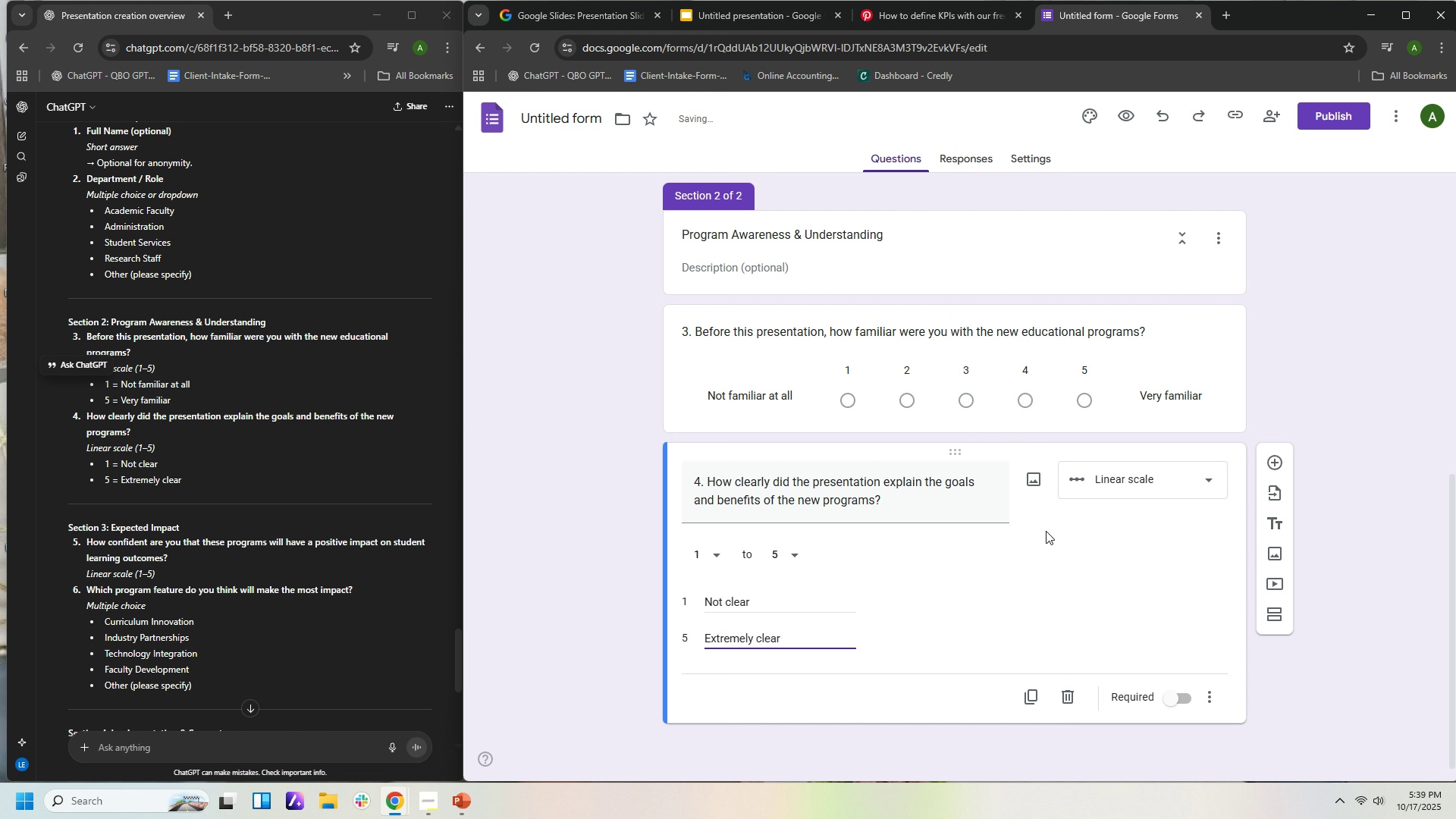 
scroll: coordinate [1043, 563], scroll_direction: down, amount: 1.0
 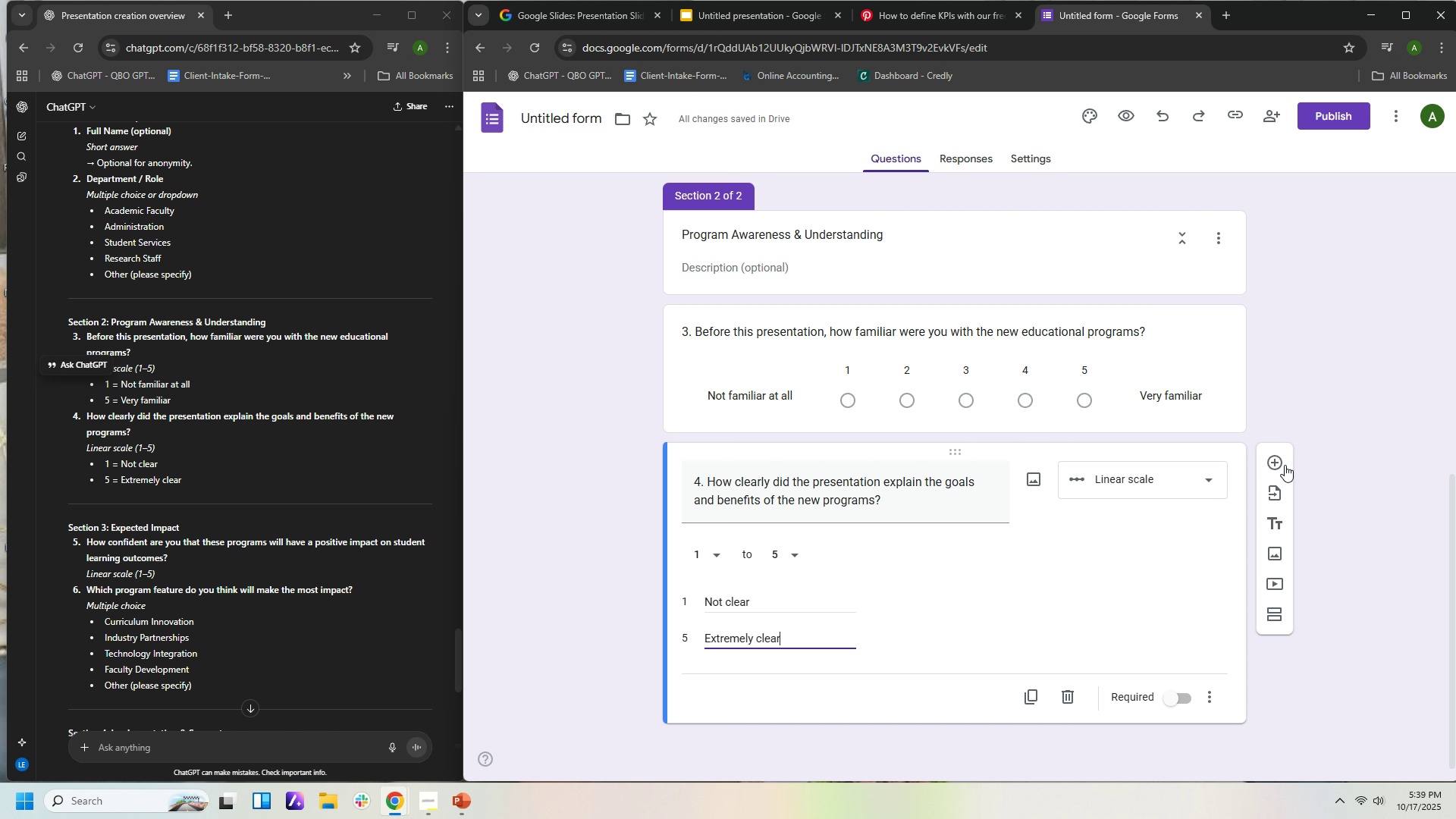 
left_click([1278, 463])
 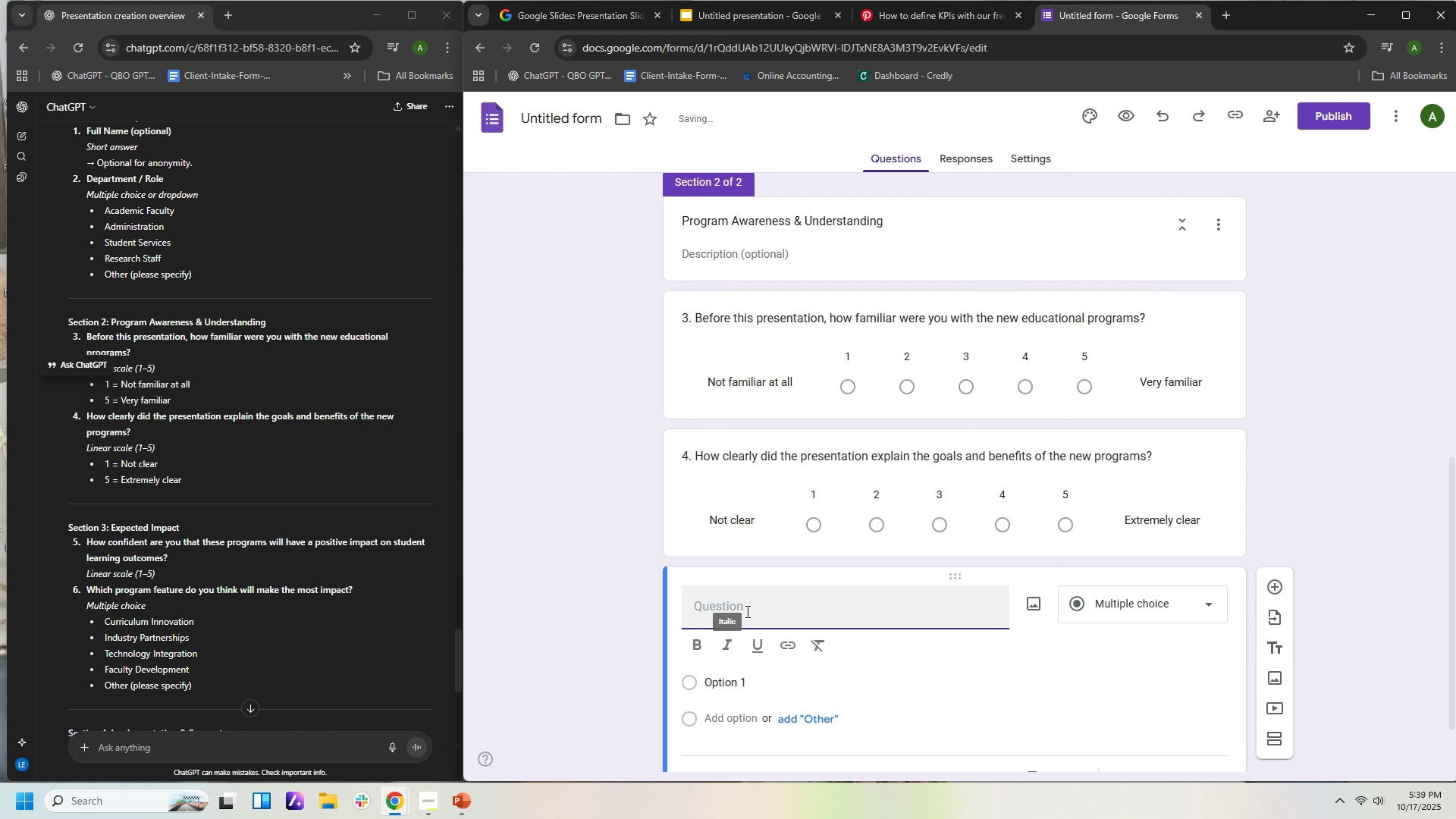 
left_click([746, 611])
 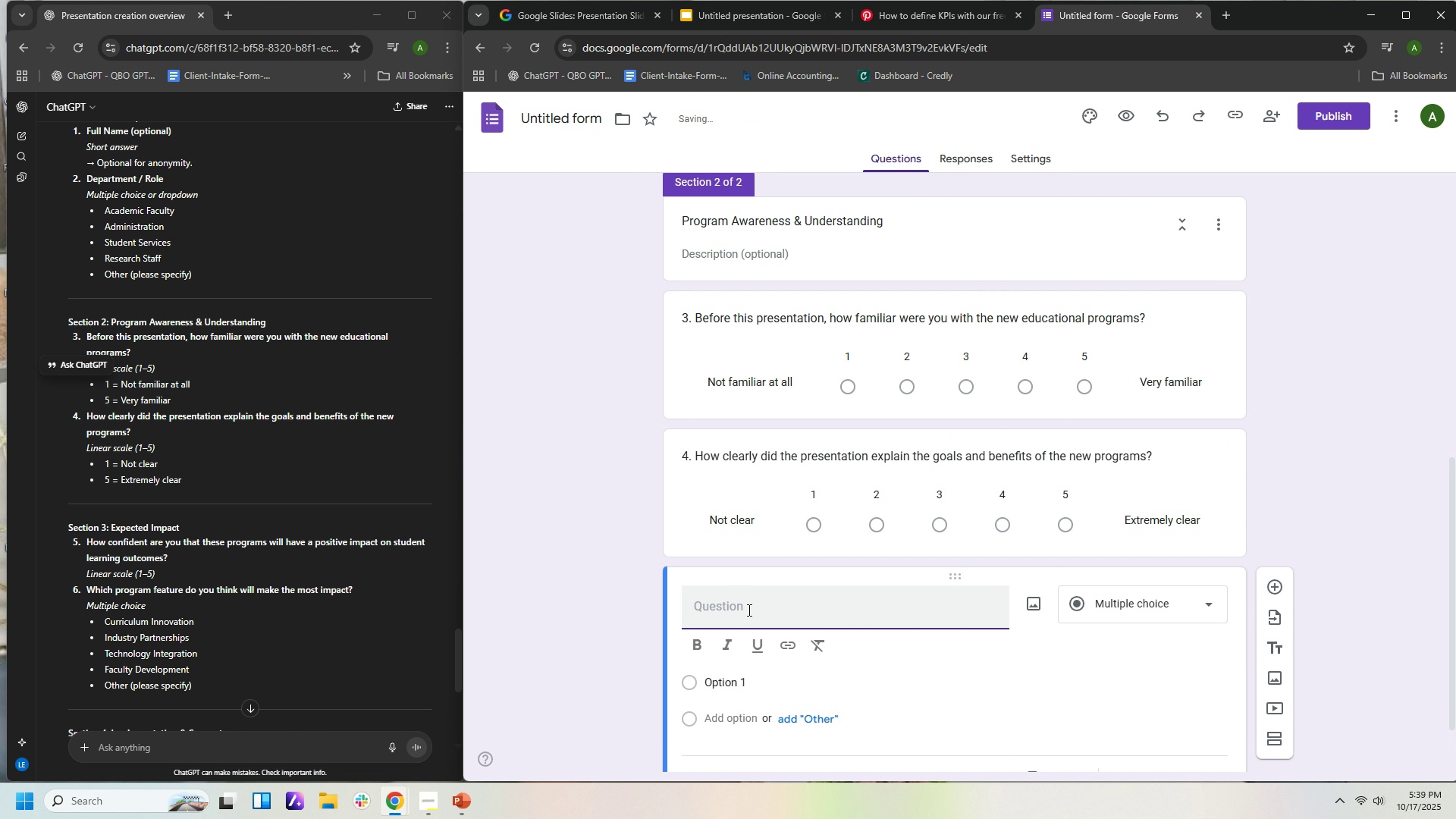 
key(5)
 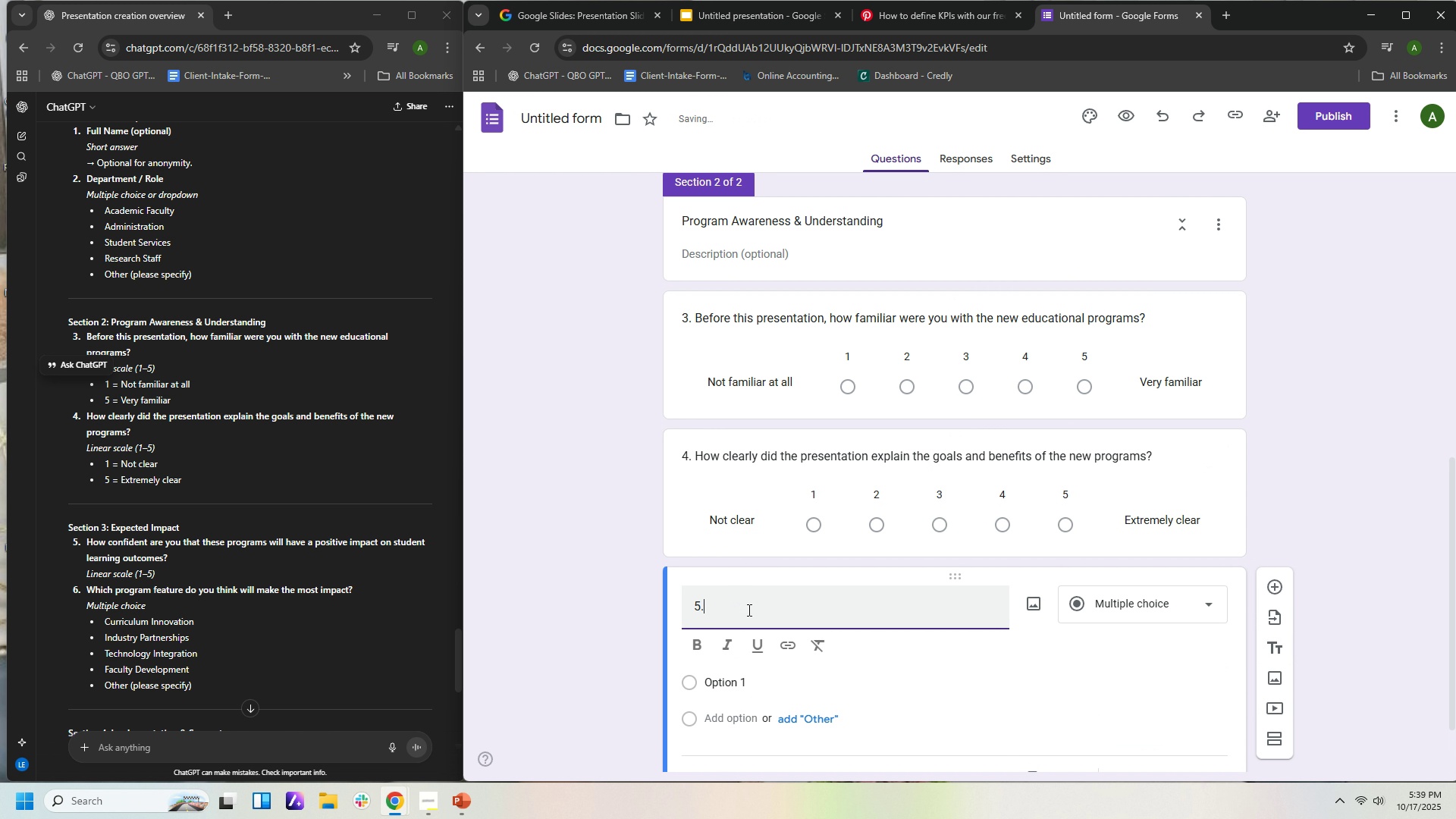 
key(Period)
 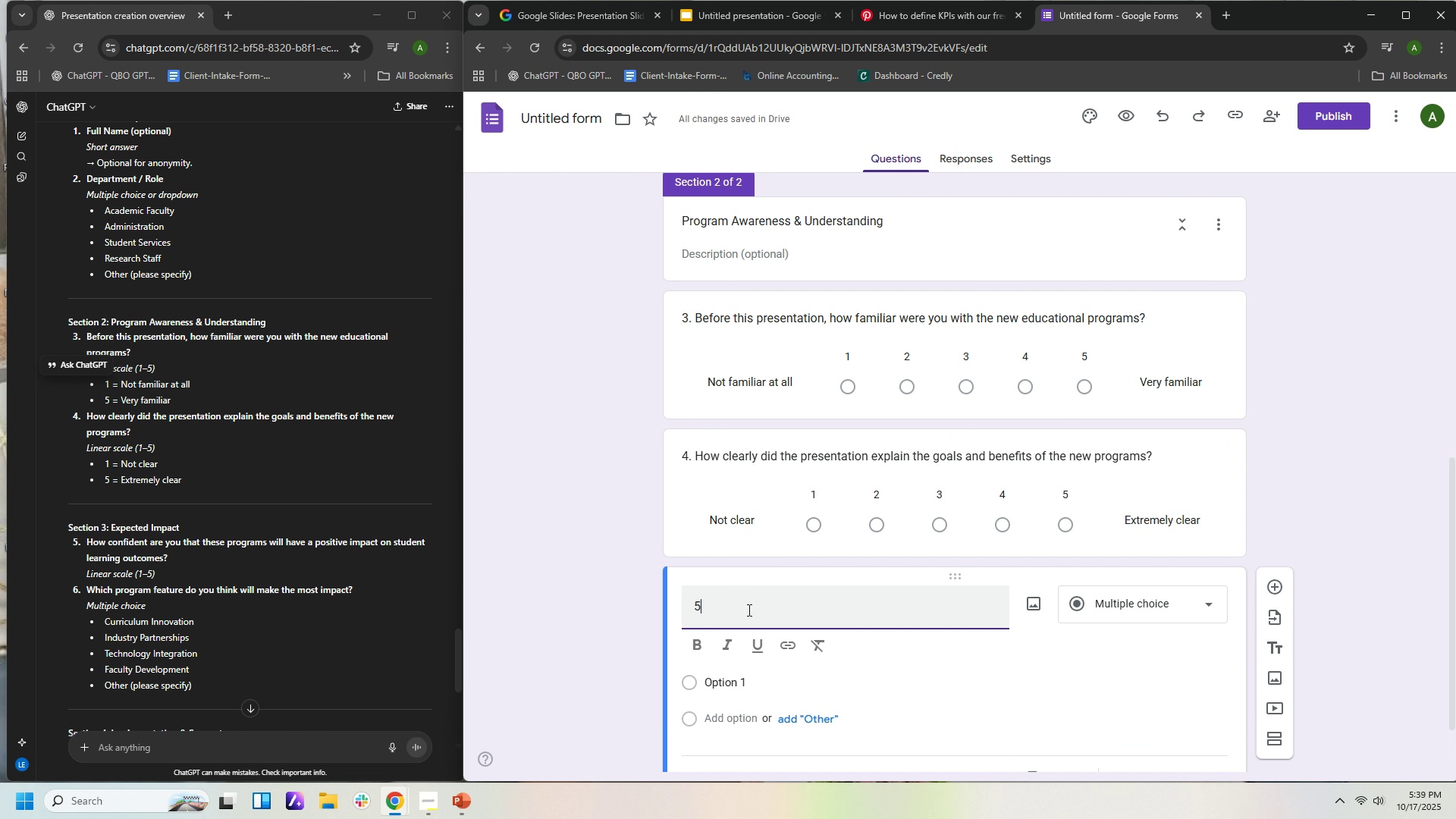 
key(Backspace)
 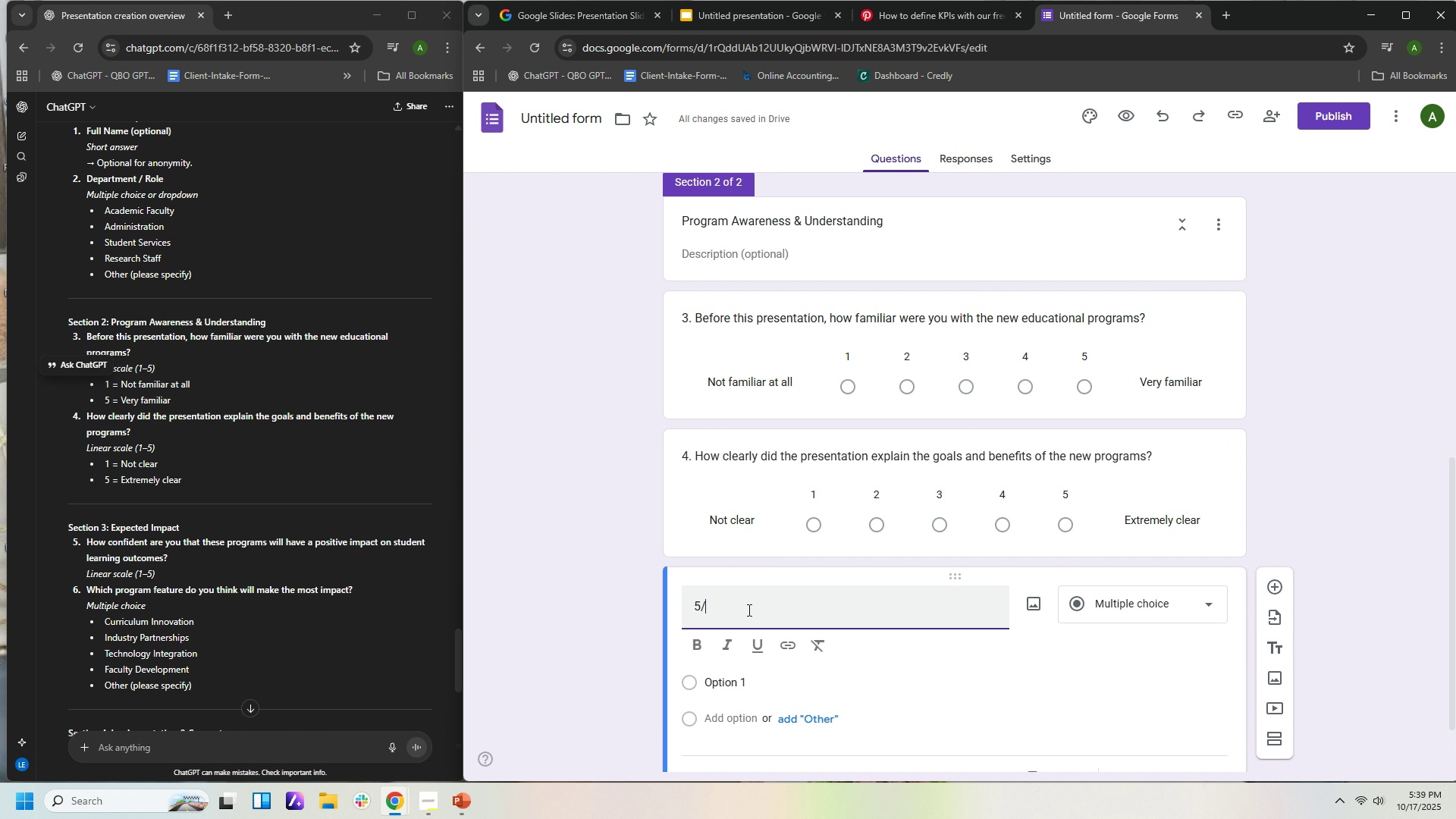 
key(Slash)
 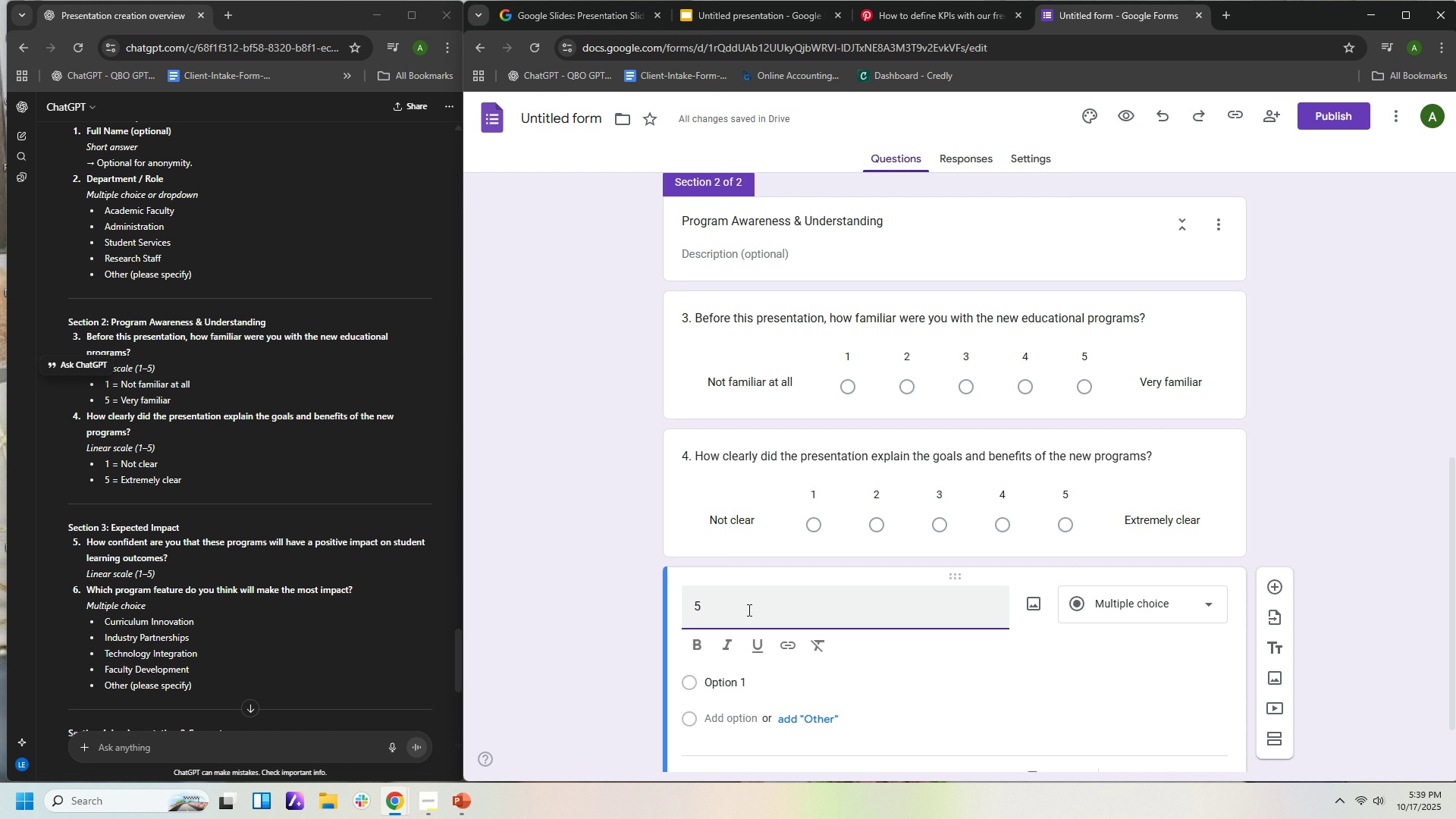 
key(Backspace)
 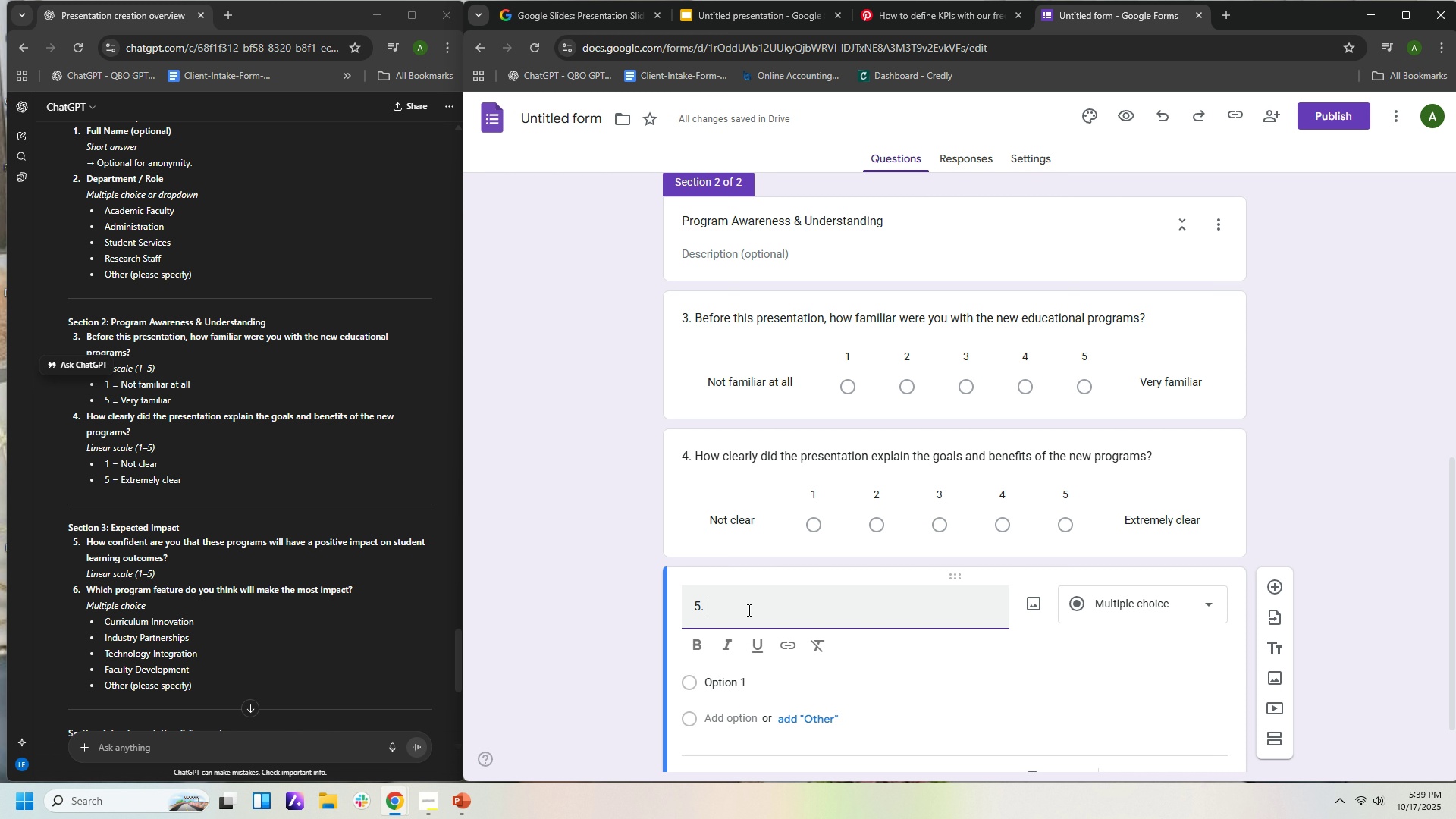 
key(Period)
 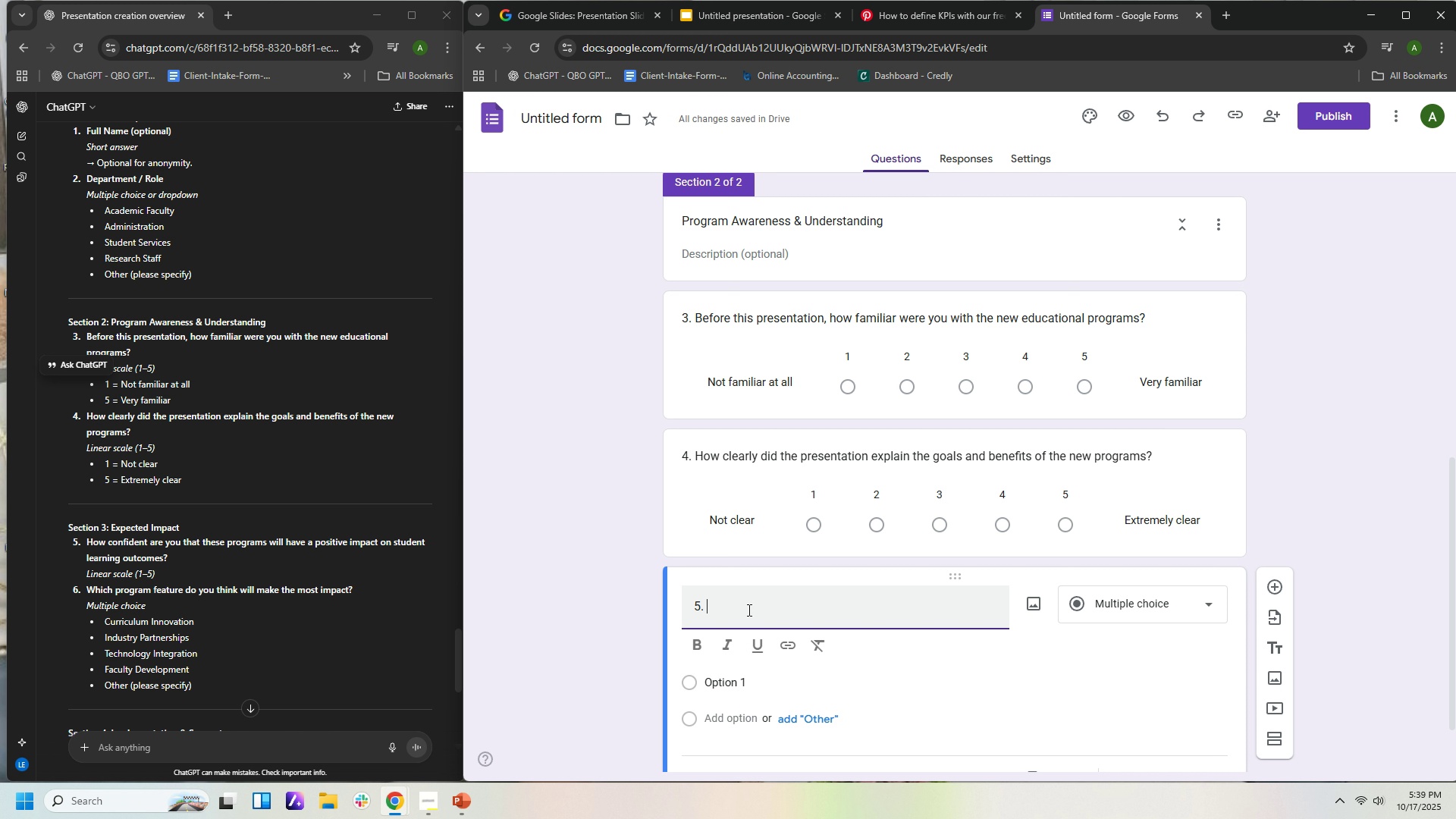 
key(Space)
 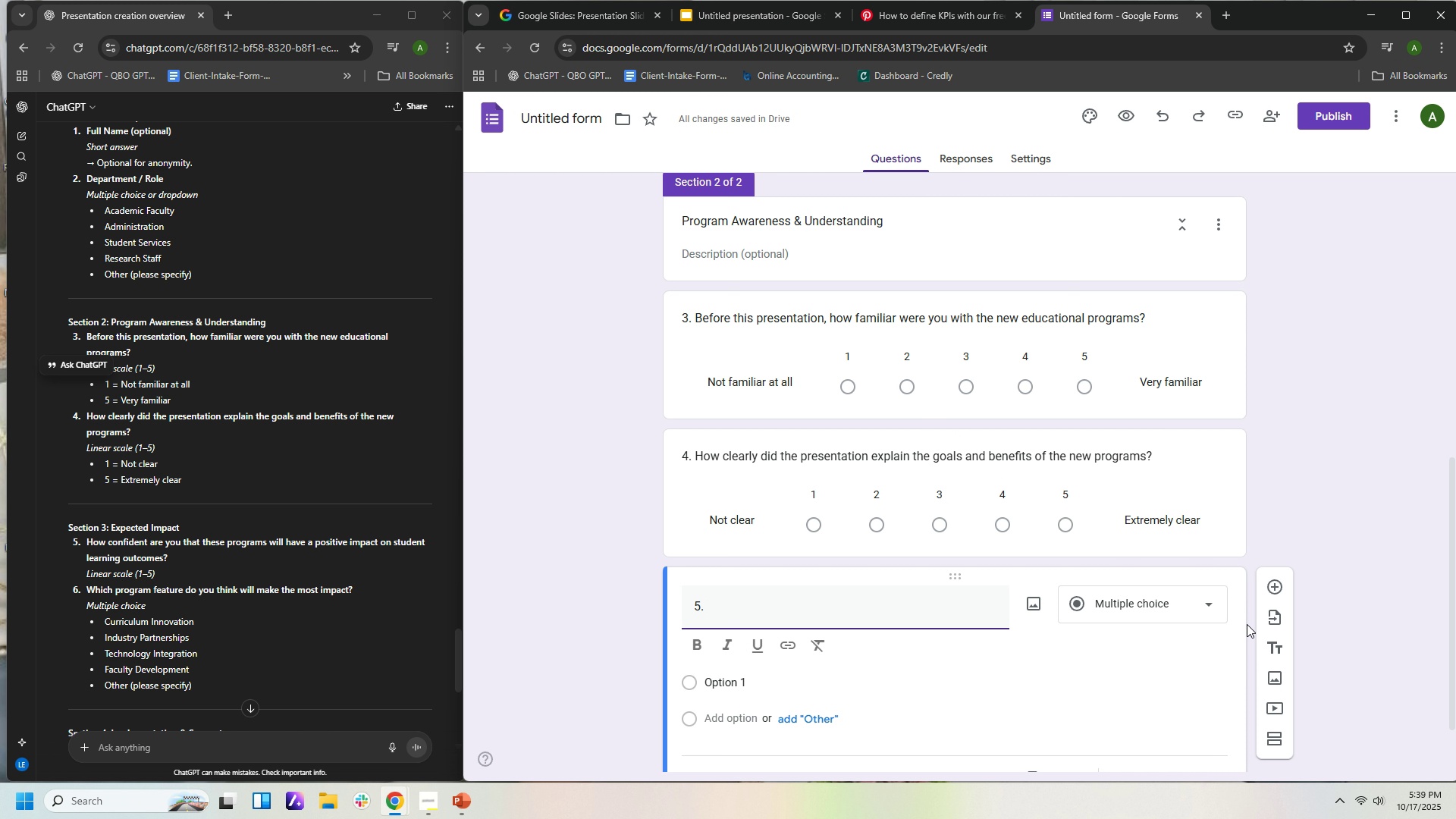 
scroll: coordinate [1126, 670], scroll_direction: down, amount: 2.0
 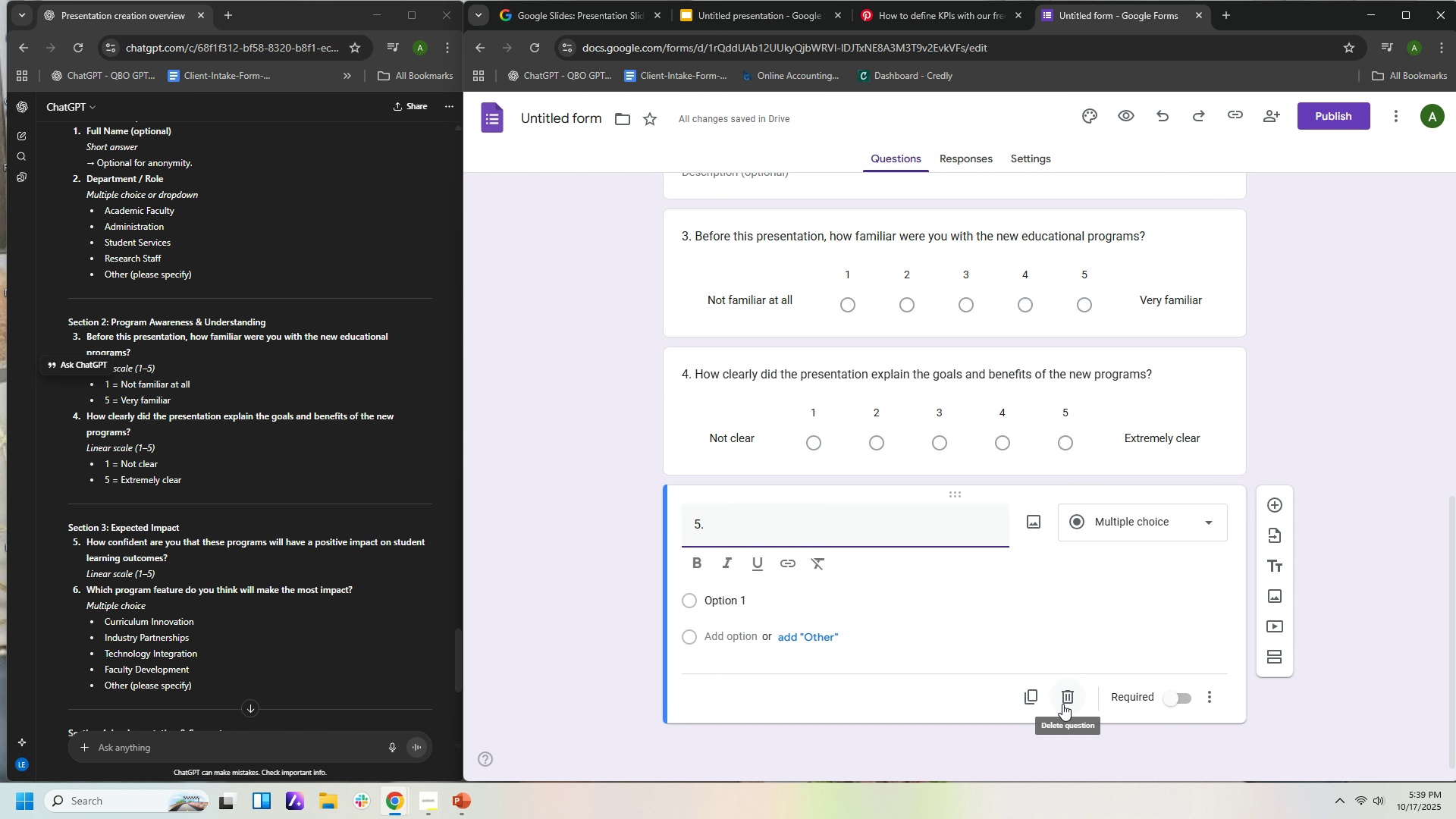 
left_click([1062, 704])
 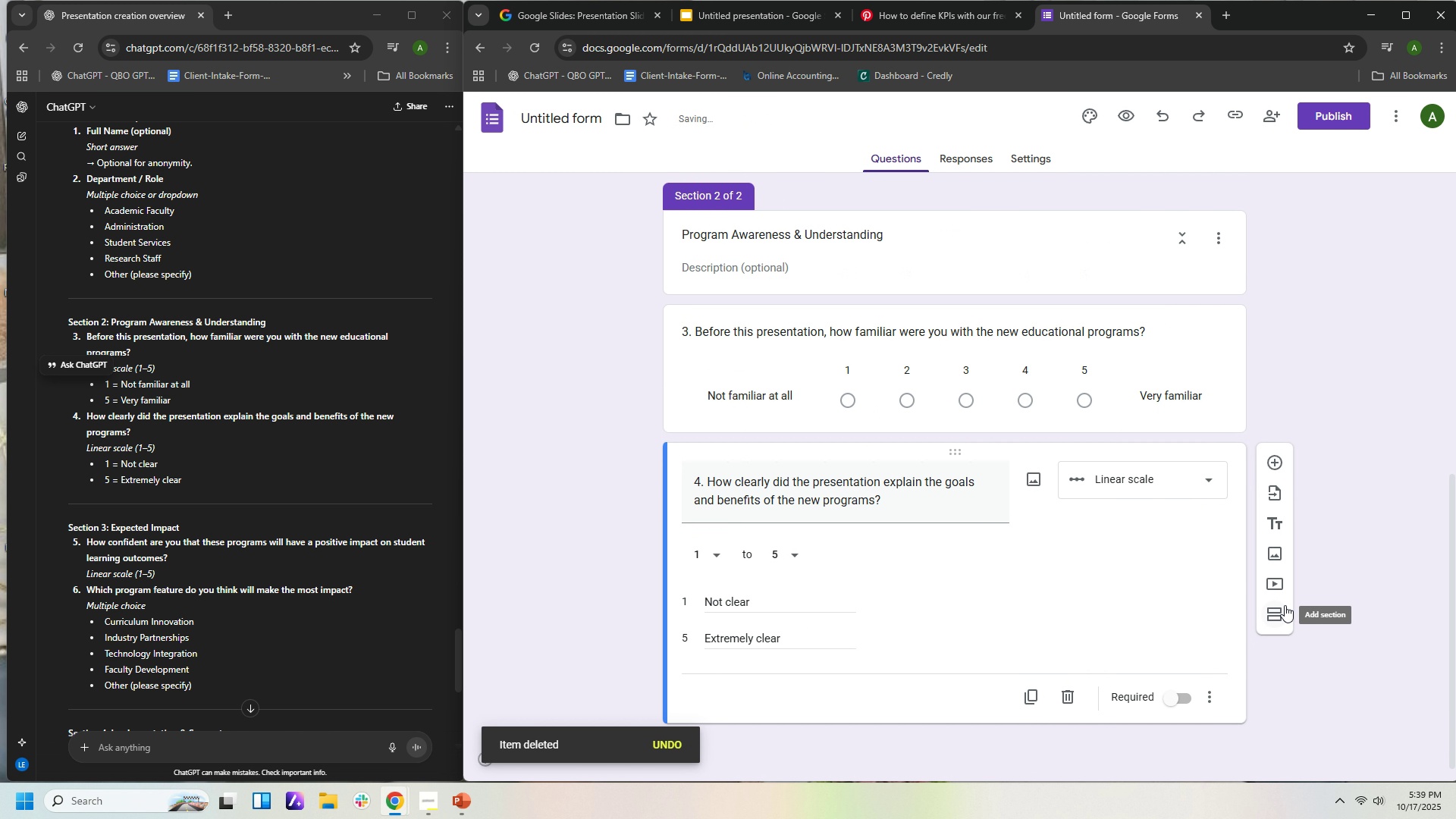 
left_click([1281, 611])
 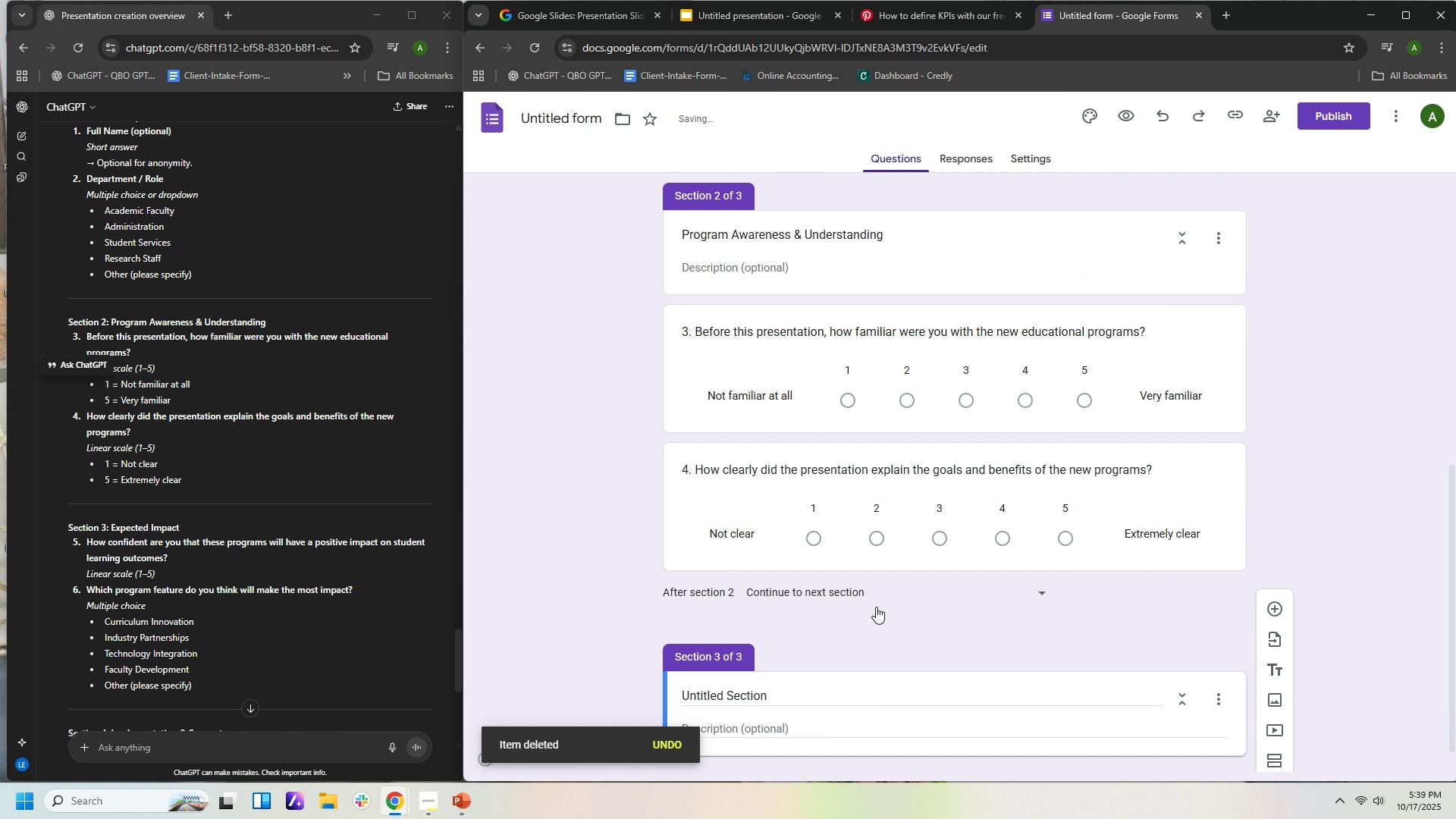 
scroll: coordinate [876, 607], scroll_direction: down, amount: 2.0
 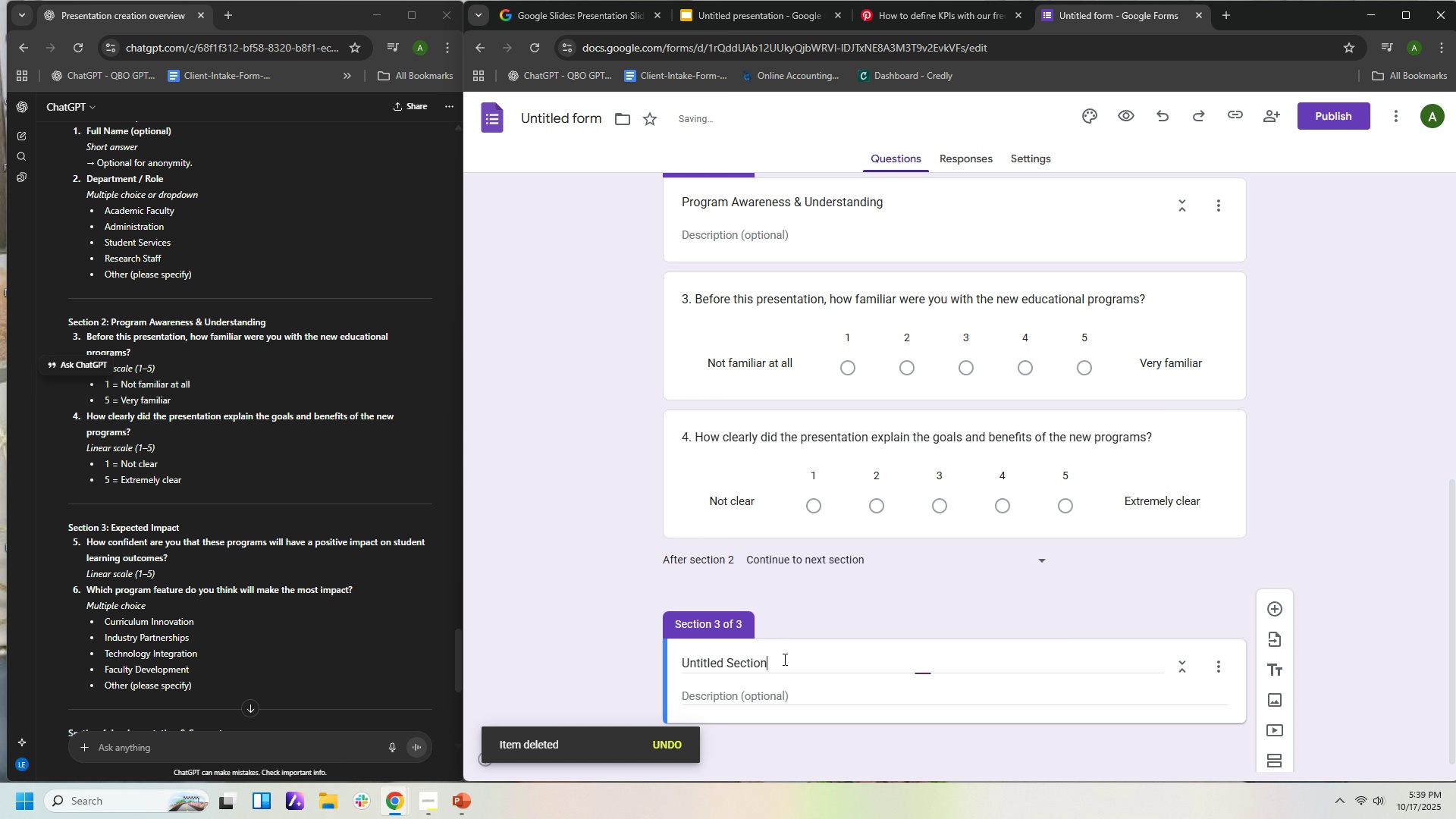 
left_click([783, 659])
 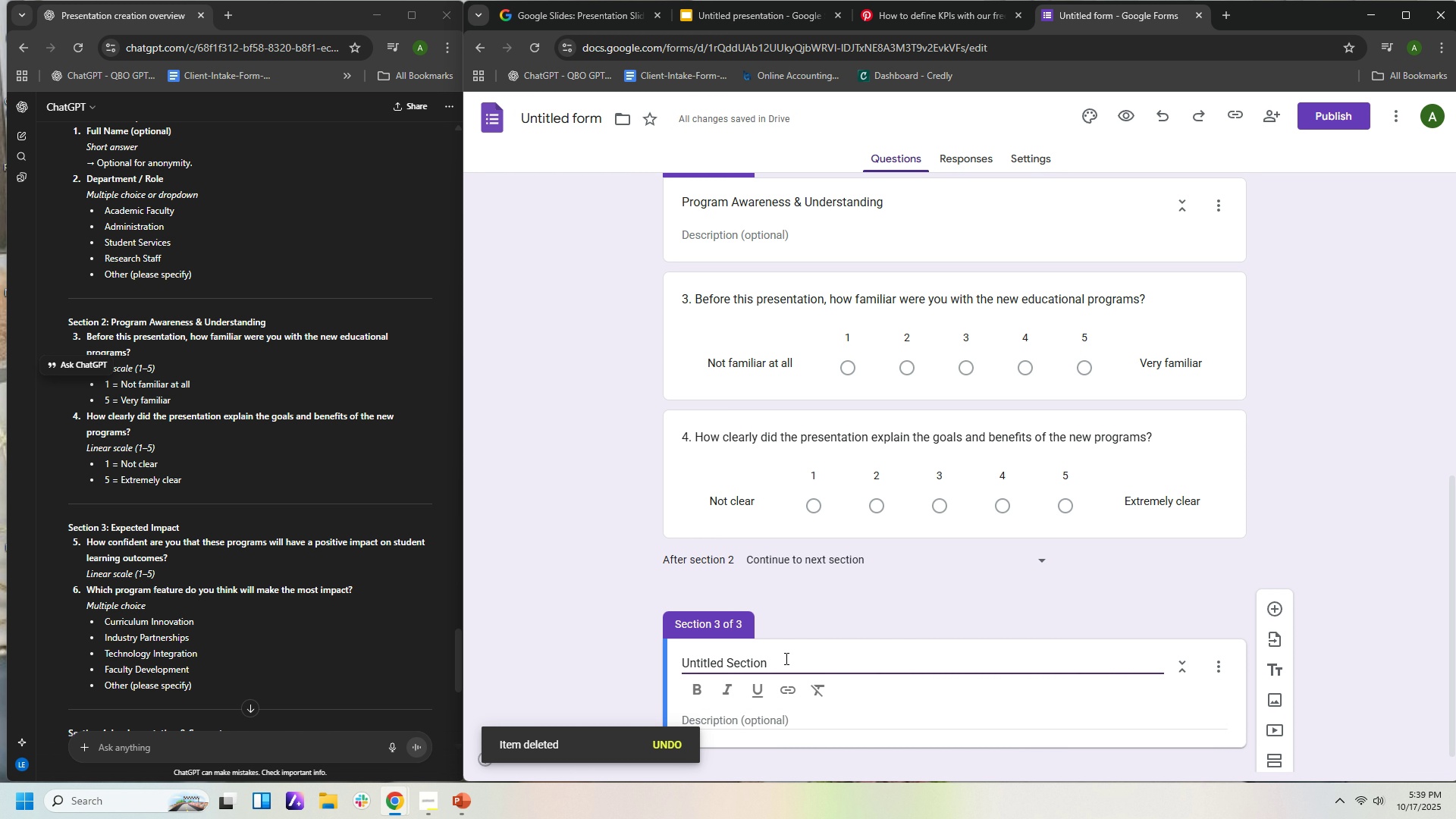 
type(Exo)
key(Backspace)
type(pected Expected Impact)
 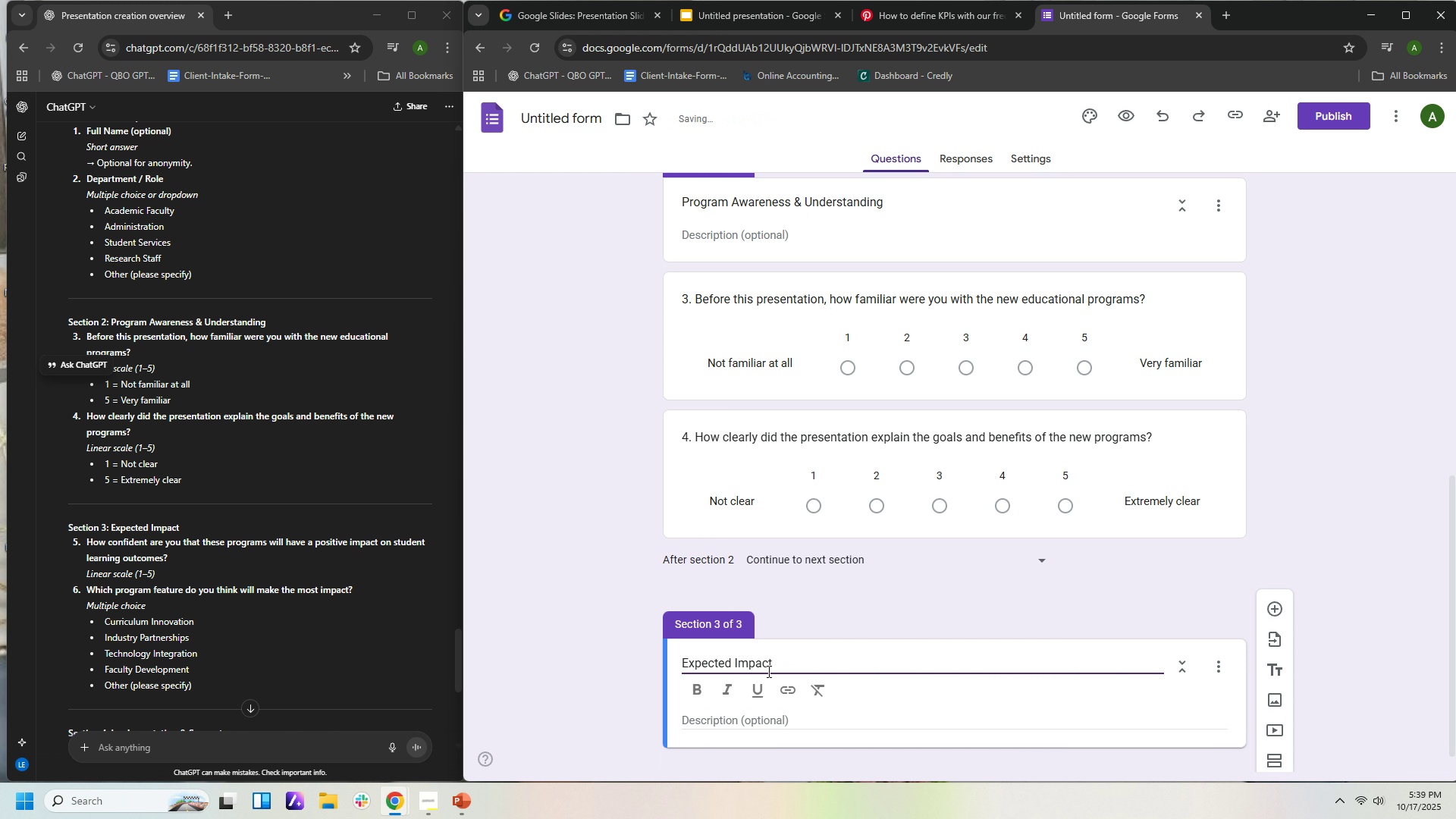 
scroll: coordinate [860, 667], scroll_direction: down, amount: 2.0
 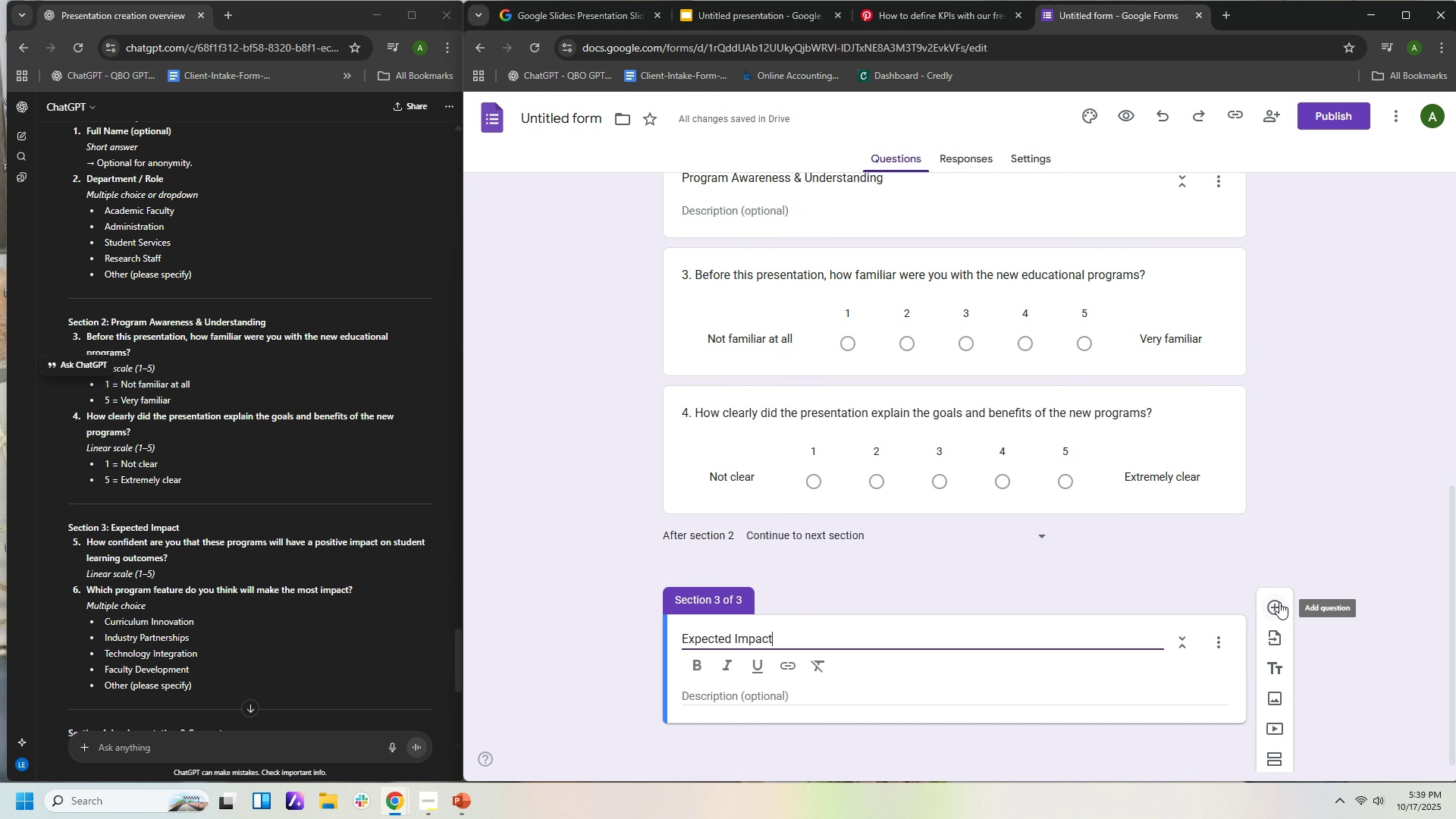 
left_click([1279, 602])
 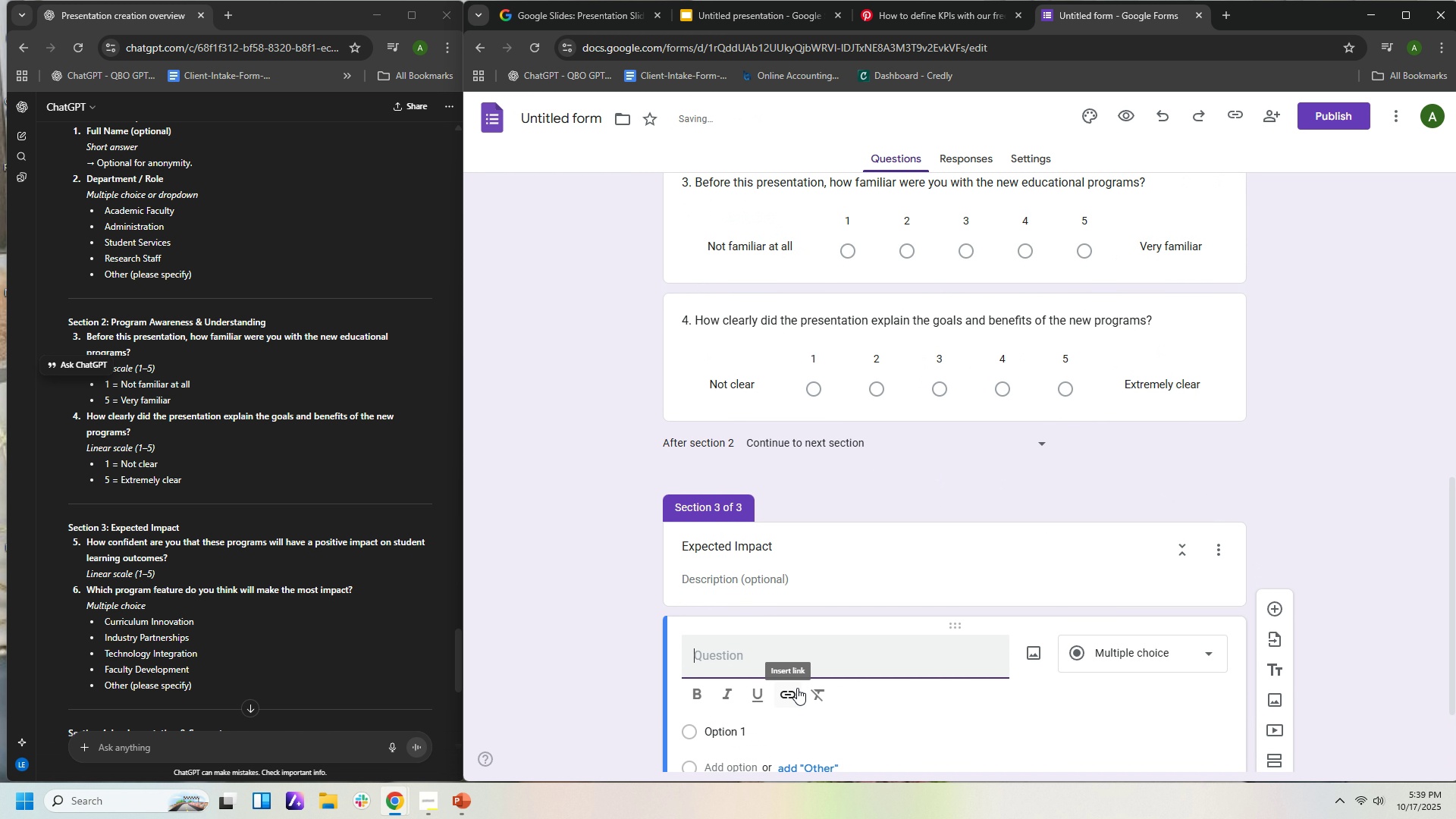 
type(5. How confien)
key(Backspace)
key(Backspace)
type(dent are you that these programs will have a positiver )
key(Backspace)
key(Backspace)
type( impact on student learning outcomes?)
 